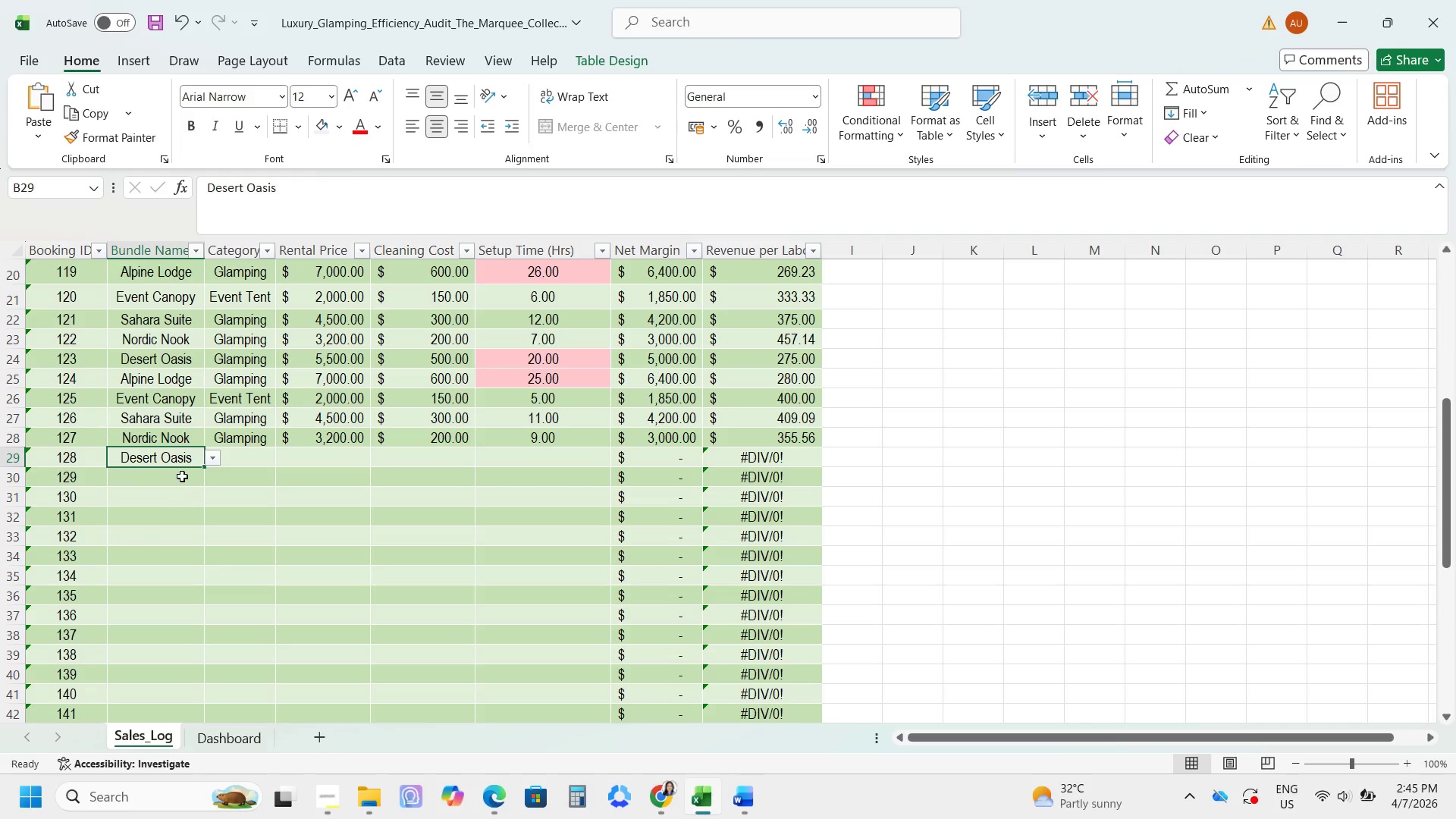 
left_click([182, 473])
 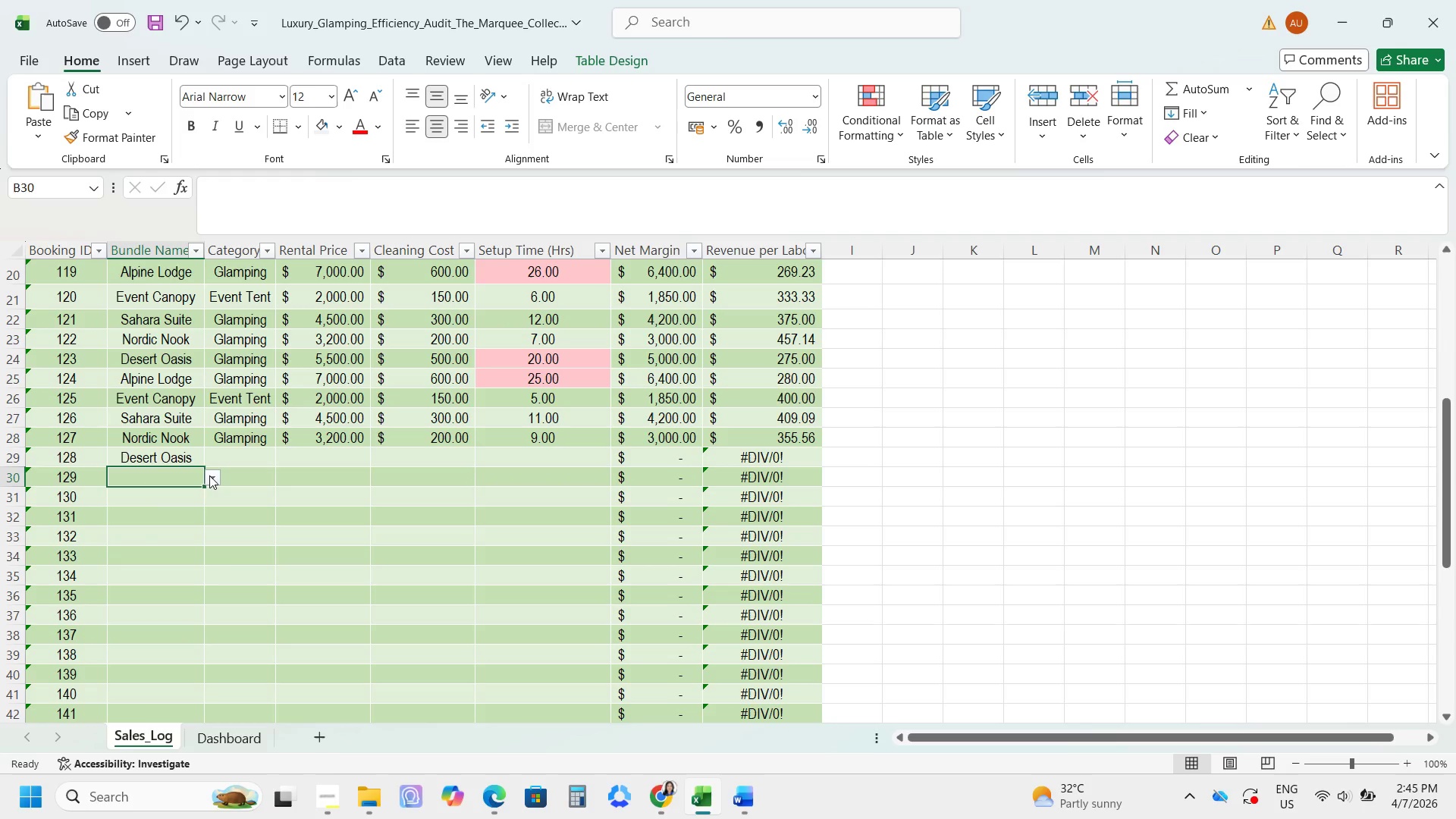 
mouse_move([205, 491])
 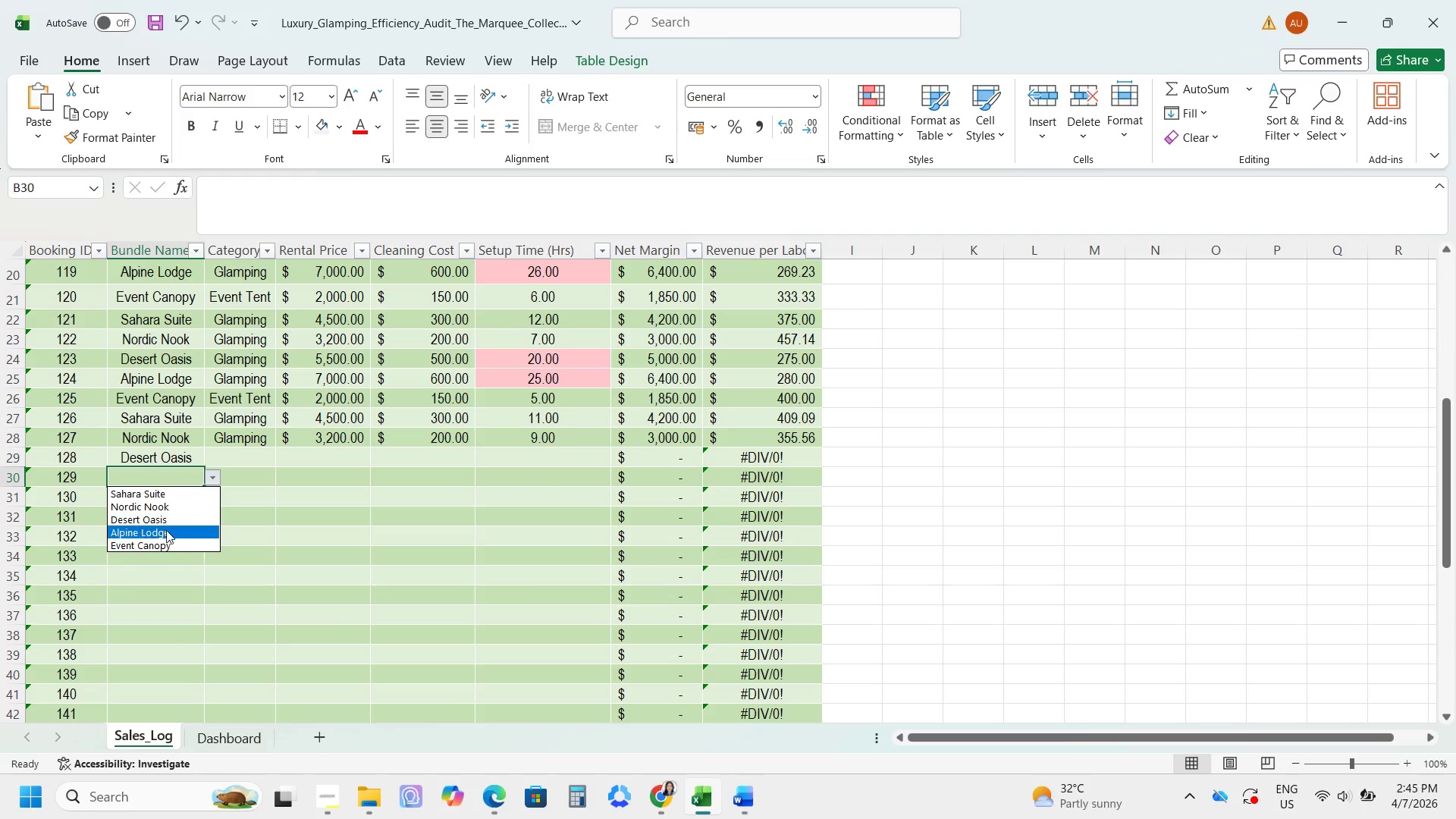 
left_click([165, 530])
 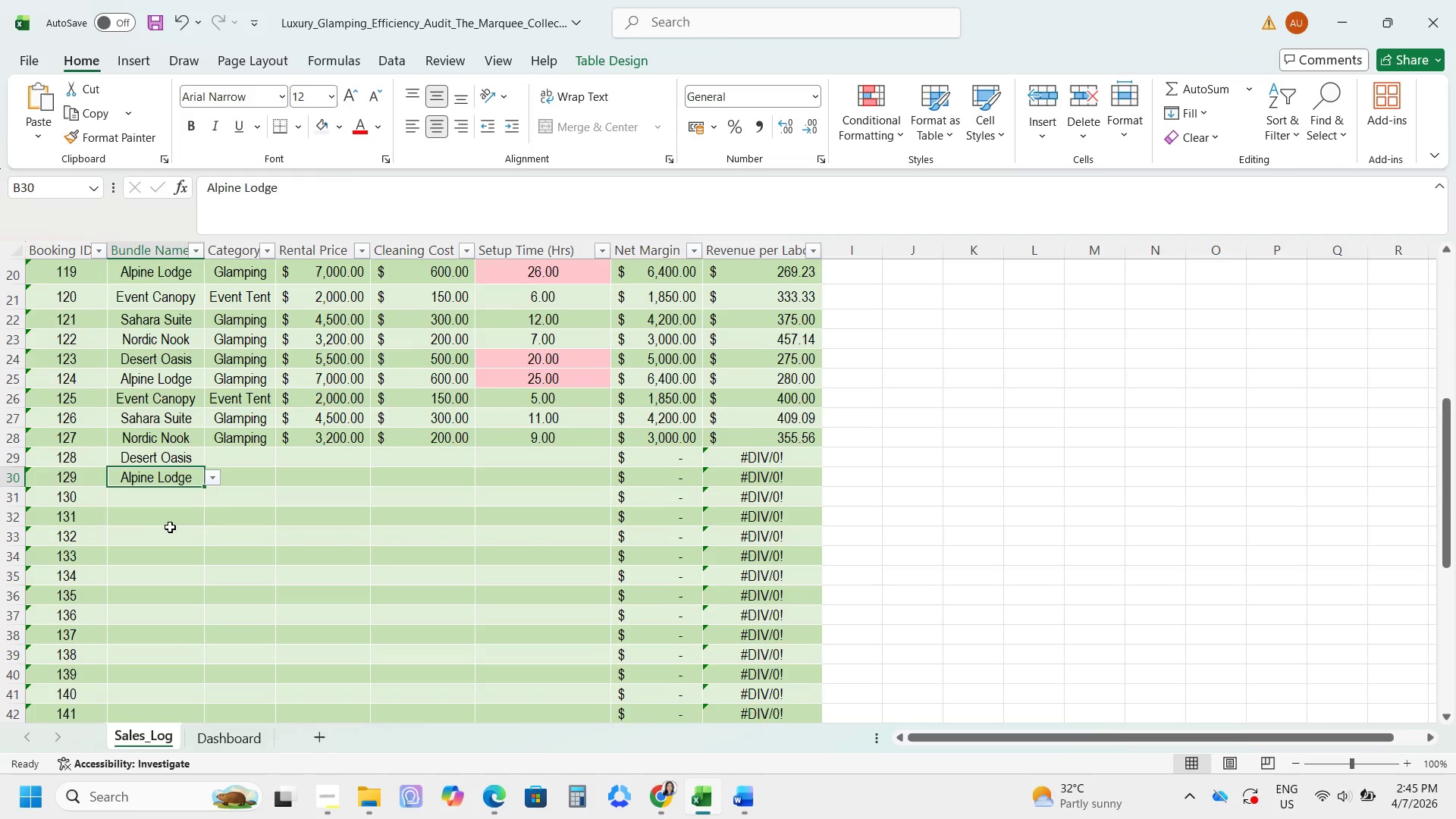 
scroll: coordinate [170, 527], scroll_direction: down, amount: 2.0
 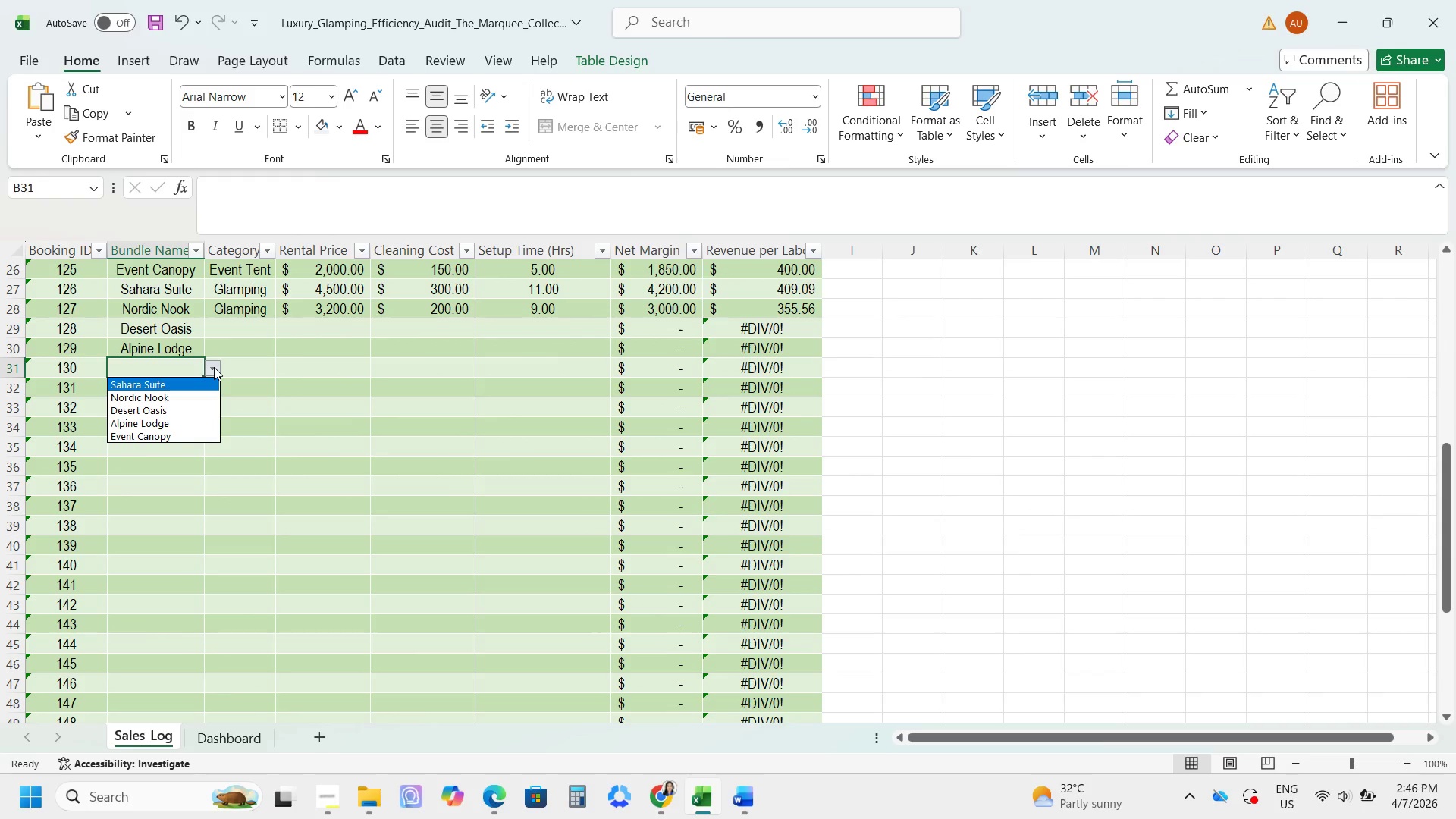 
left_click([214, 367])
 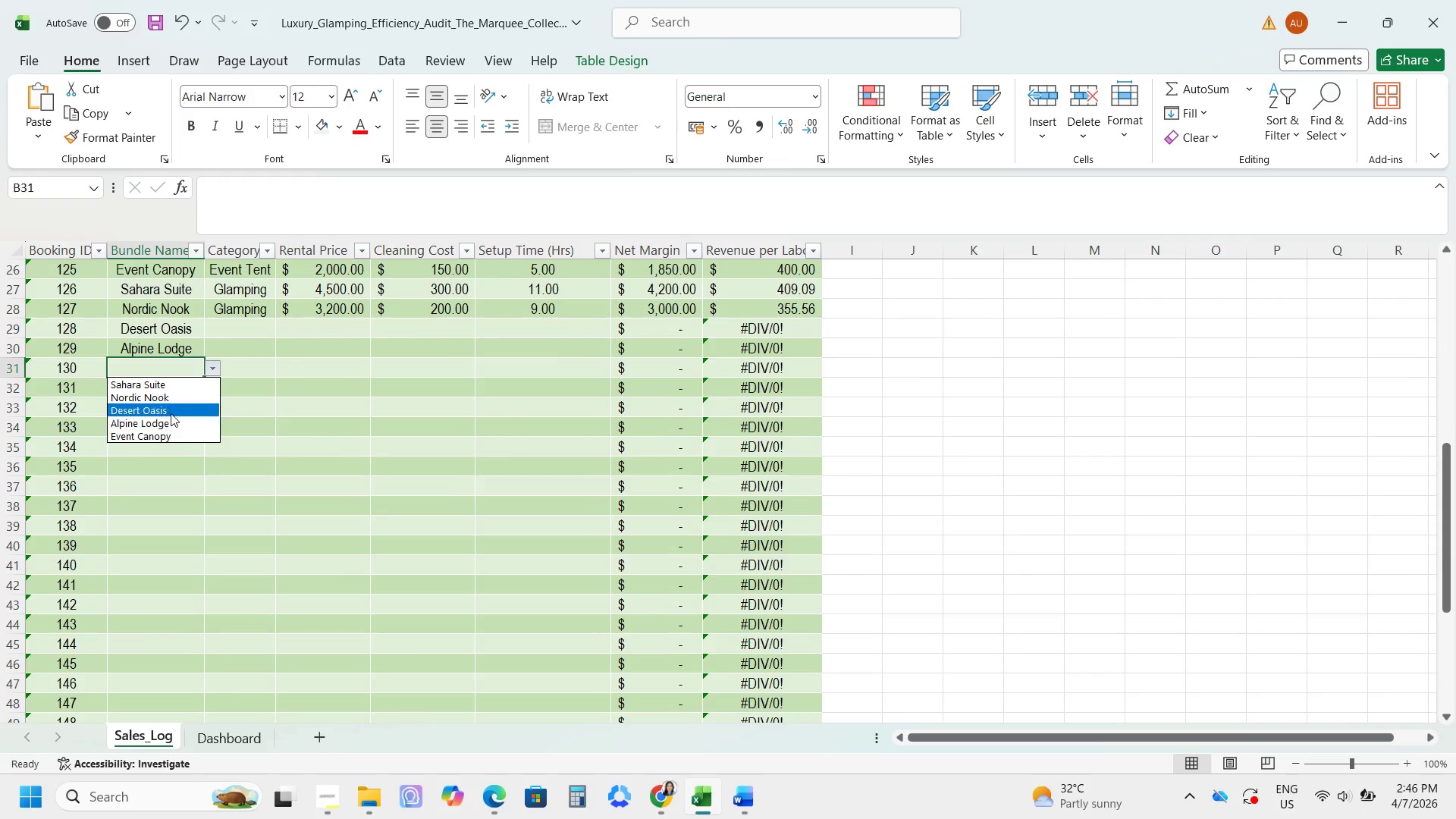 
left_click([162, 434])
 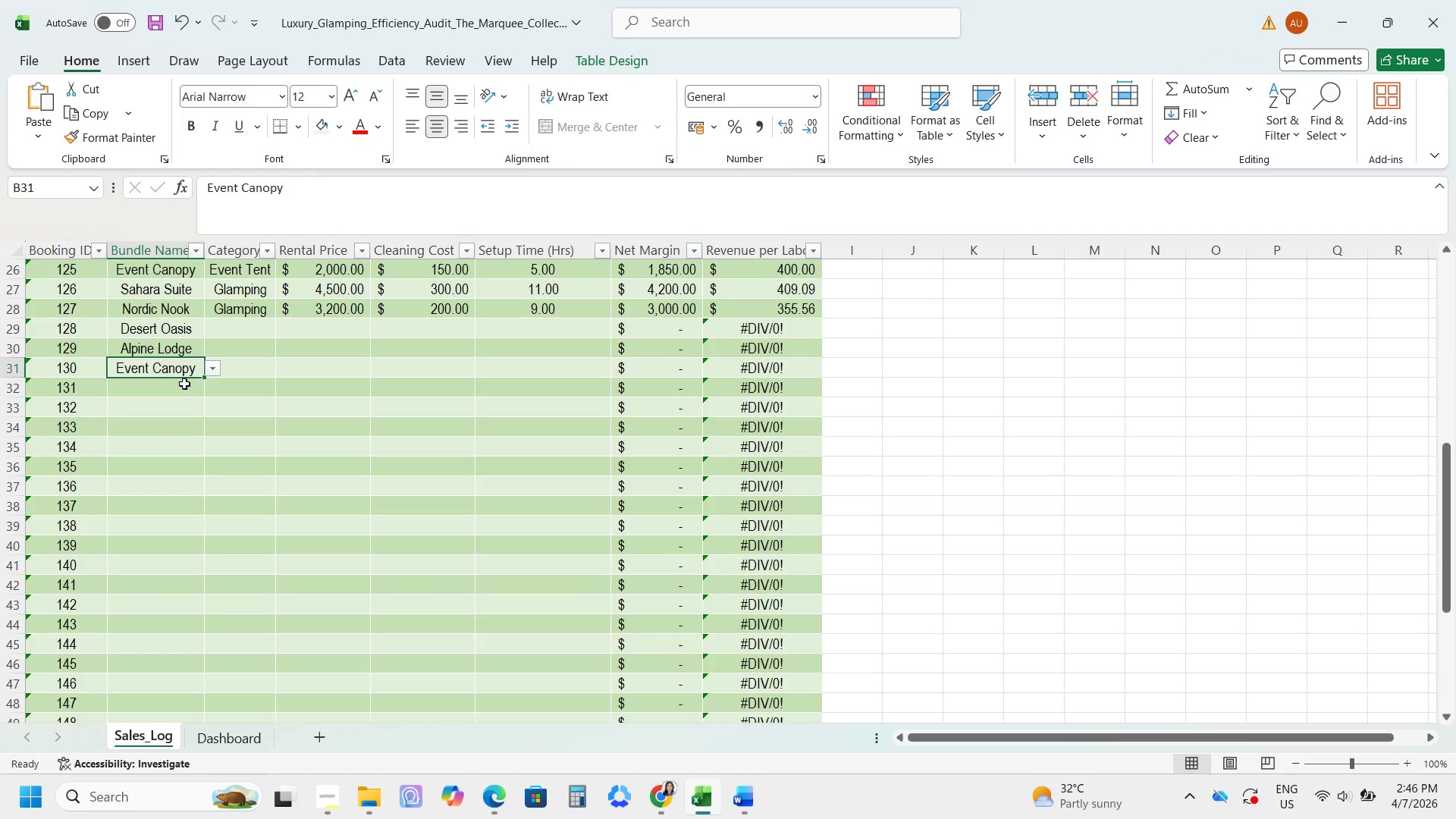 
left_click([182, 387])
 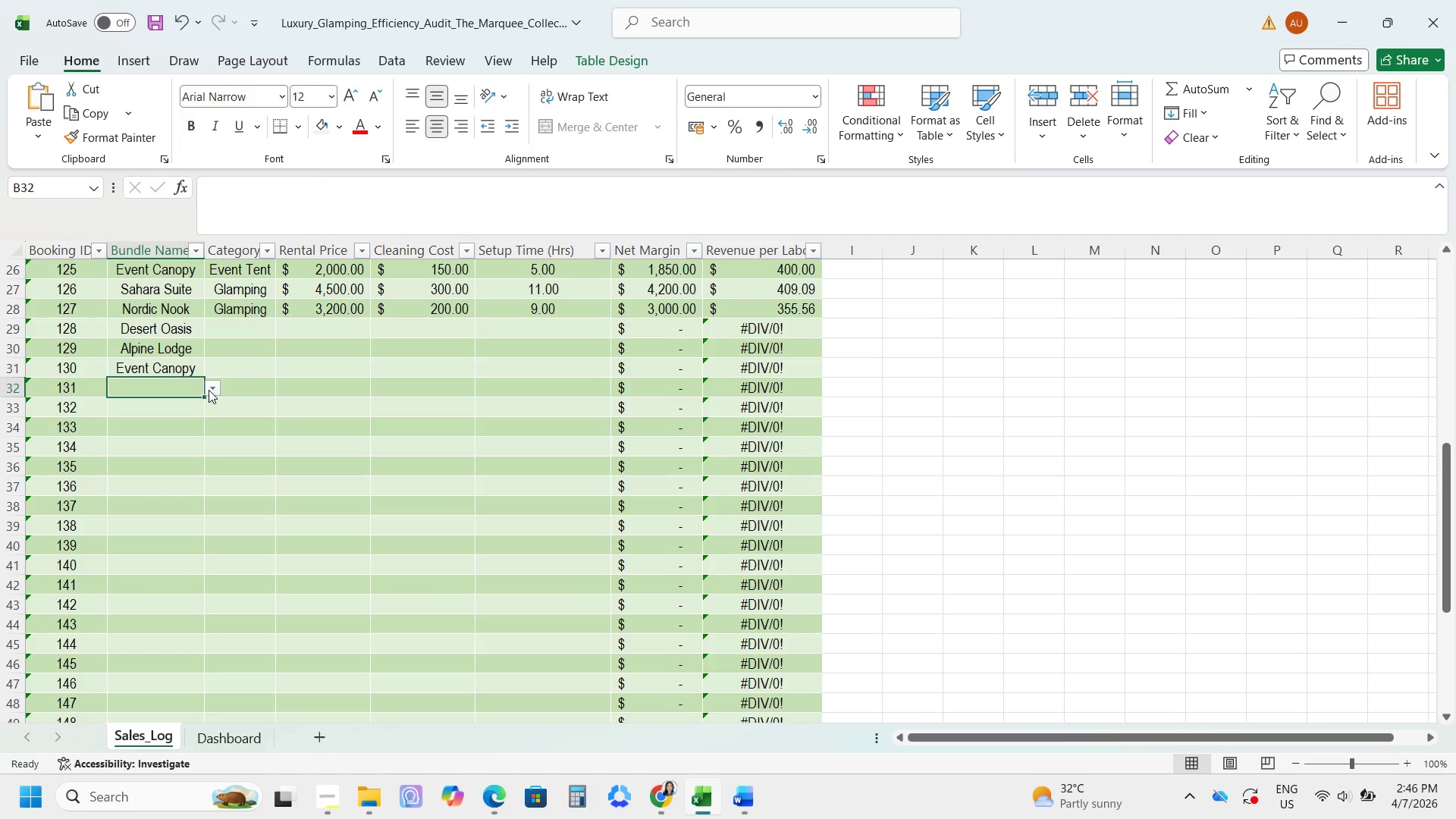 
left_click([209, 390])
 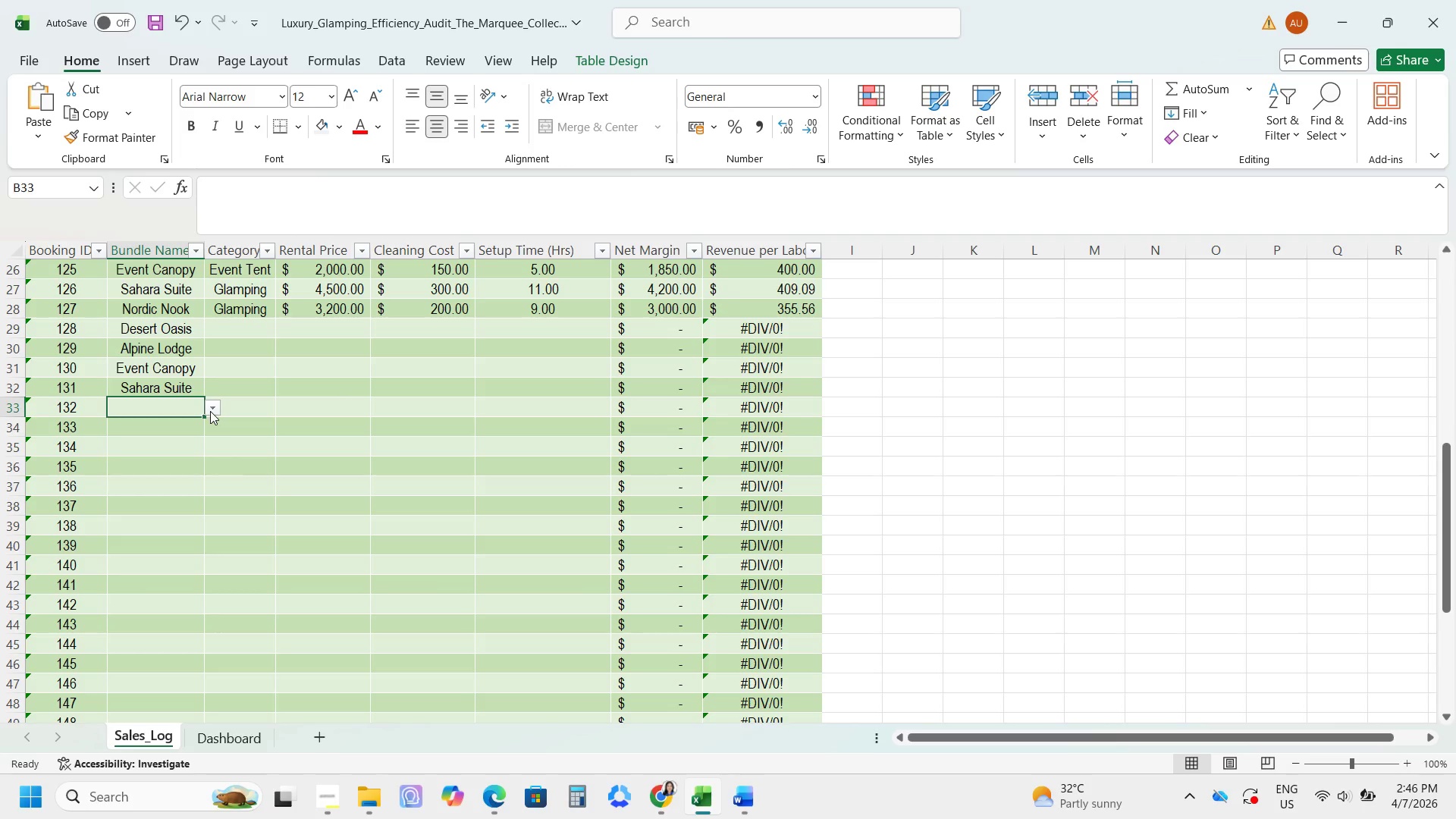 
left_click([210, 411])
 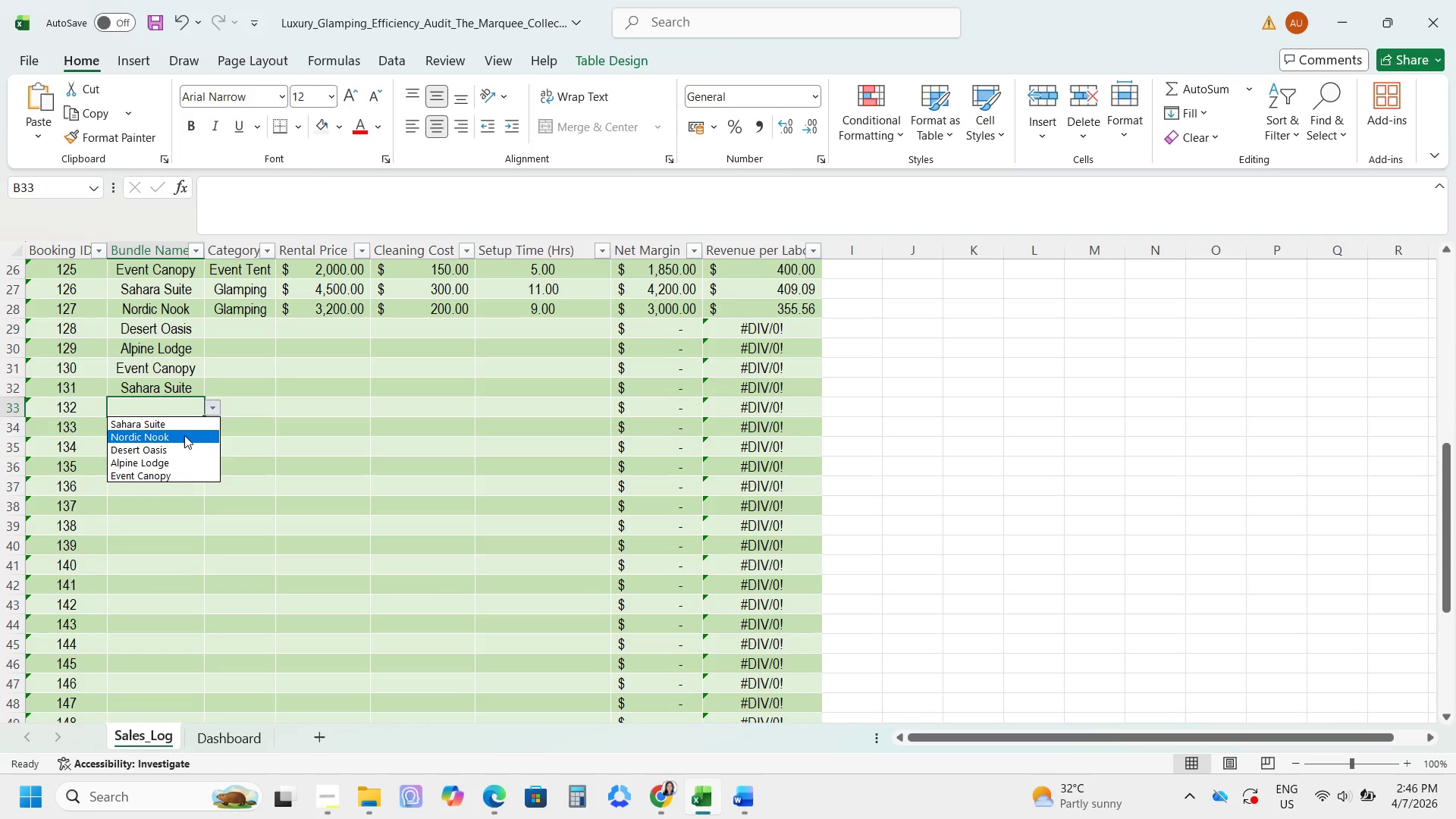 
left_click([184, 435])
 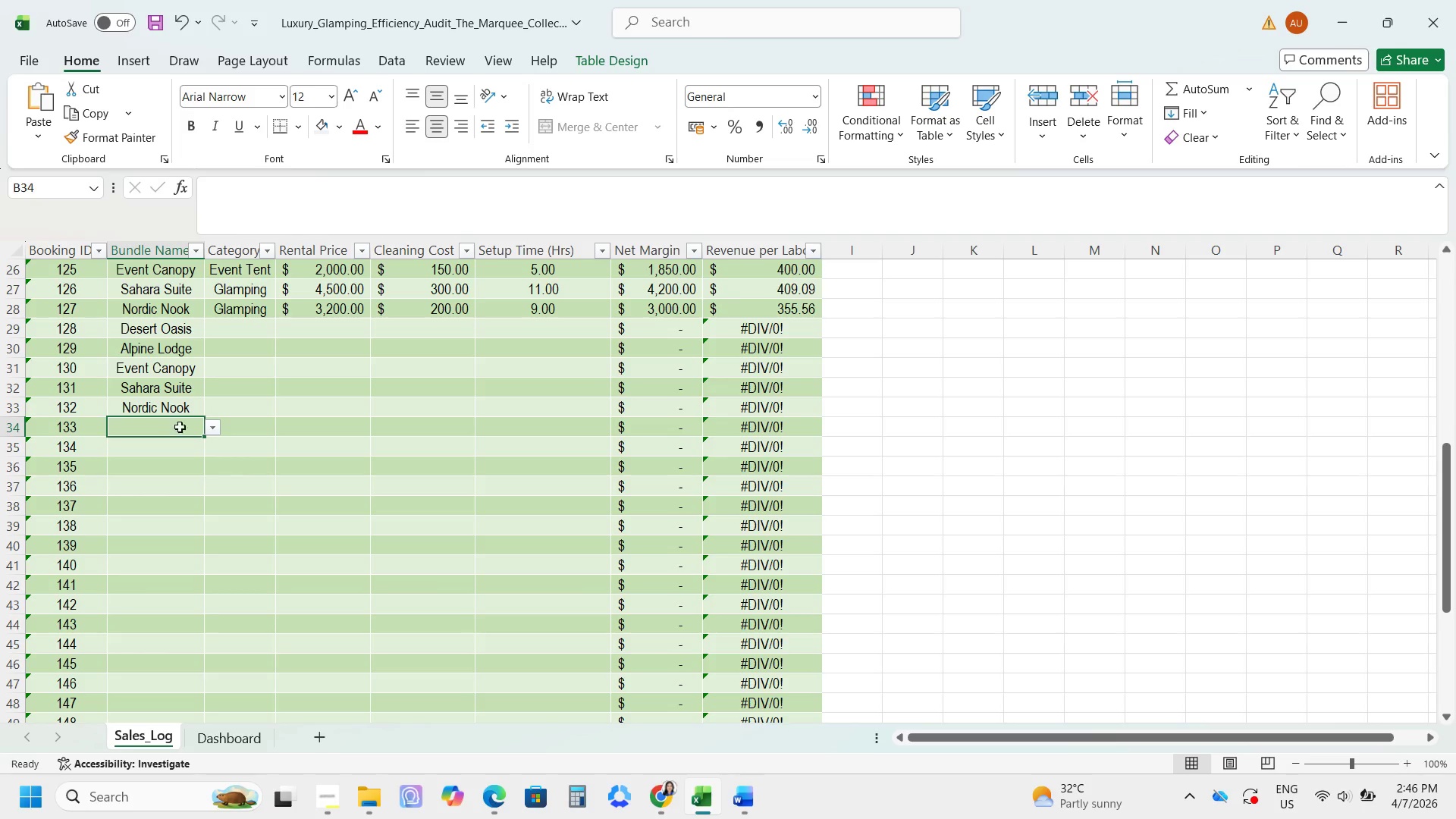 
left_click([212, 431])
 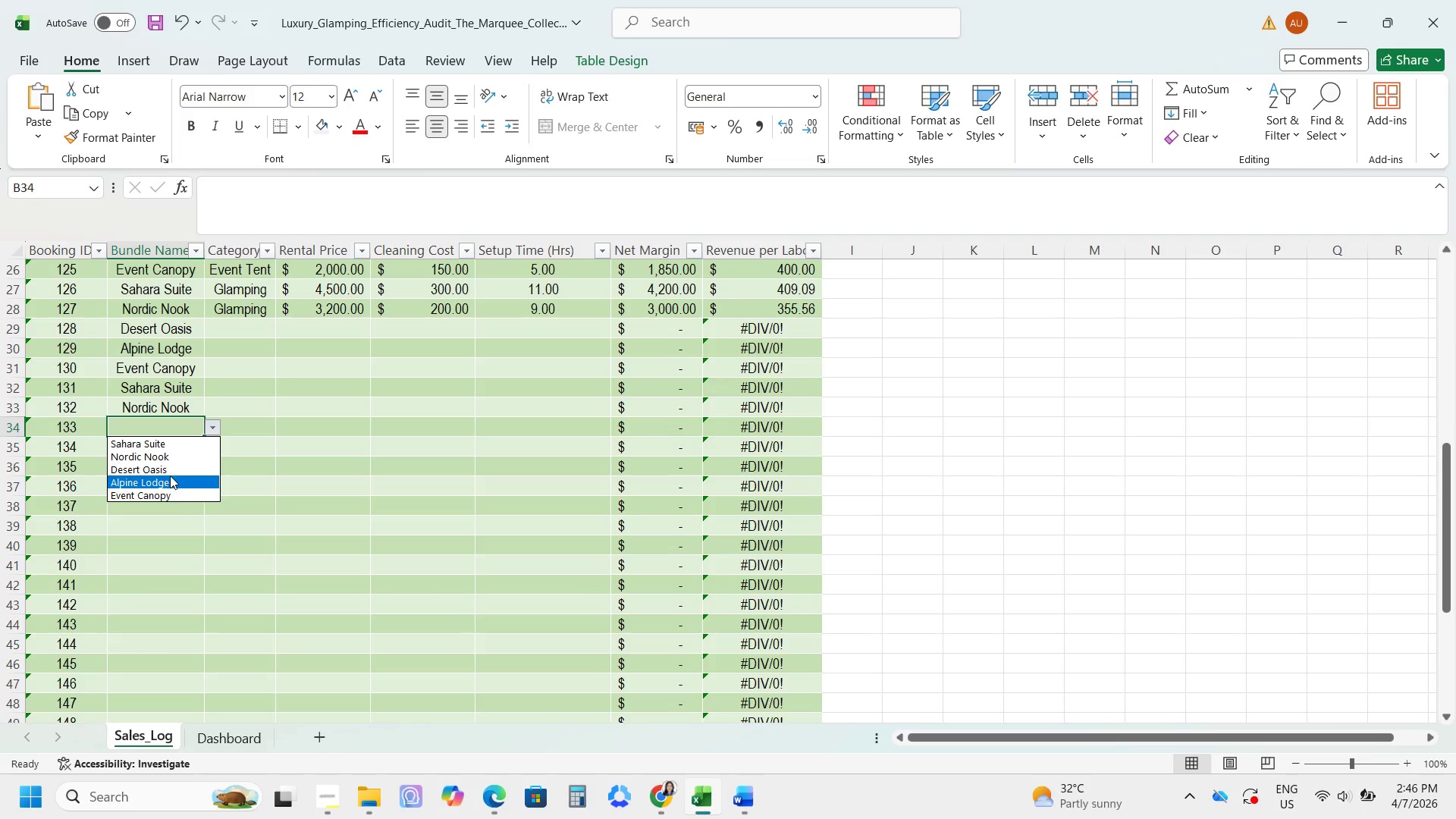 
double_click([167, 455])
 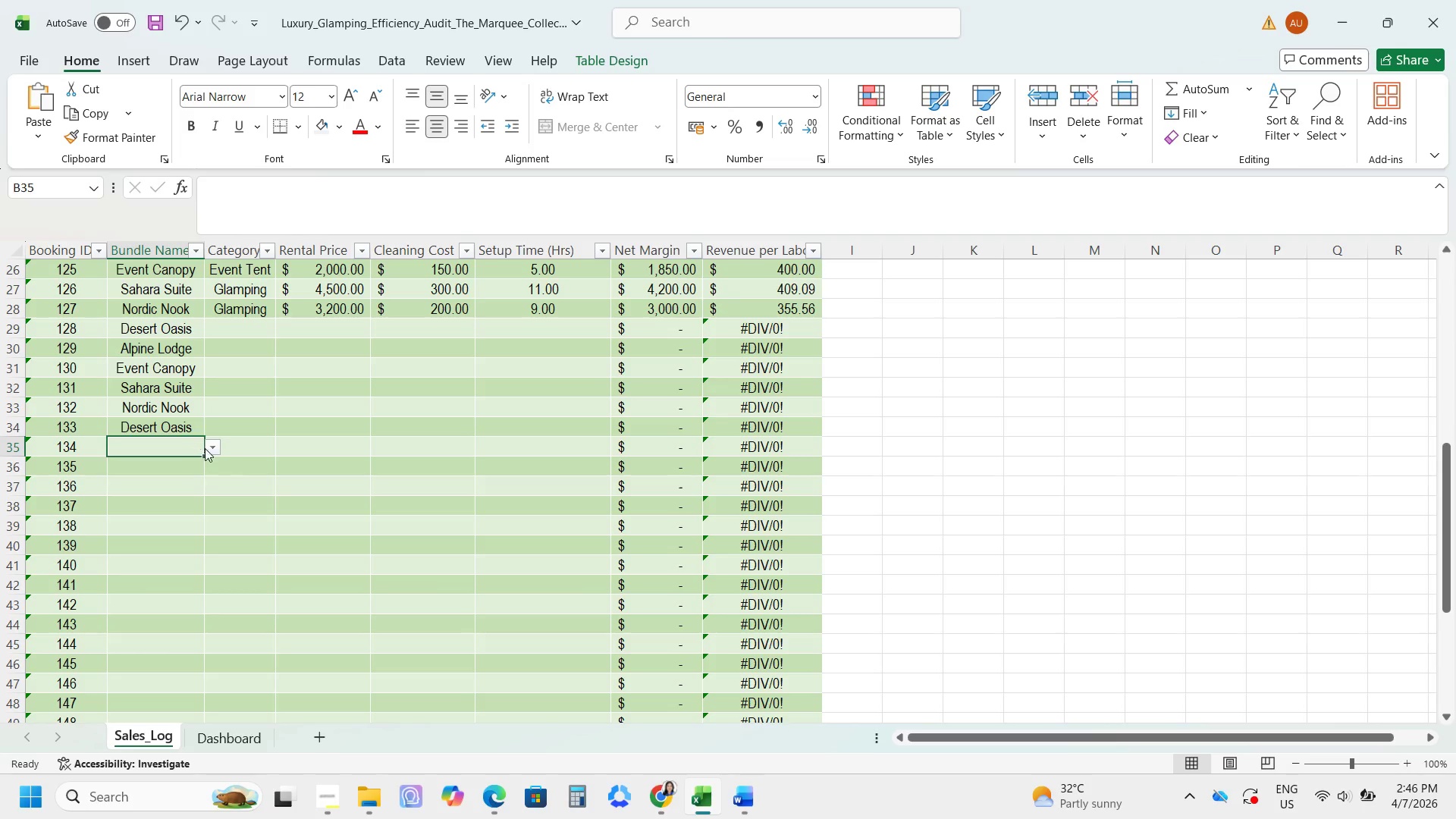 
triple_click([209, 448])
 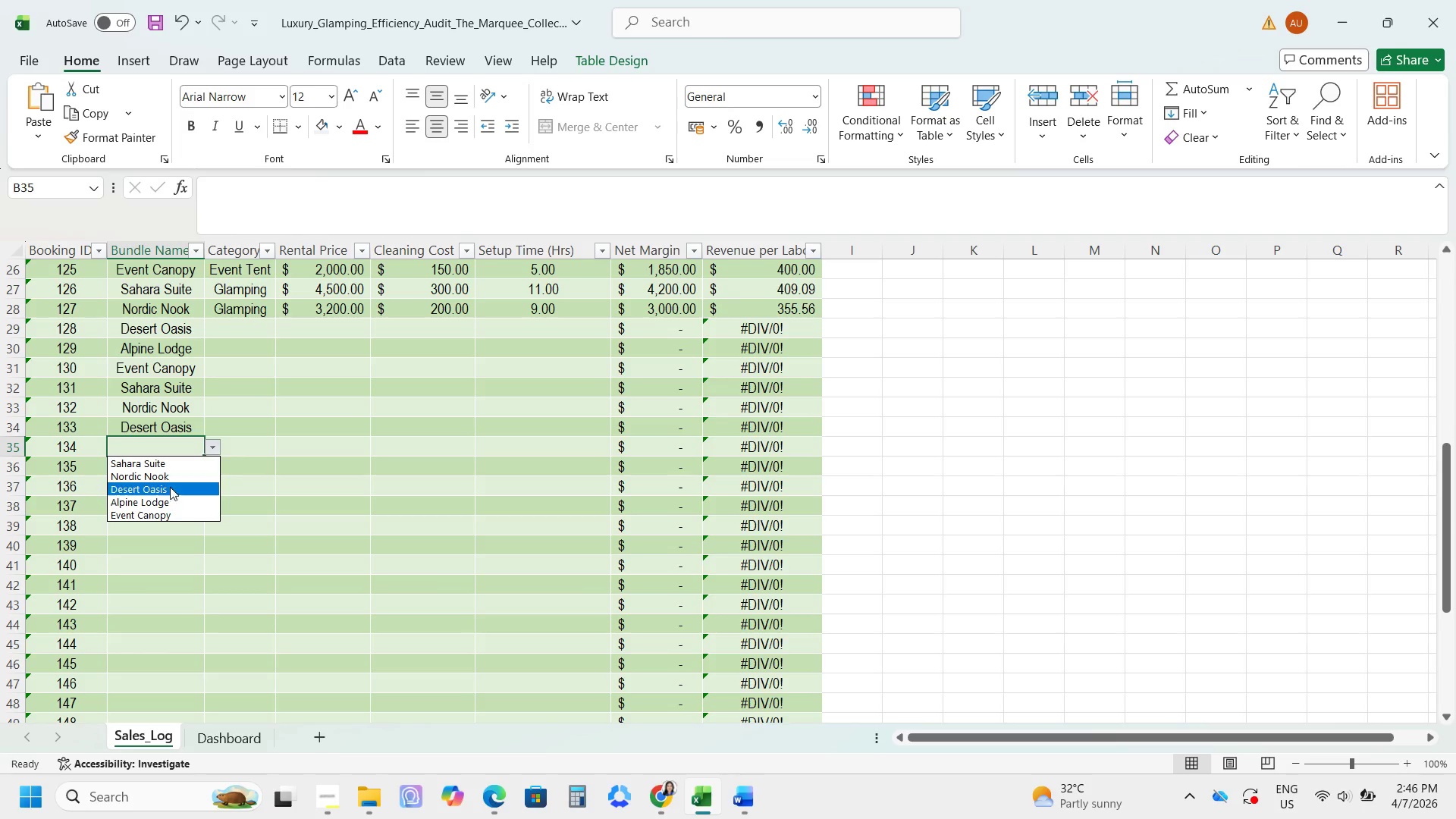 
left_click([157, 507])
 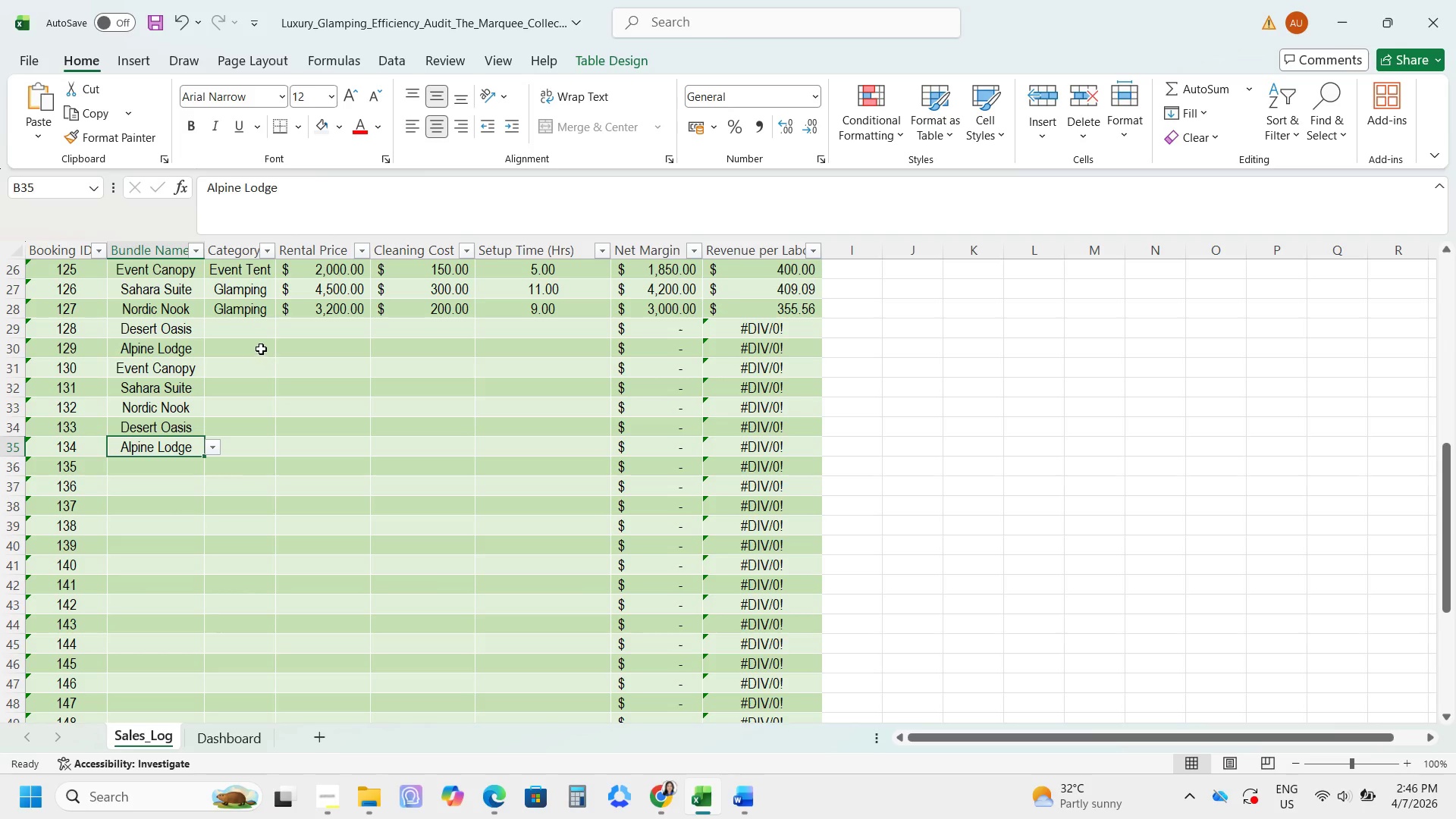 
left_click([259, 322])
 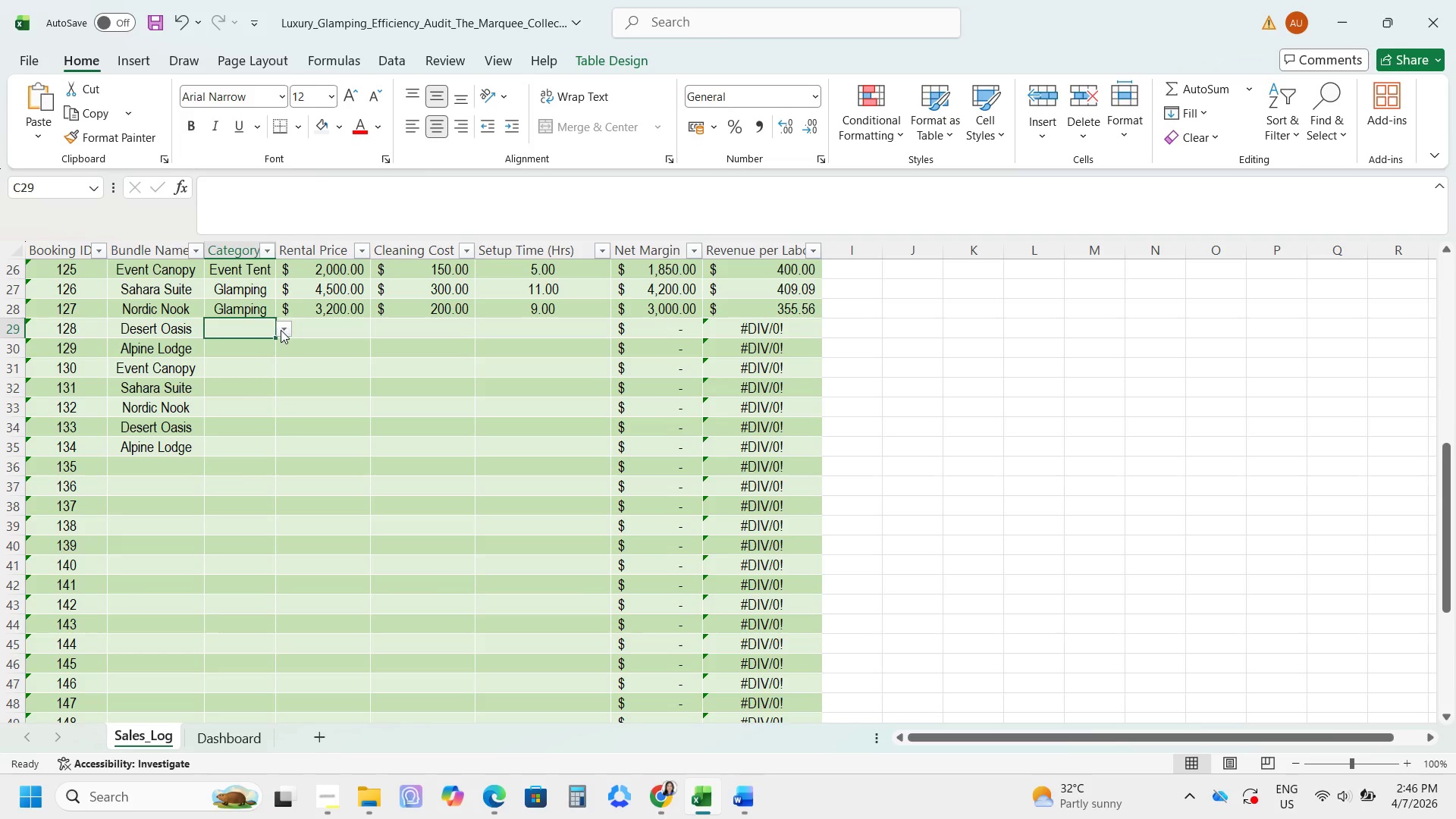 
left_click([268, 308])
 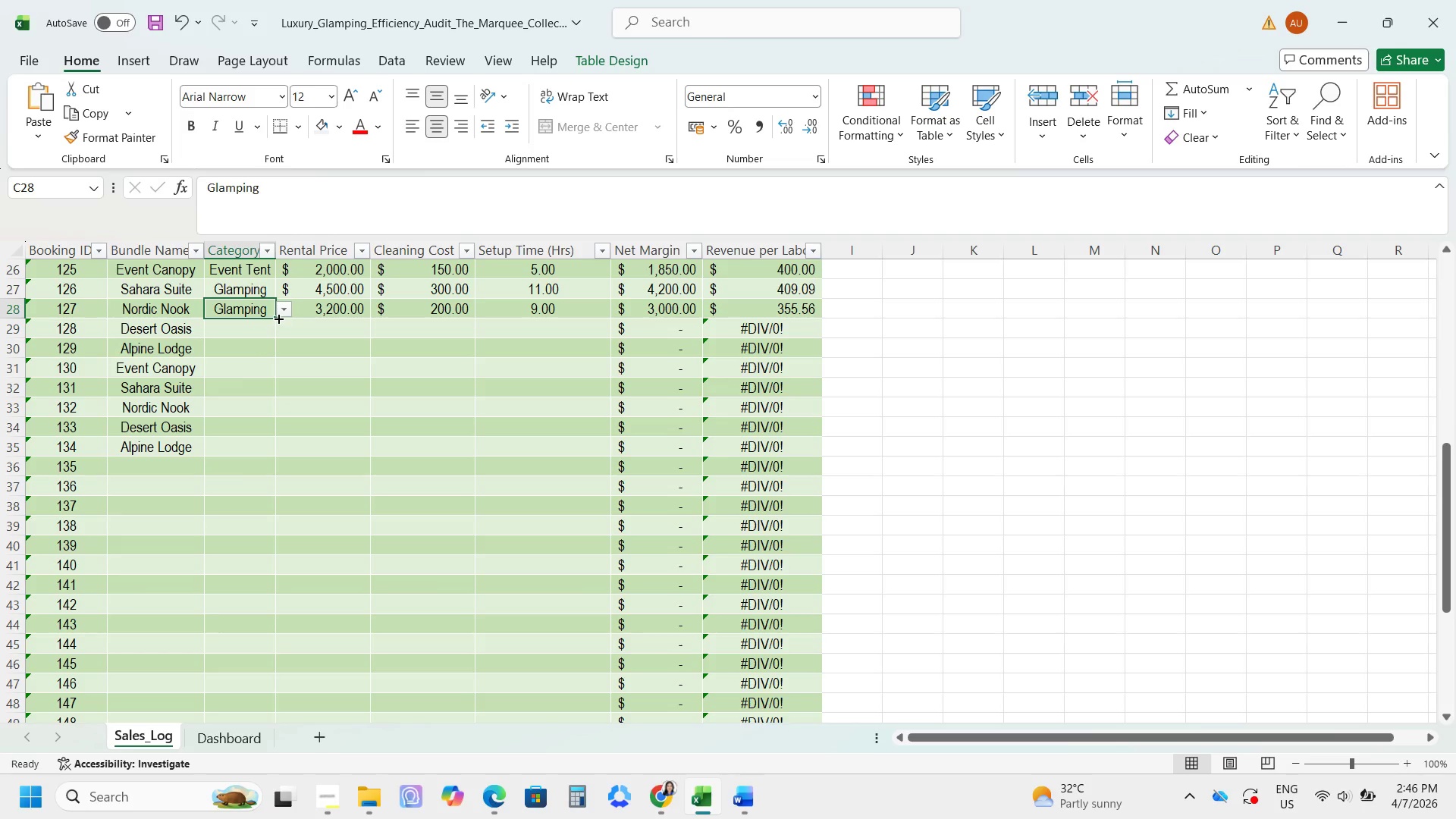 
left_click_drag(start_coordinate=[277, 318], to_coordinate=[281, 356])
 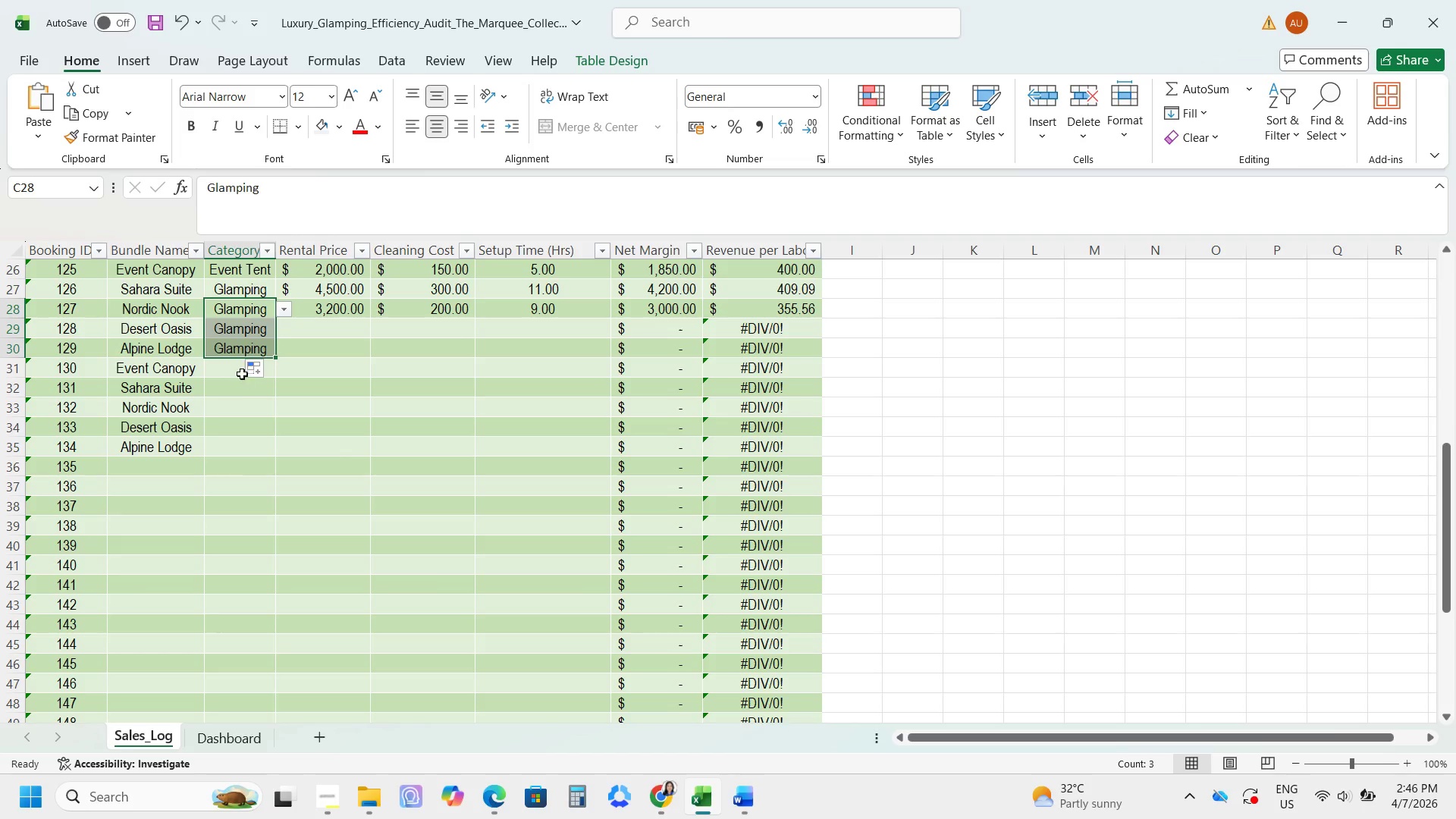 
left_click([240, 369])
 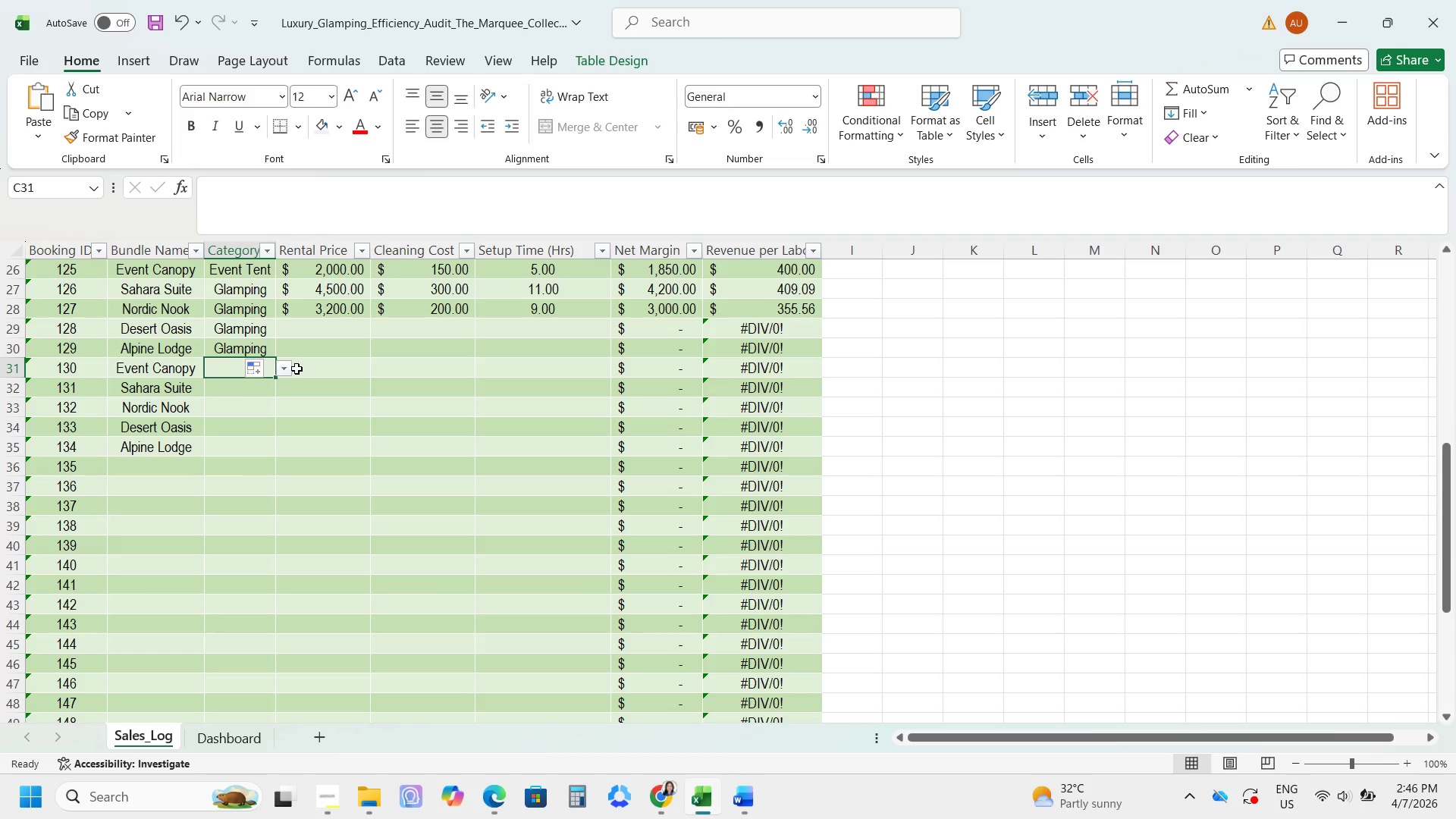 
left_click([291, 369])
 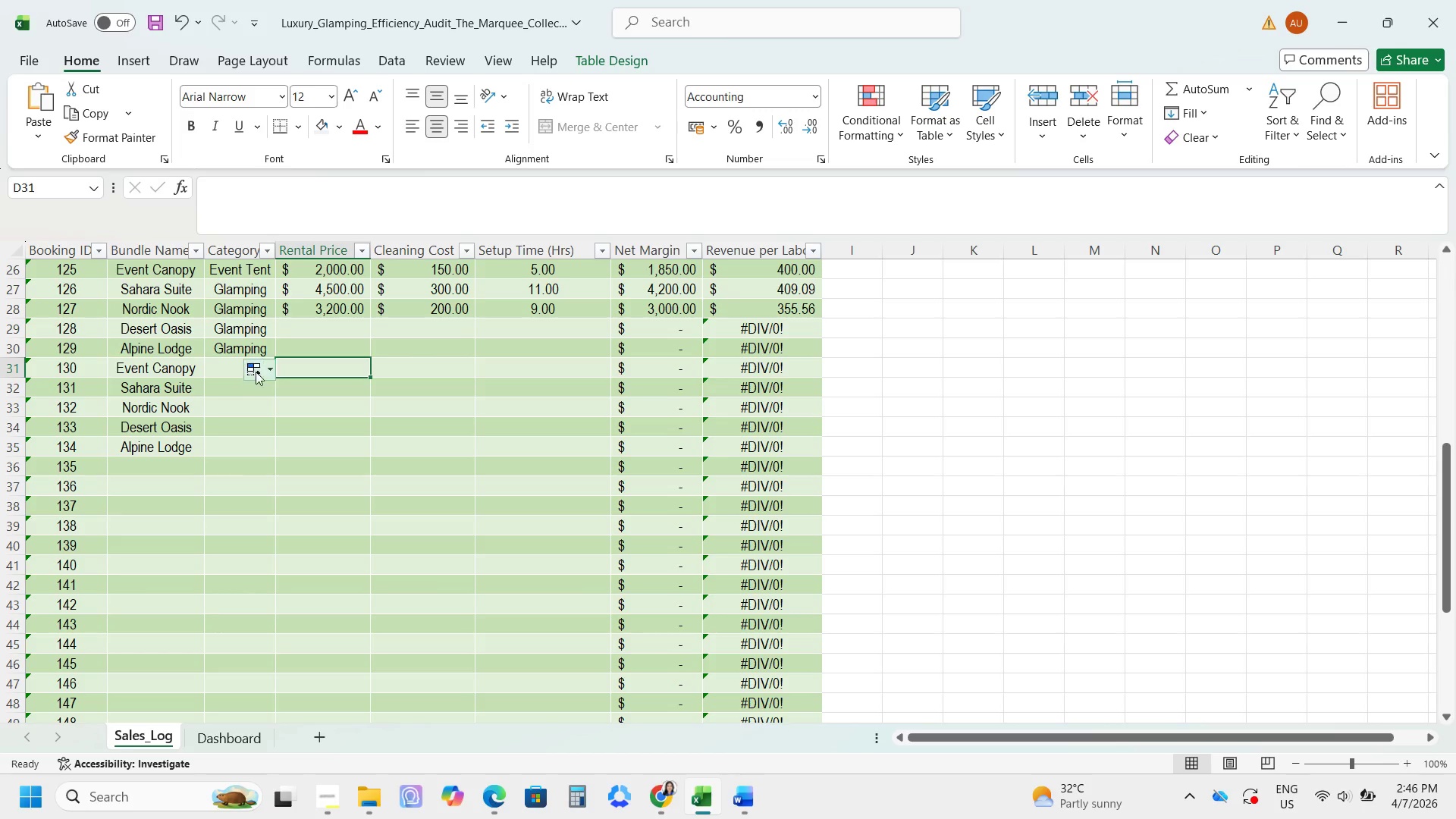 
left_click([224, 369])
 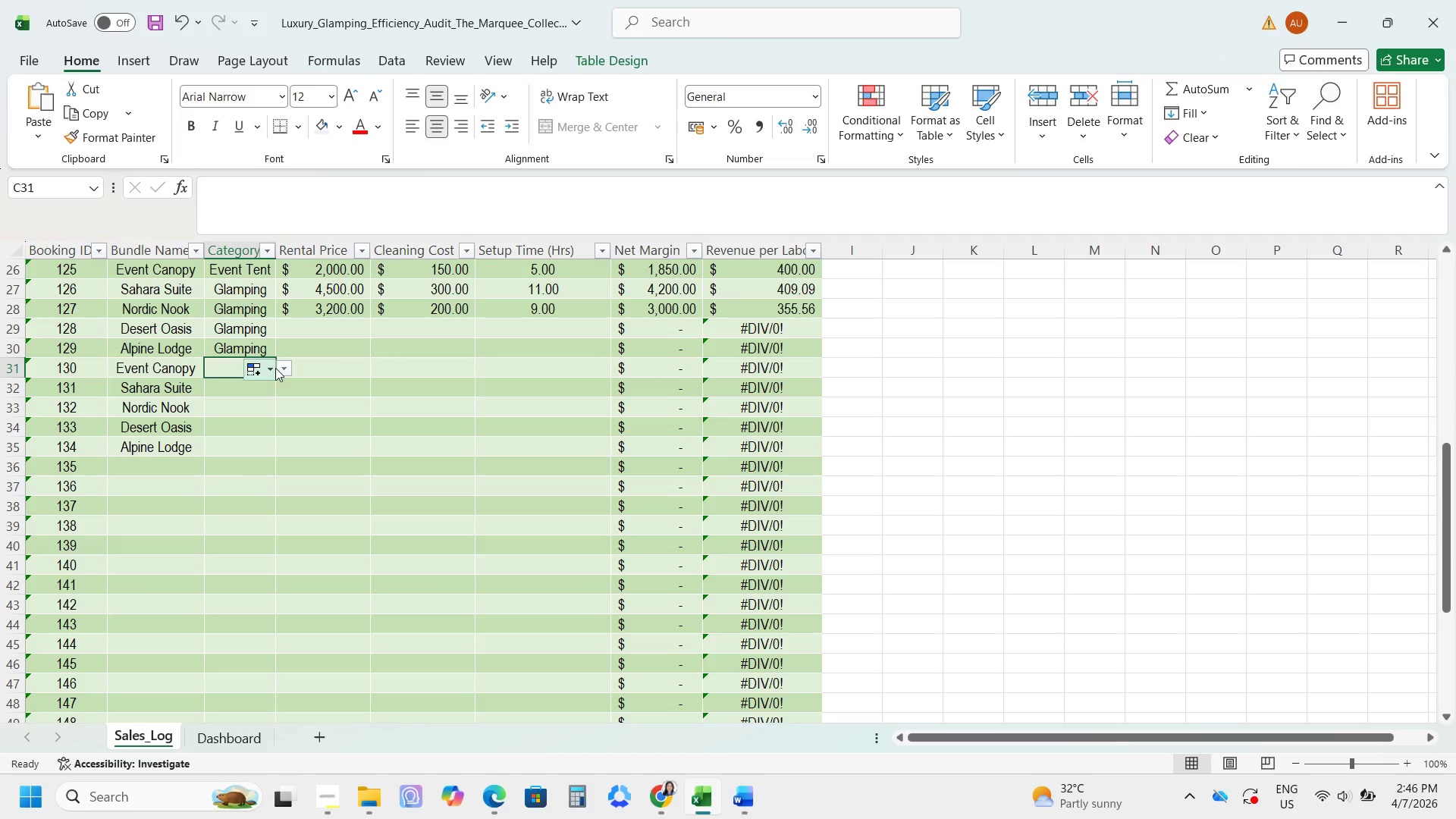 
left_click([281, 367])
 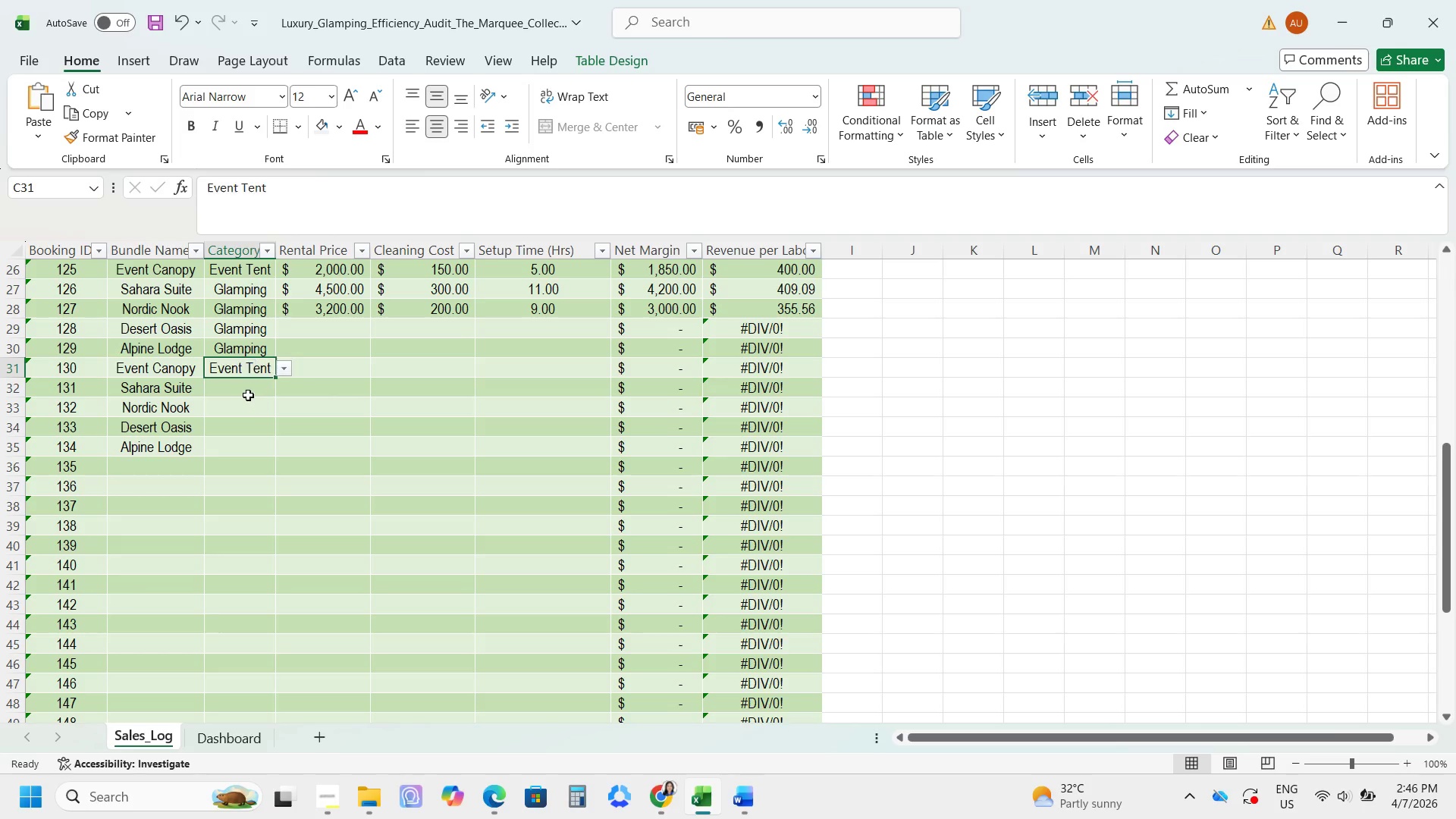 
double_click([244, 383])
 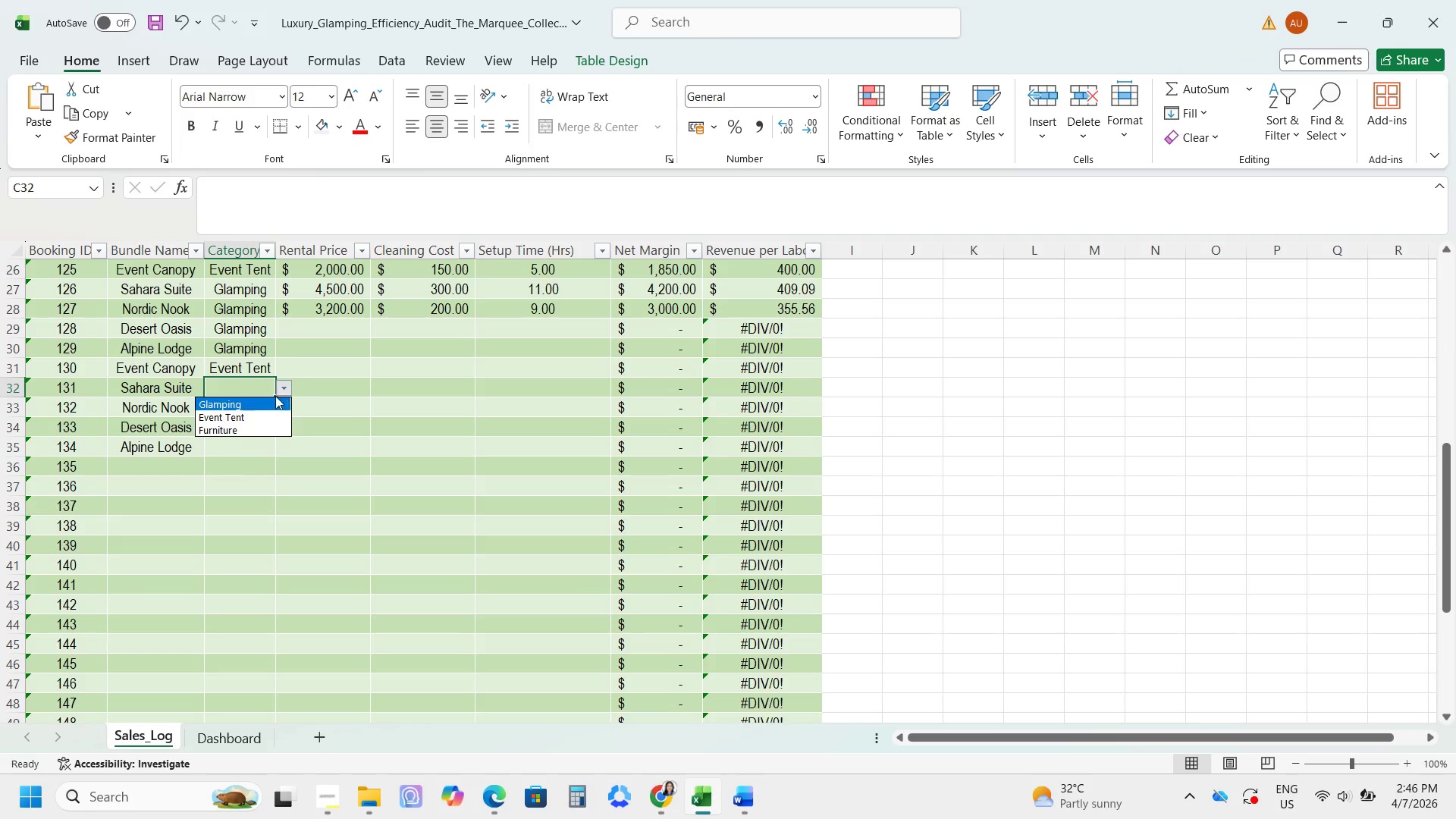 
double_click([258, 406])
 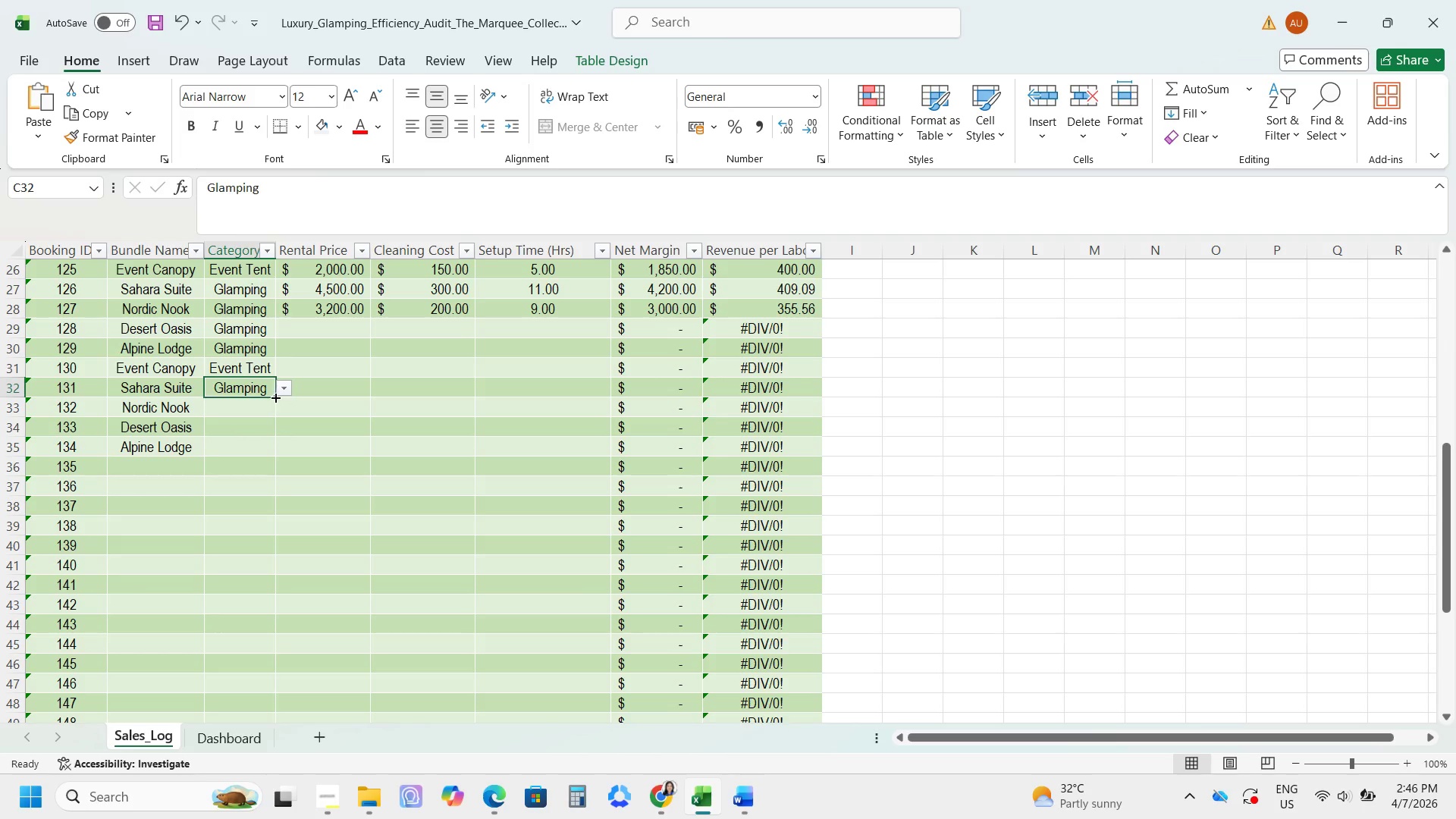 
left_click_drag(start_coordinate=[275, 397], to_coordinate=[256, 458])
 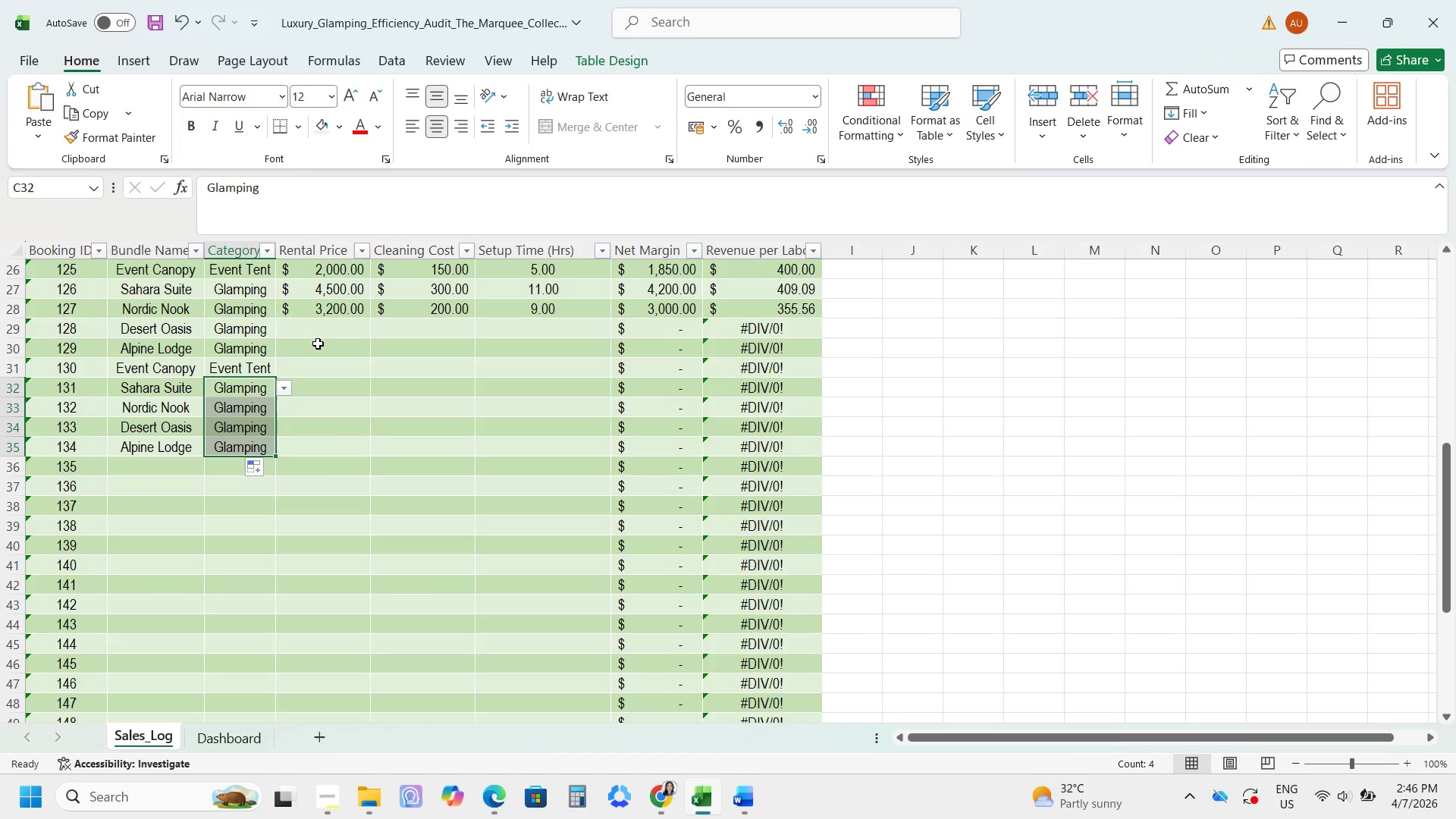 
left_click([320, 327])
 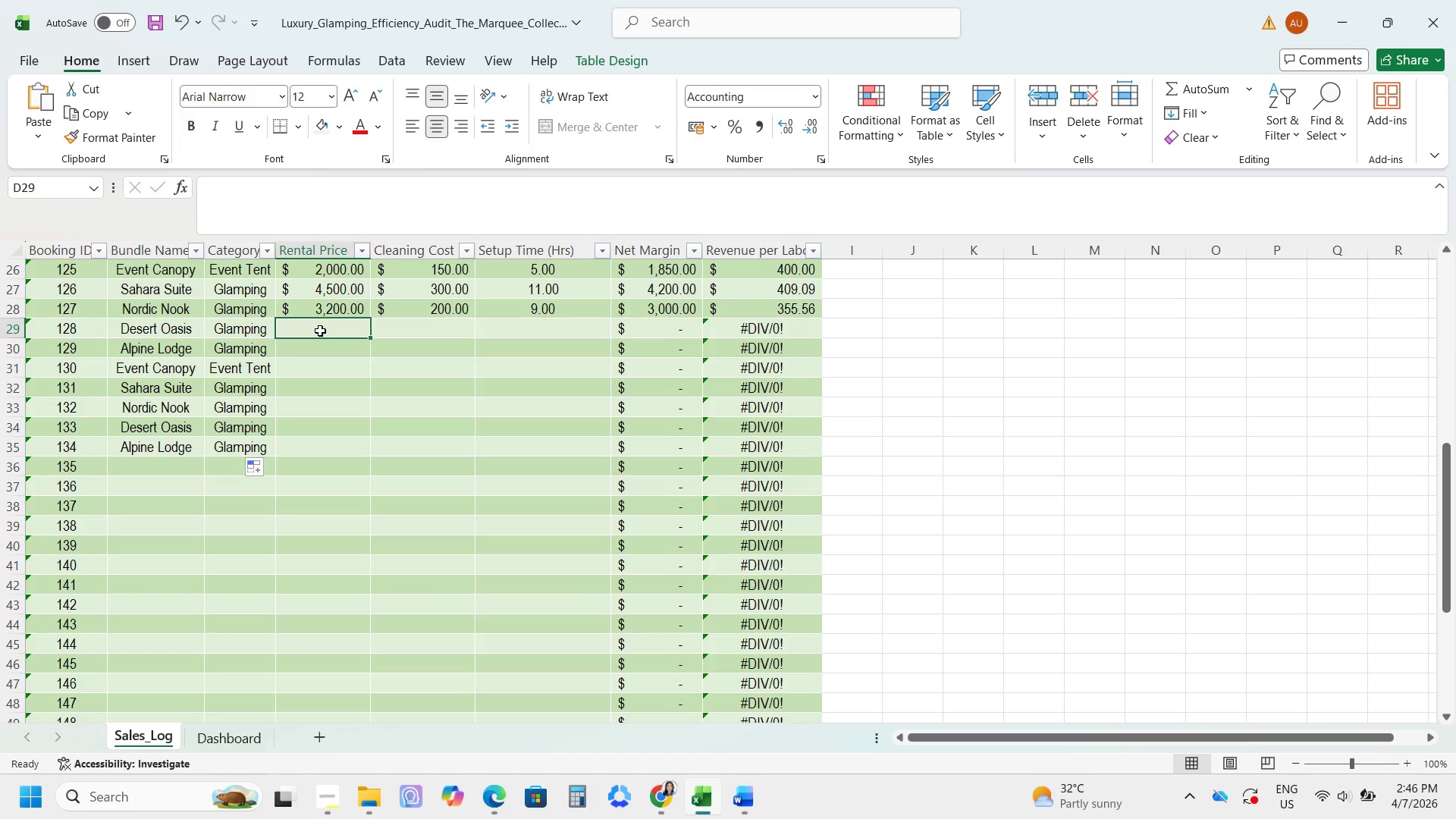 
key(Numpad5)
 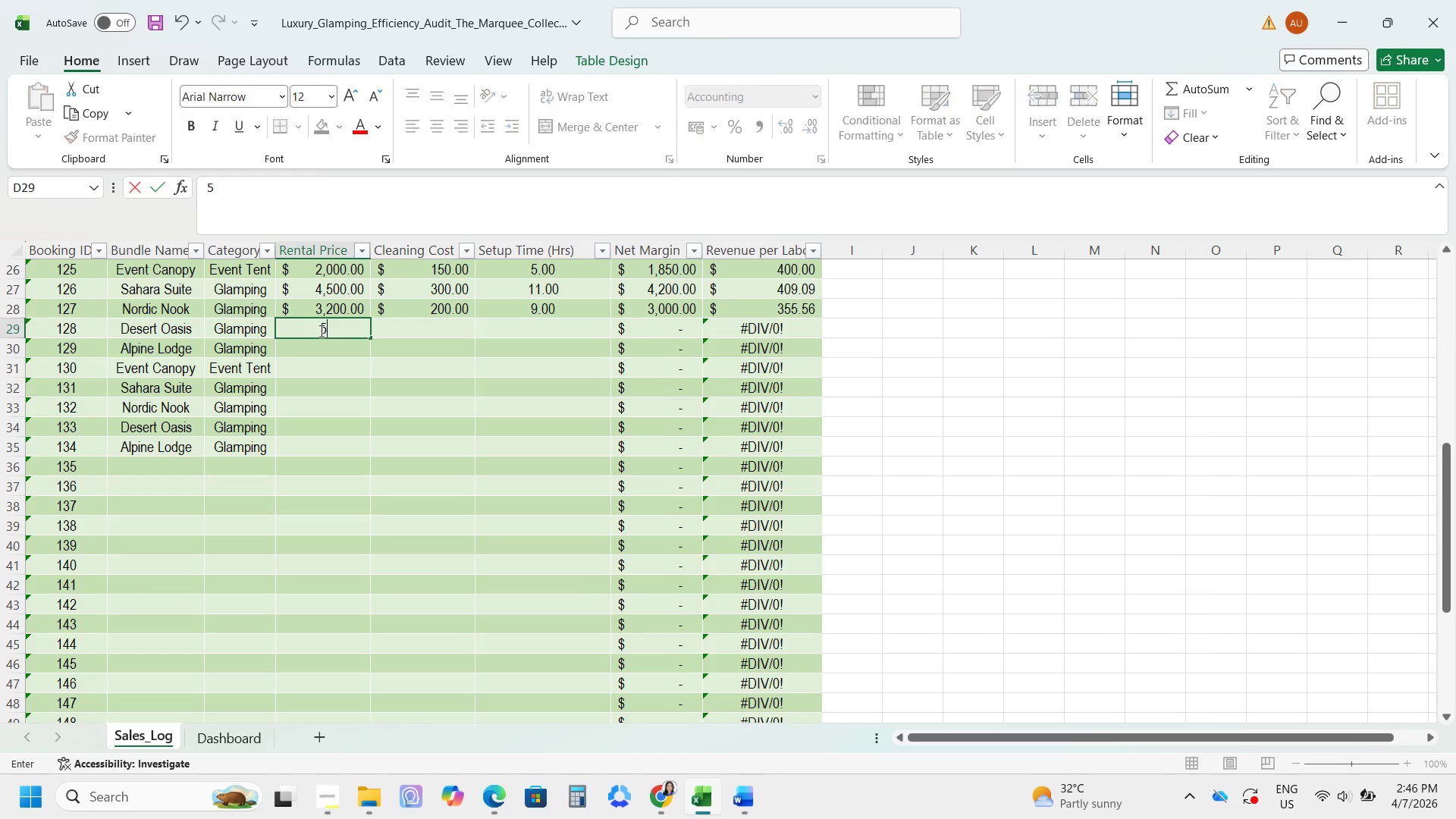 
key(Numpad5)
 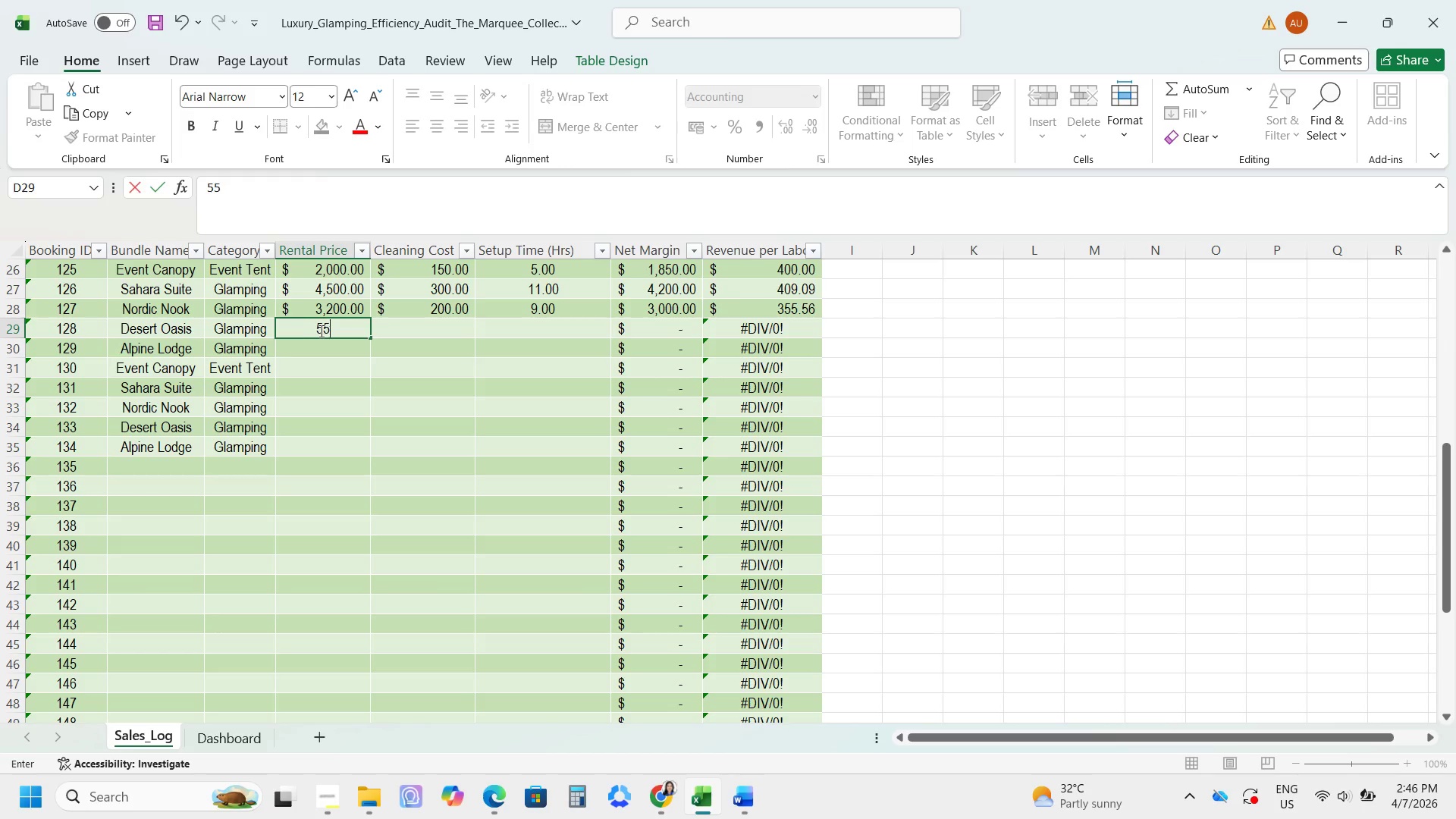 
key(Numpad0)
 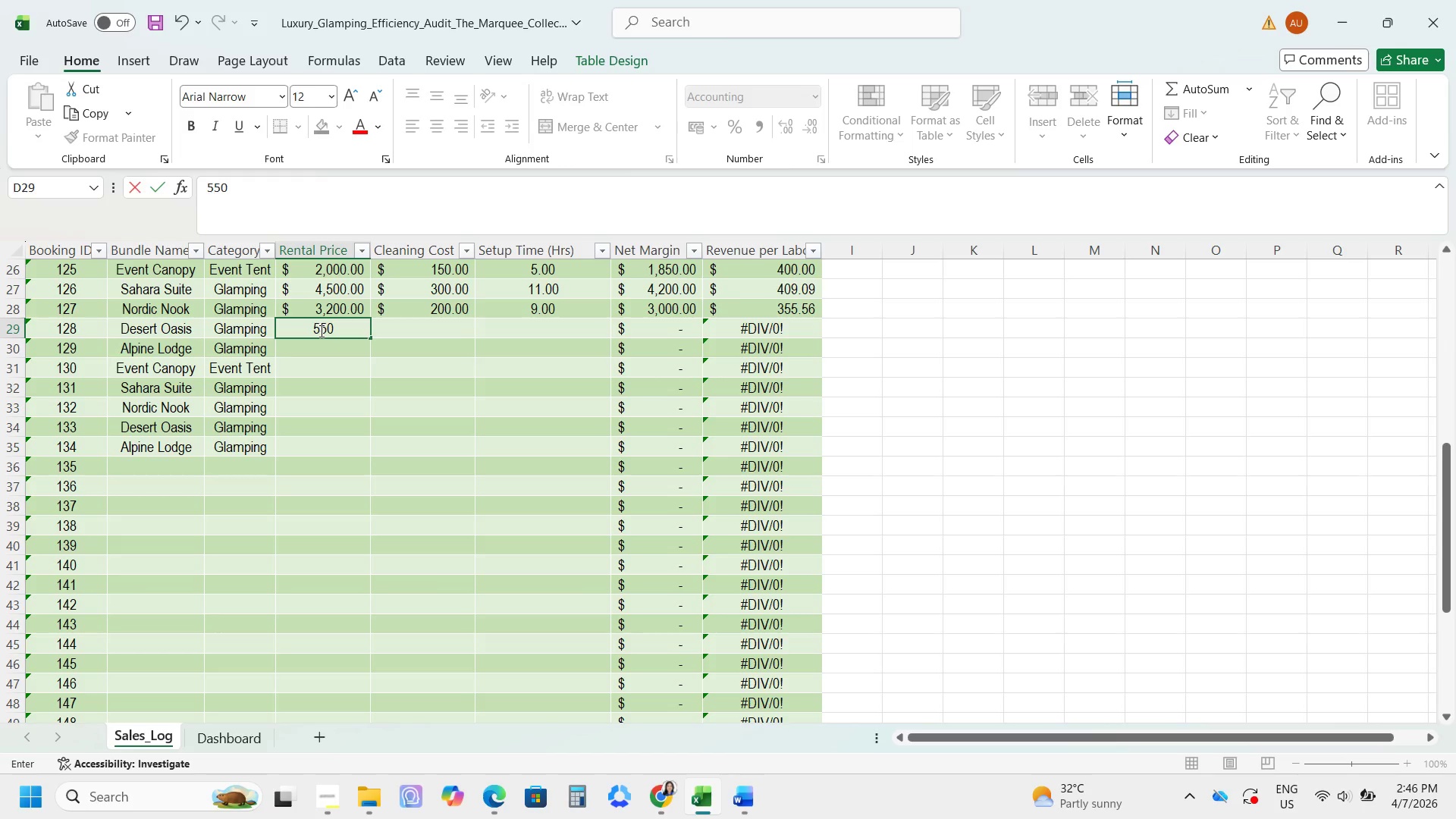 
key(Numpad0)
 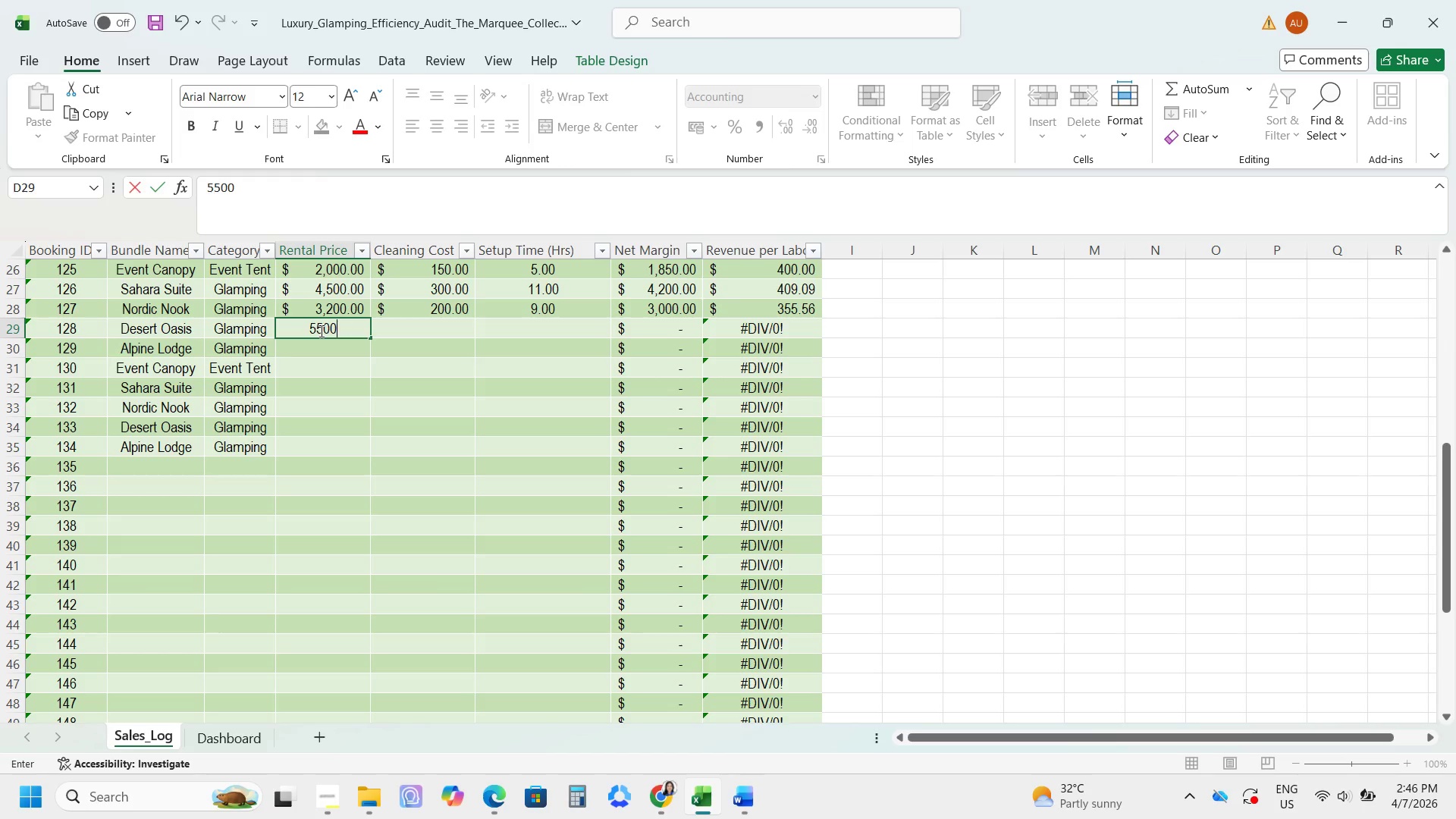 
key(NumpadEnter)
 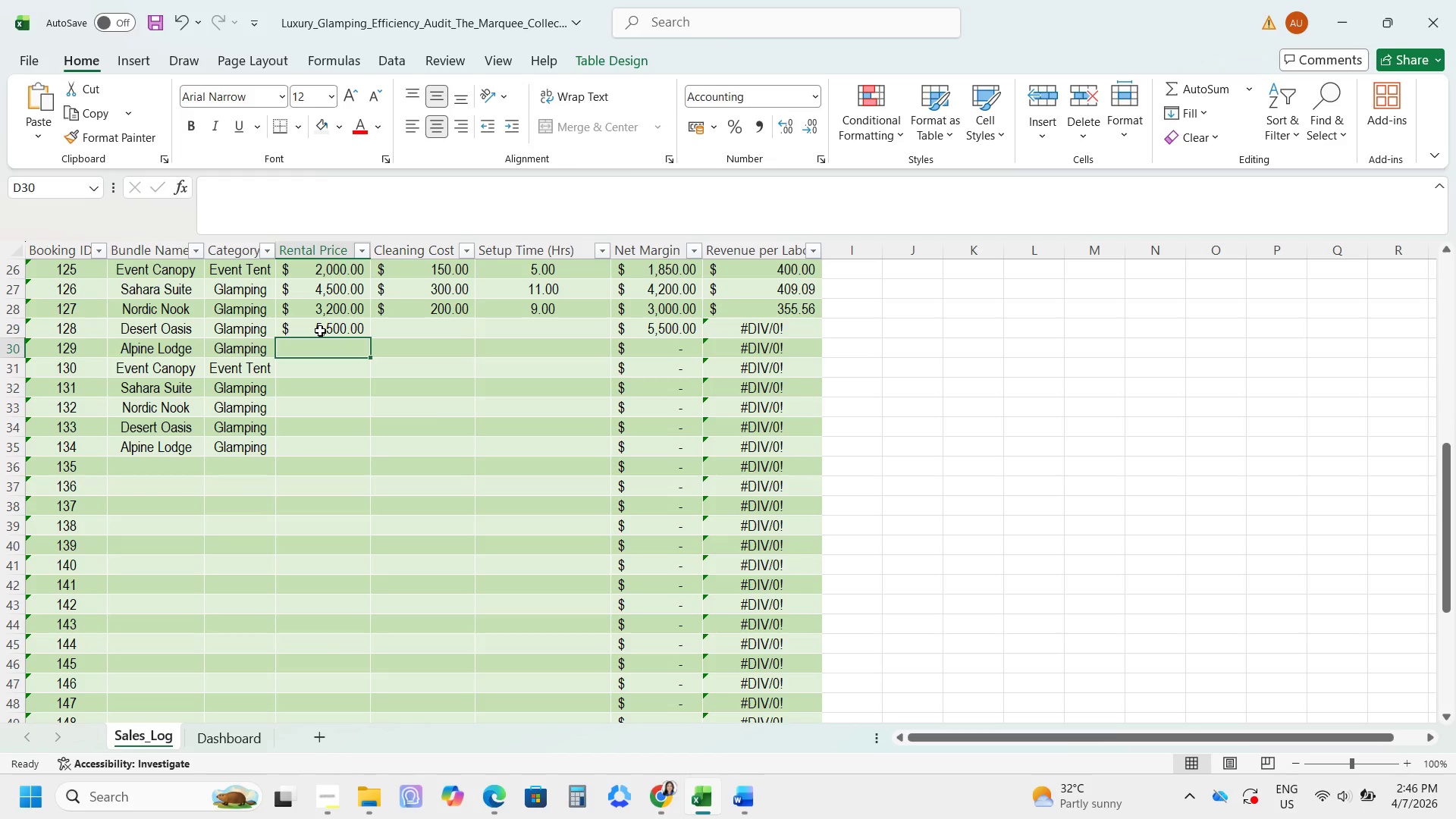 
key(Numpad7)
 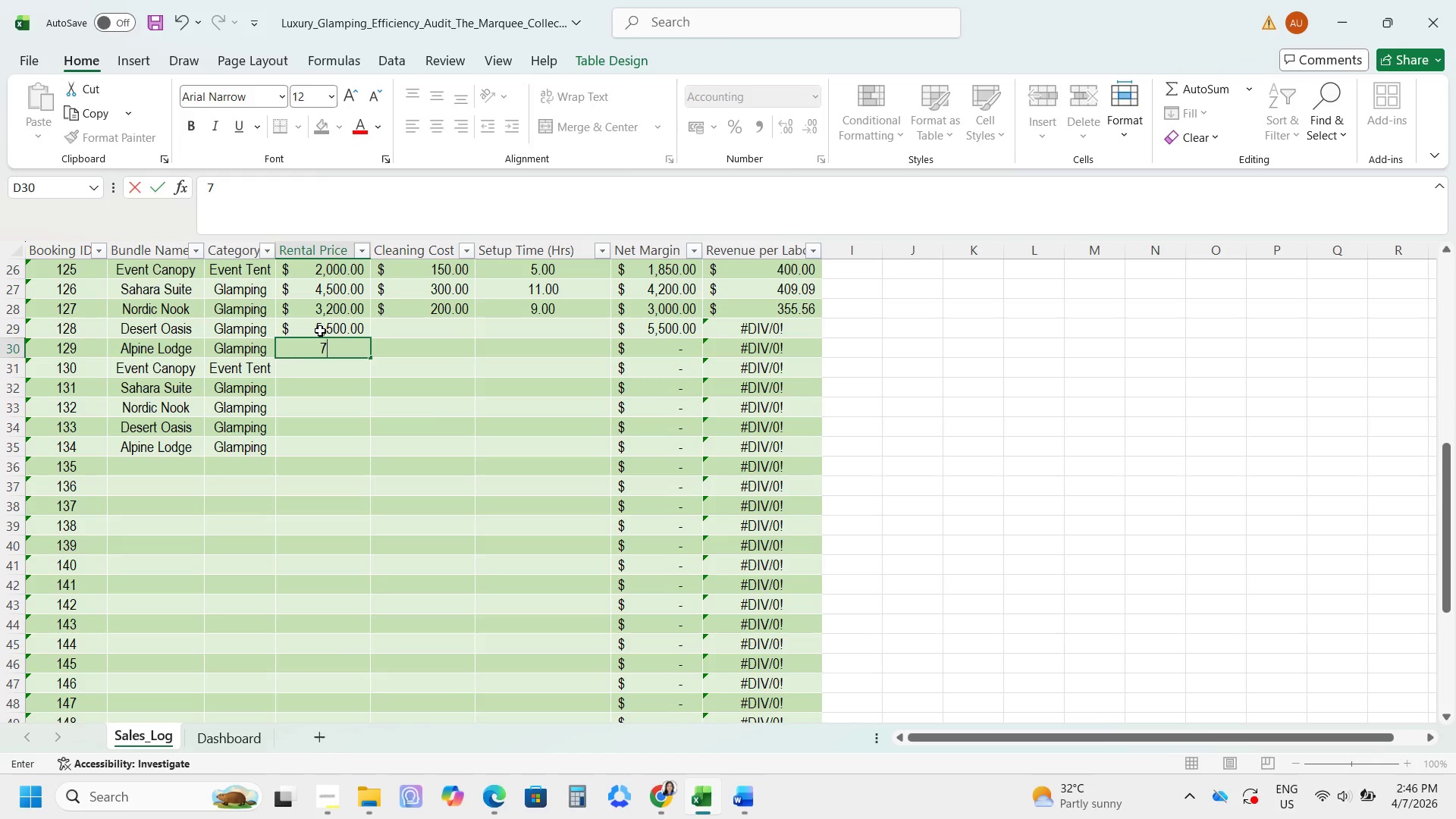 
key(Numpad0)
 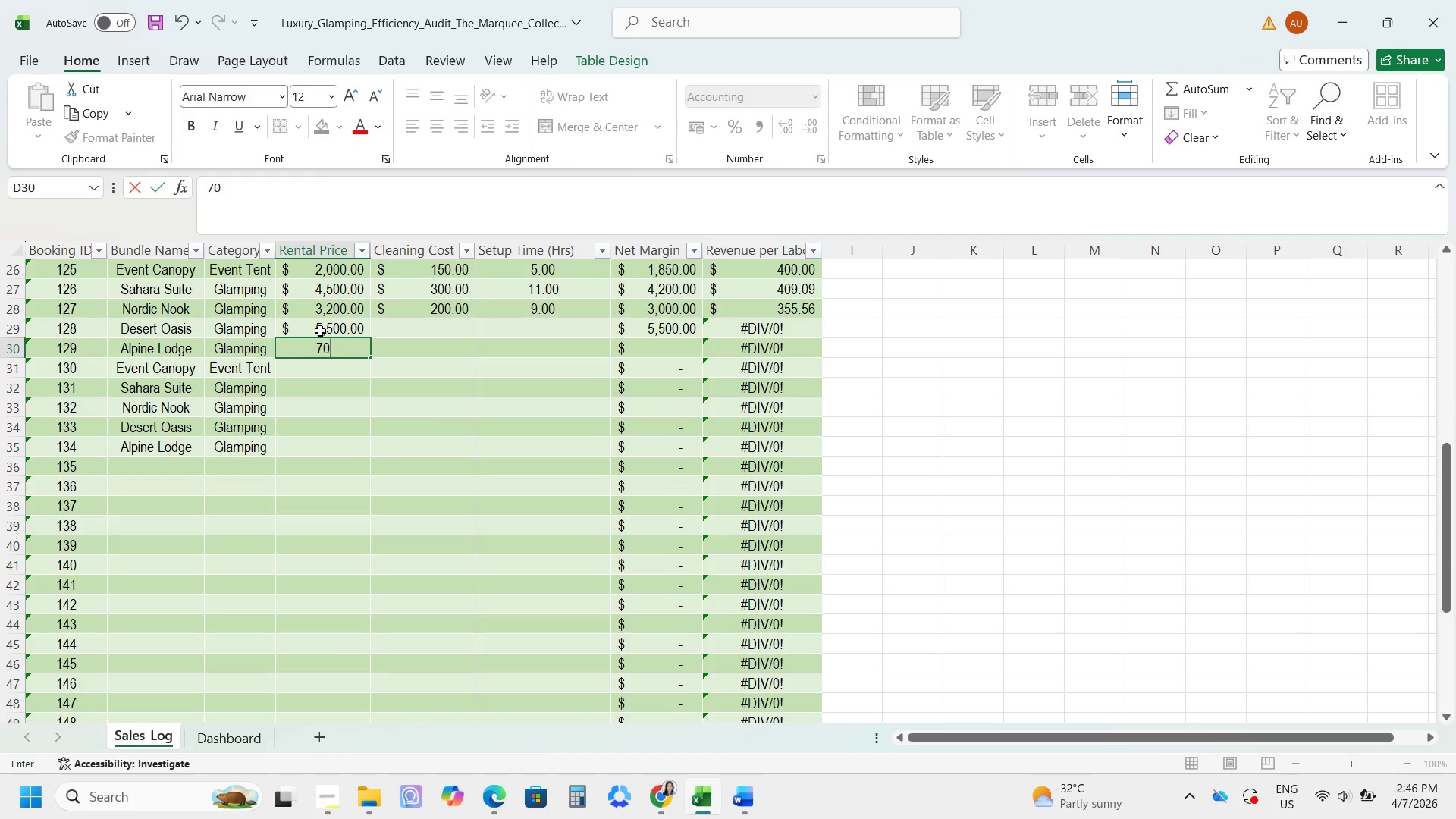 
key(Numpad0)
 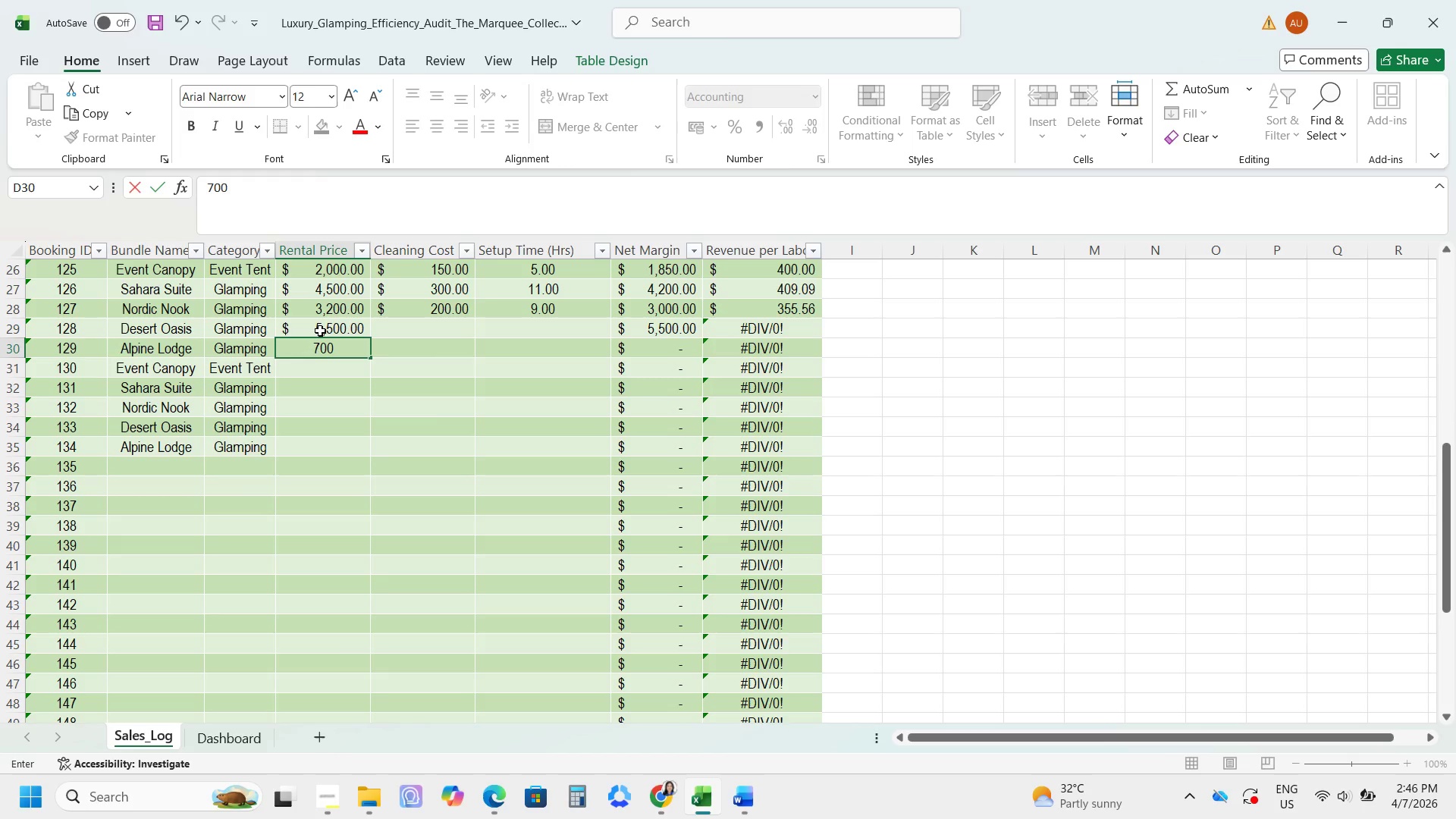 
key(Numpad0)
 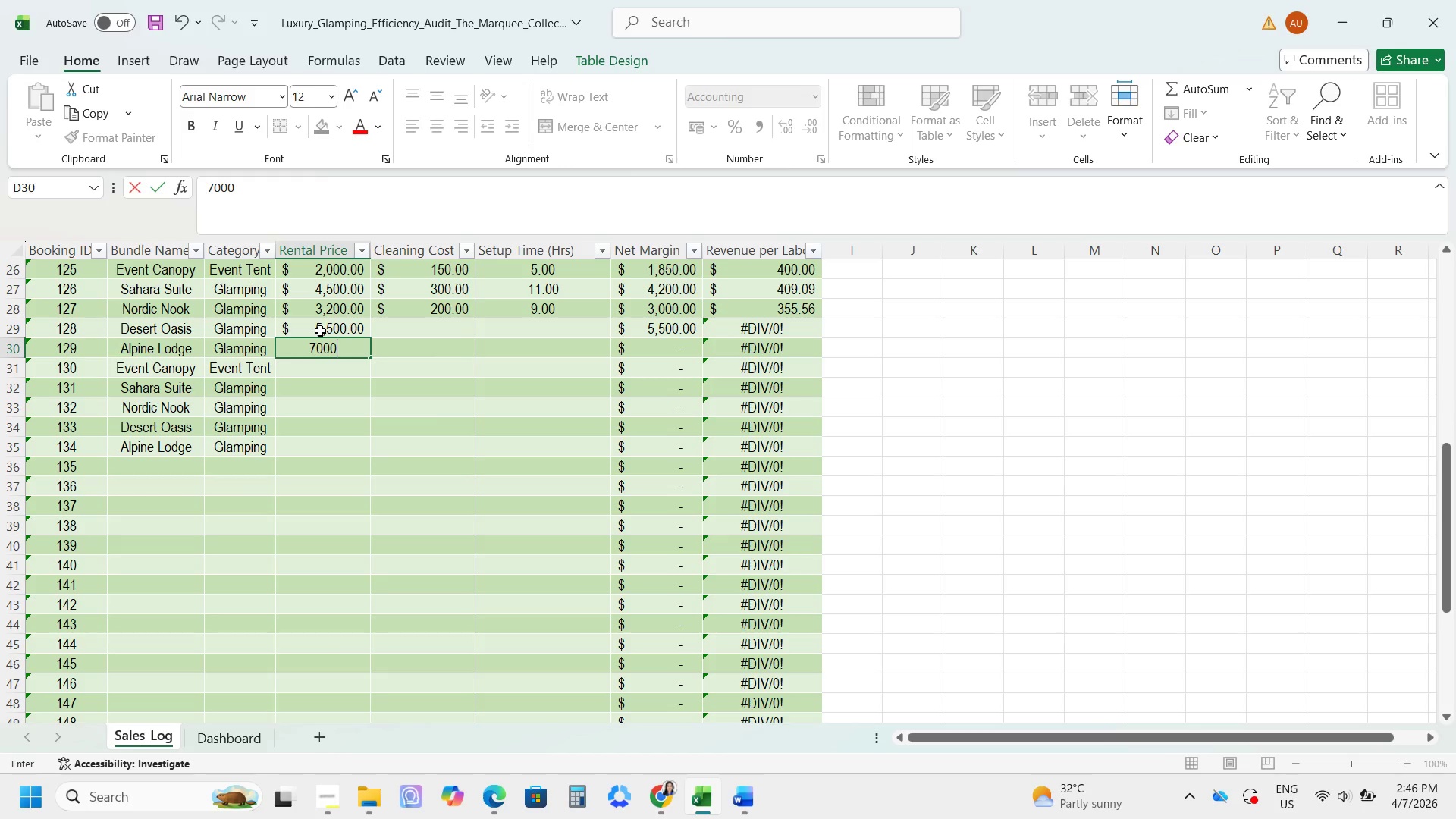 
key(NumpadEnter)
 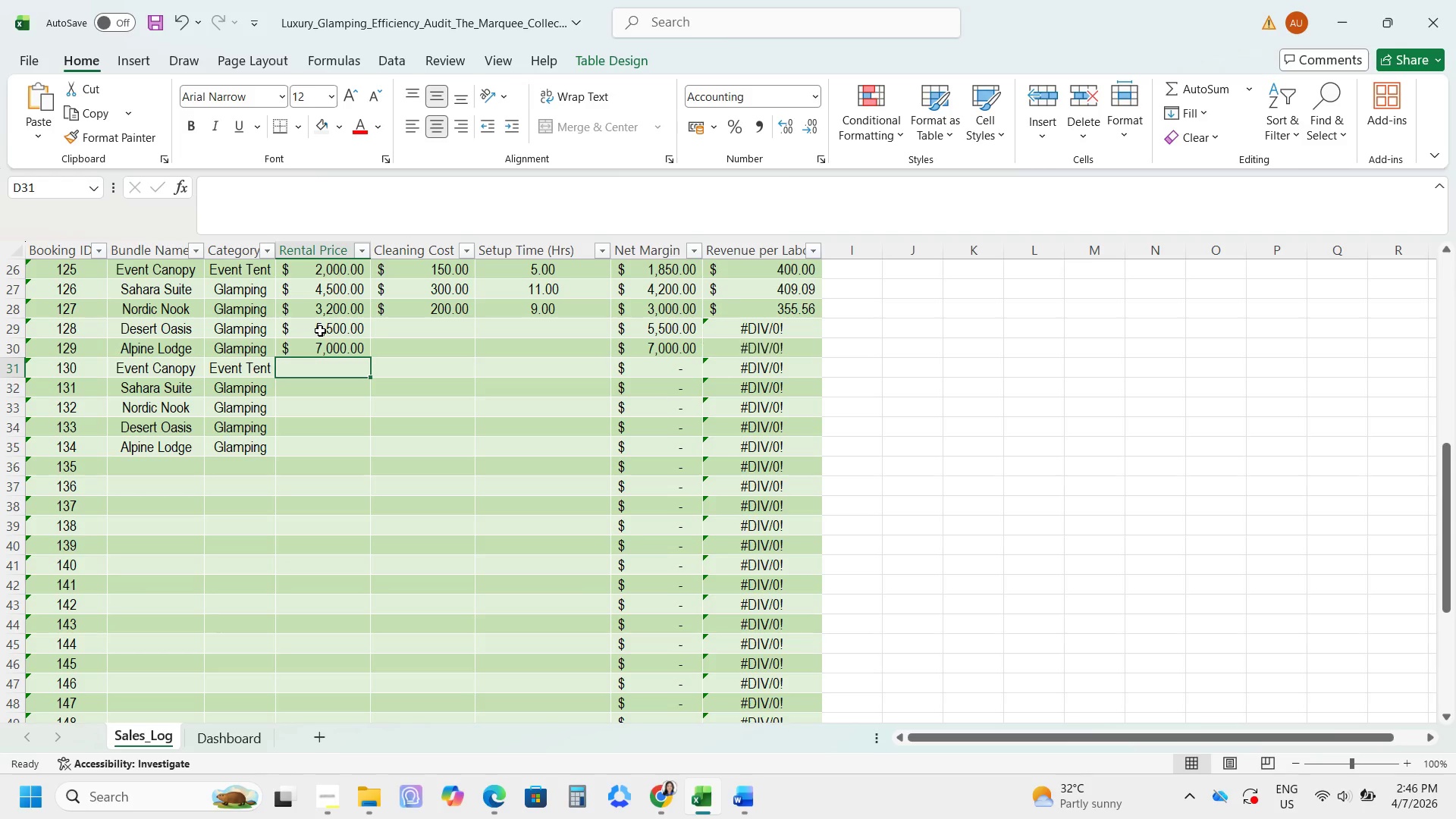 
key(Numpad2)
 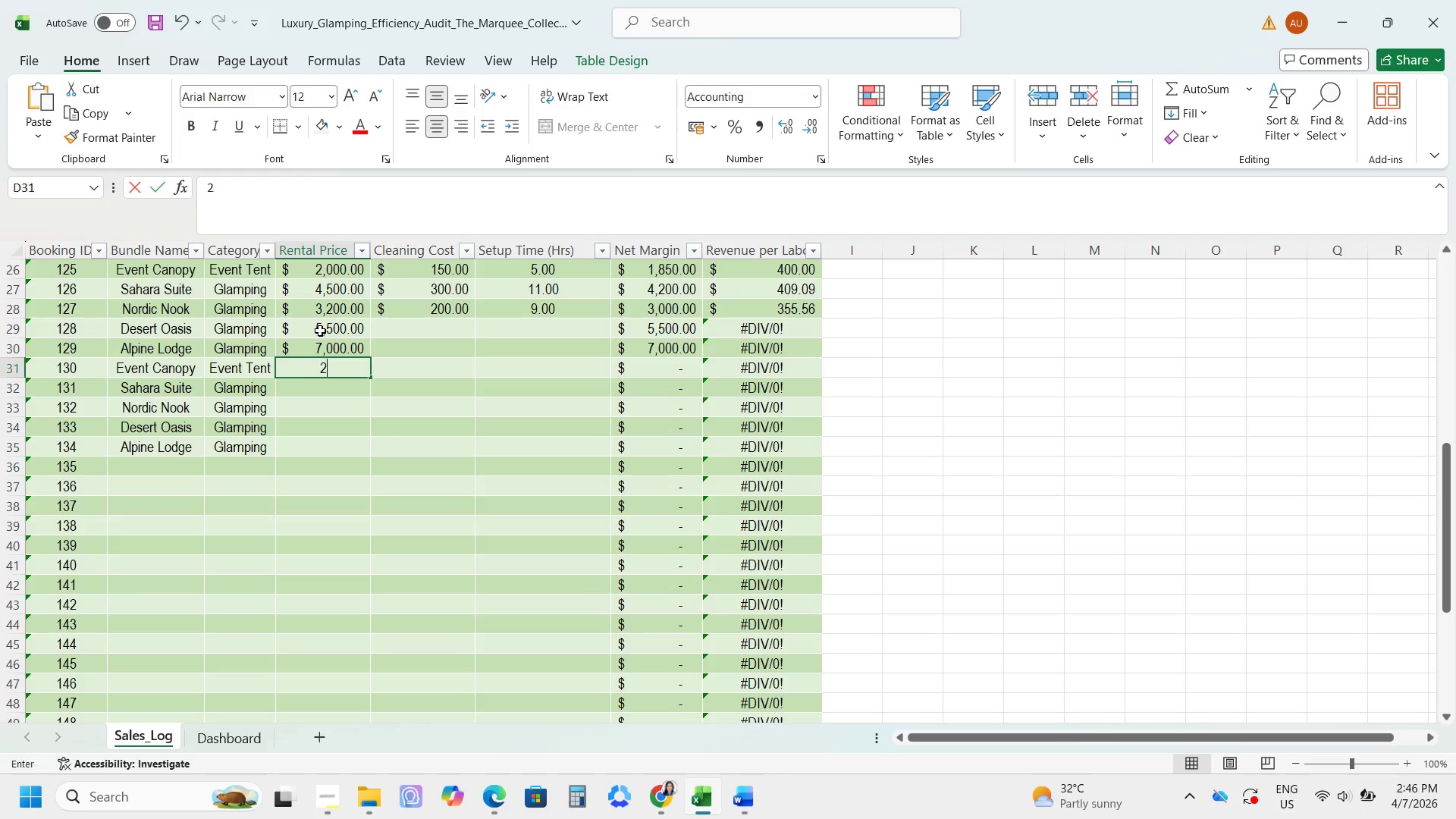 
key(Numpad0)
 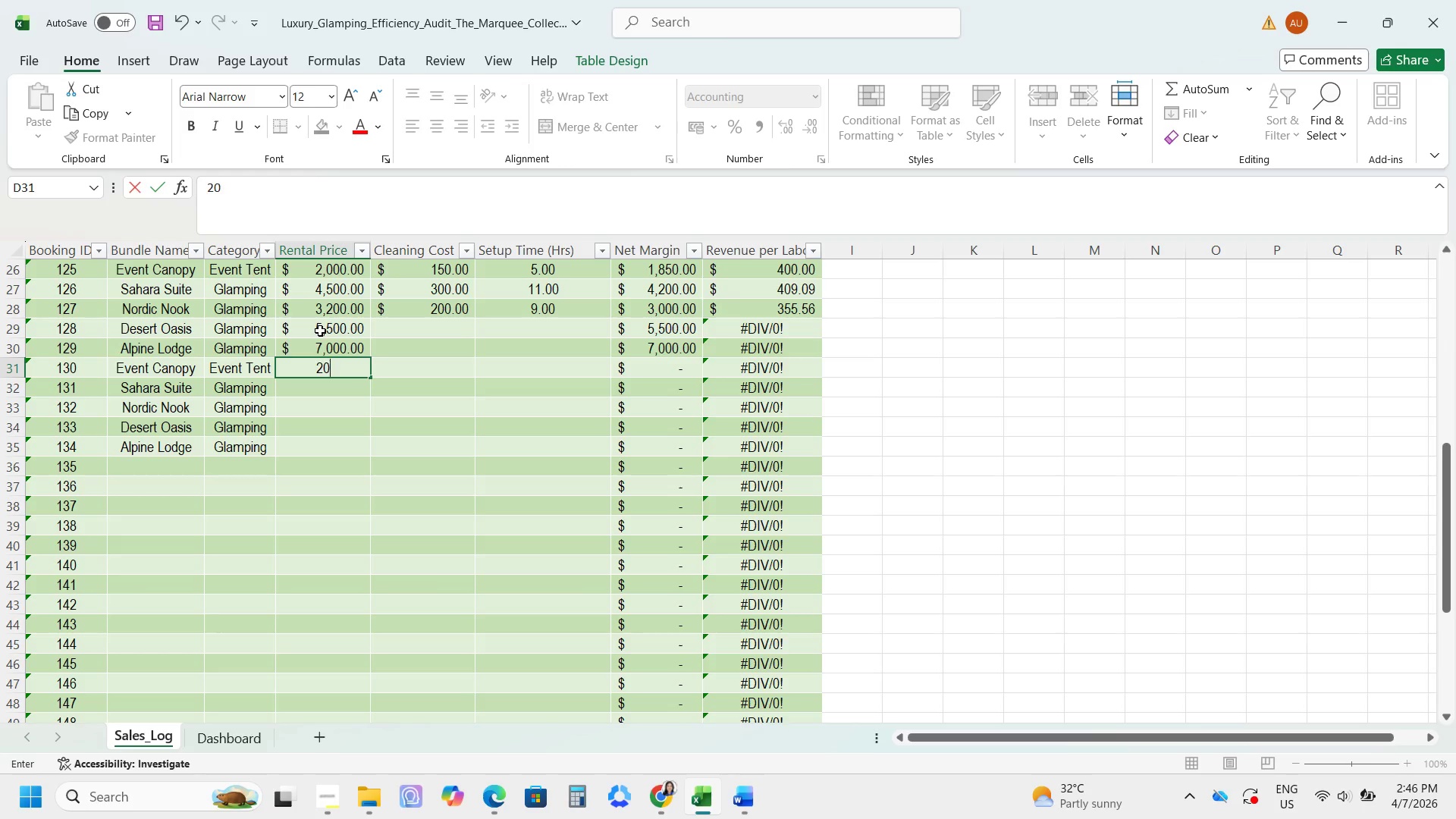 
key(Numpad0)
 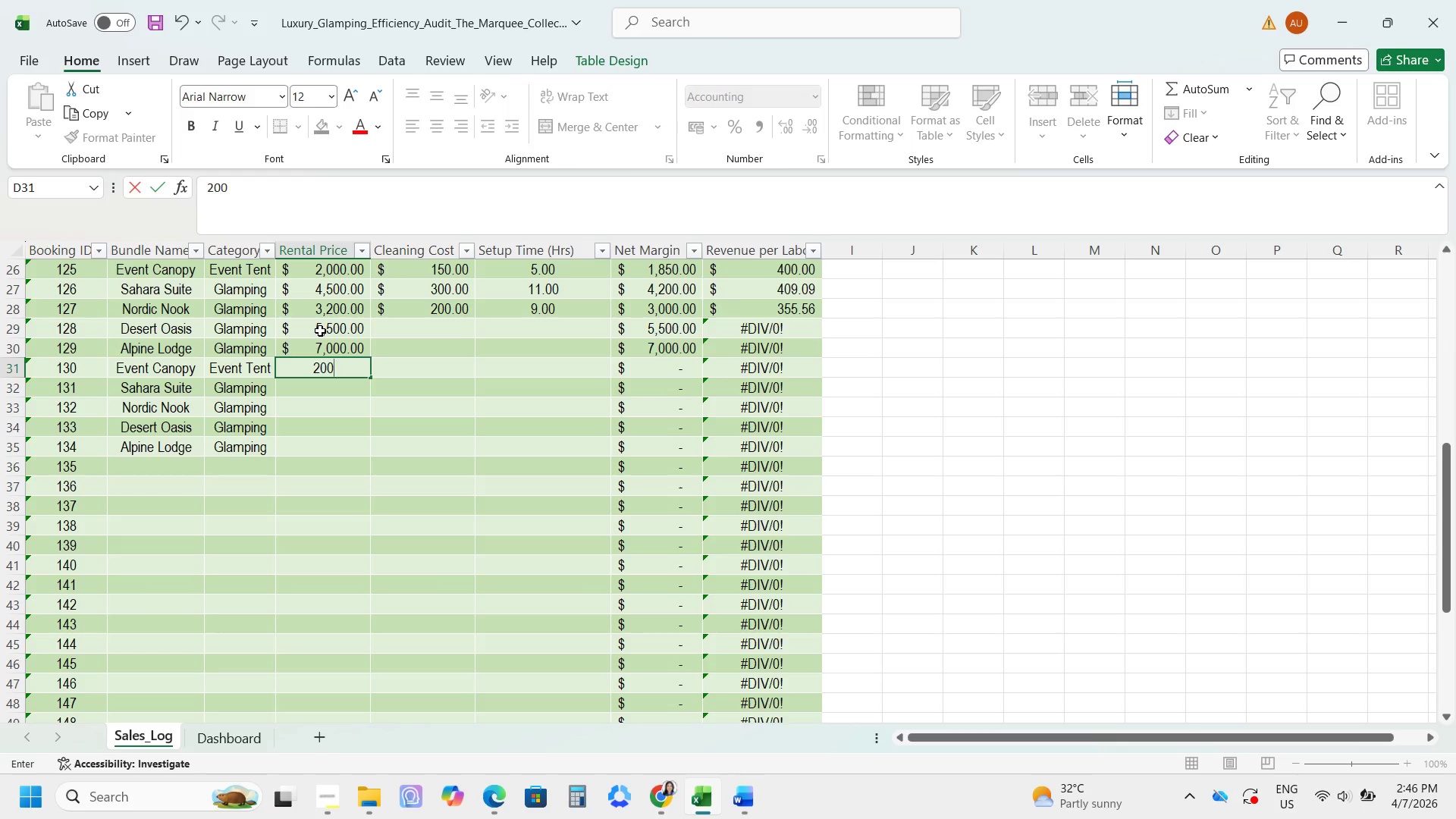 
key(Numpad0)
 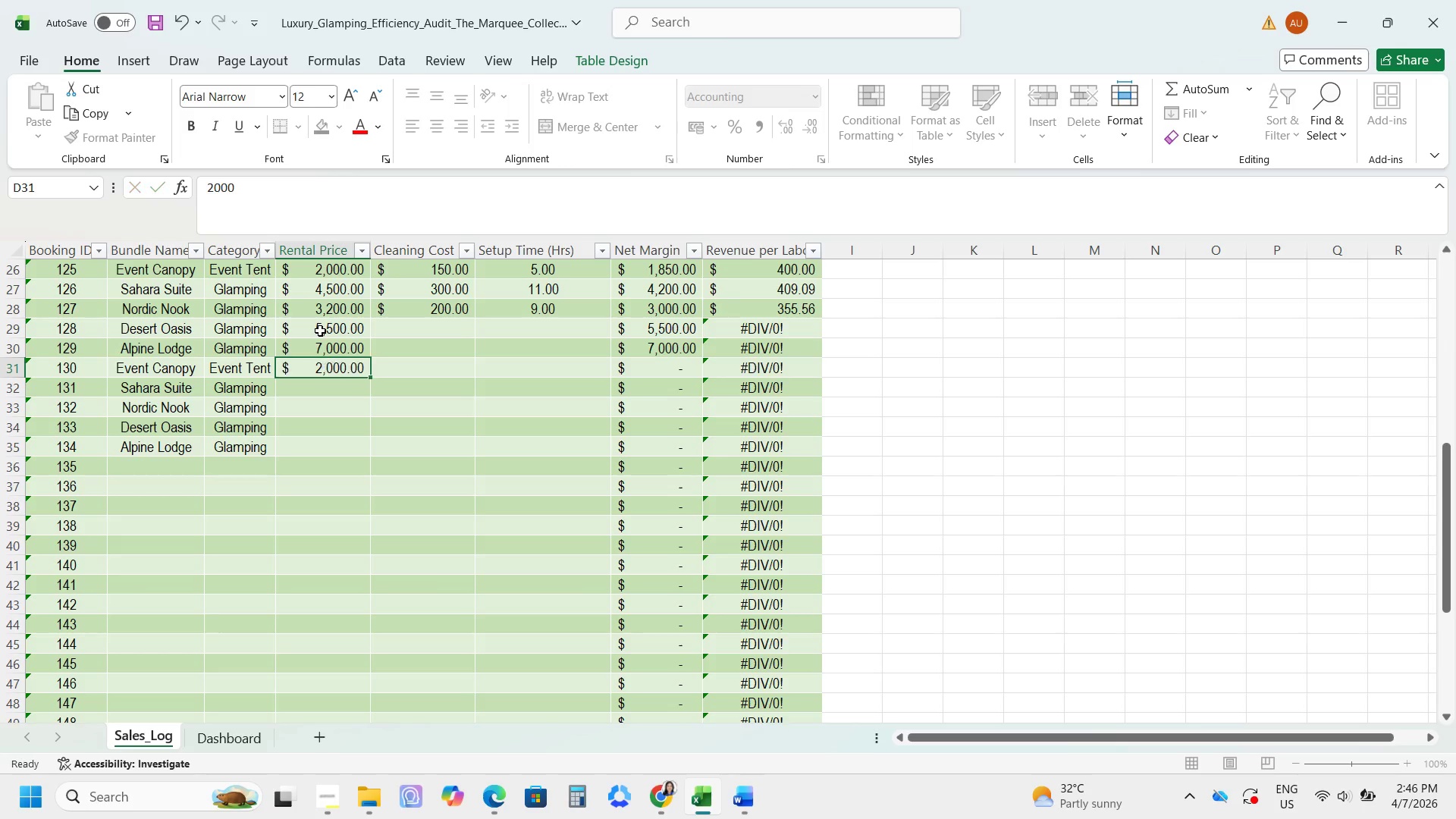 
key(NumpadEnter)
 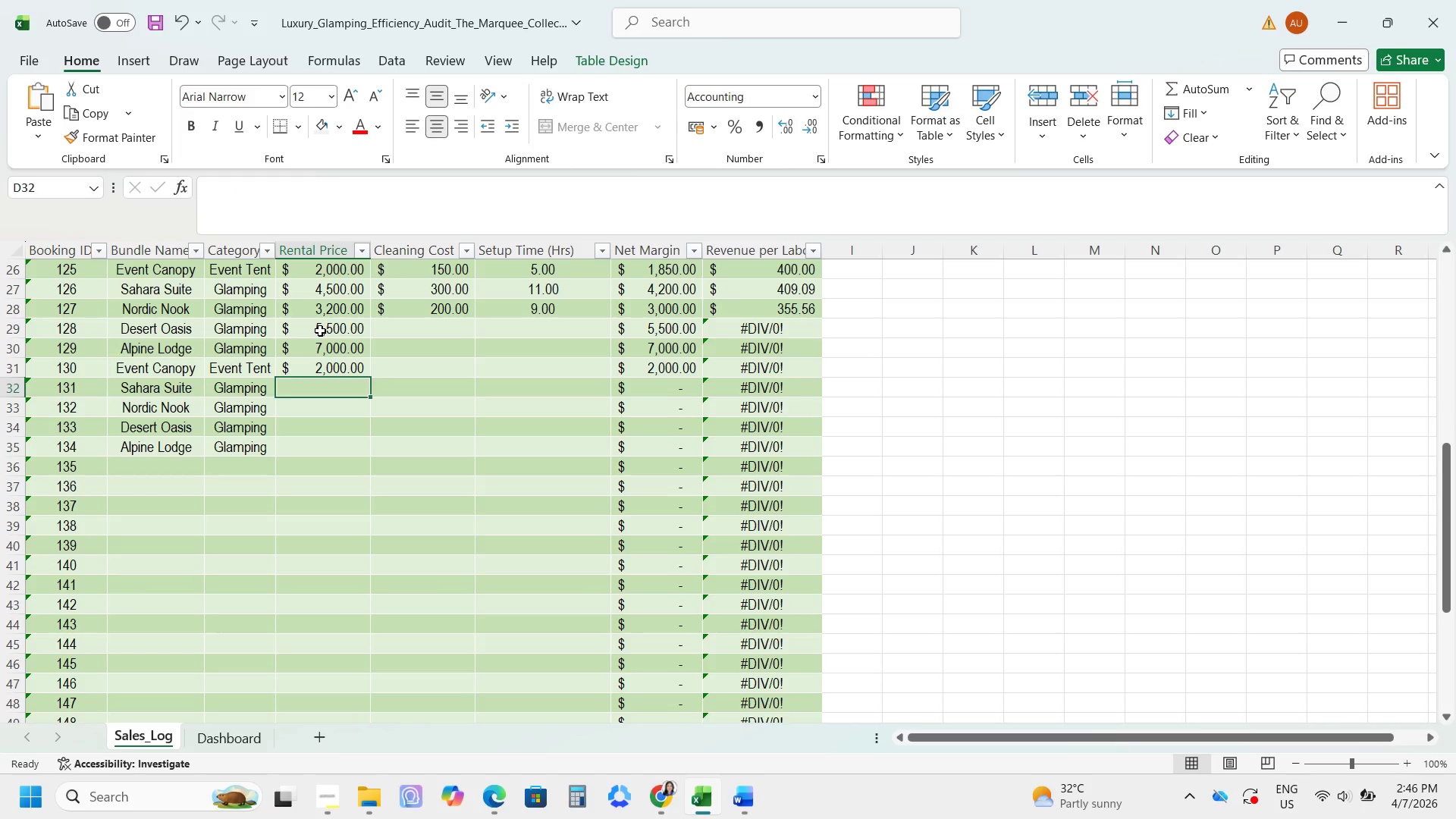 
key(Numpad4)
 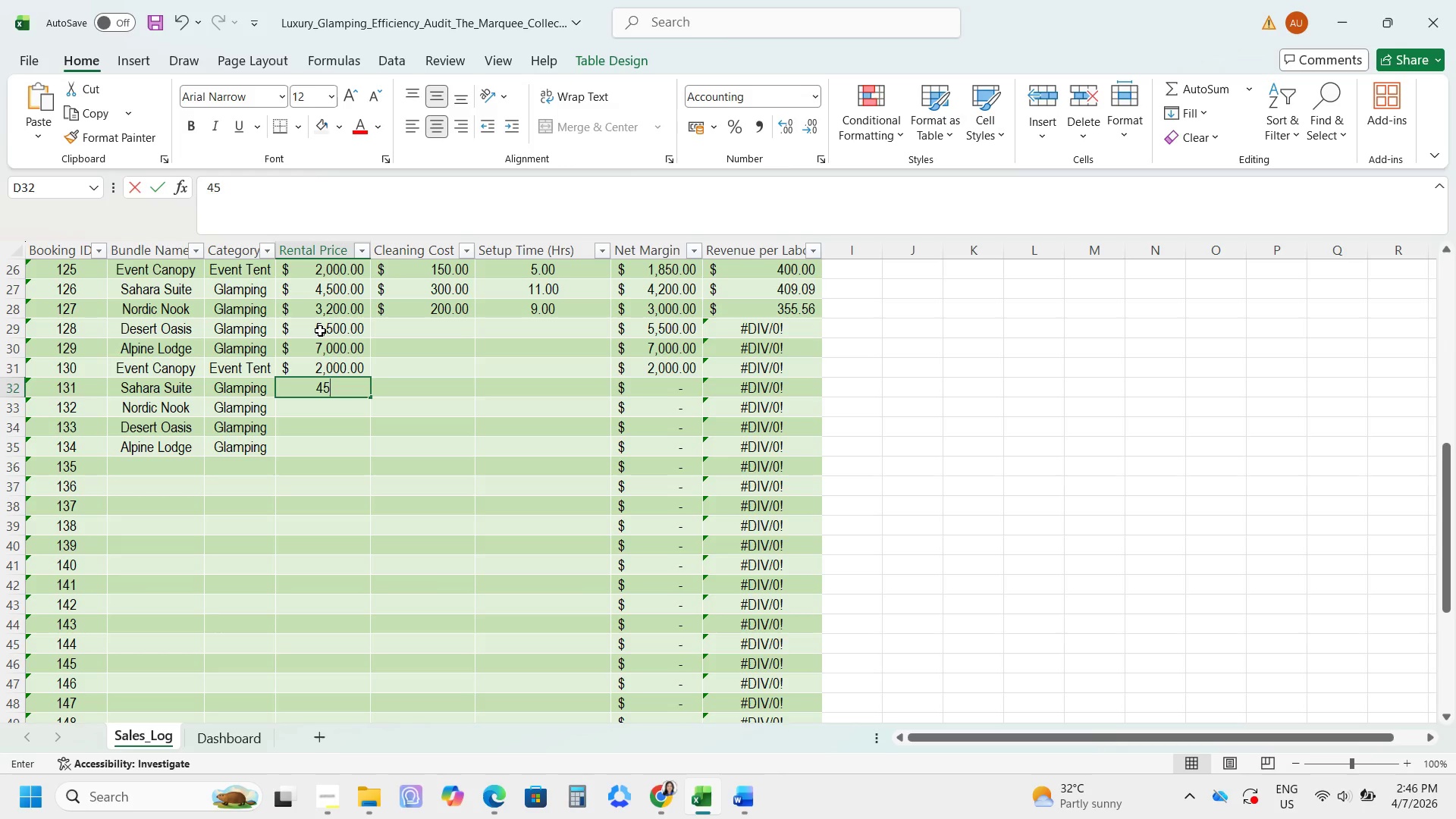 
key(Numpad5)
 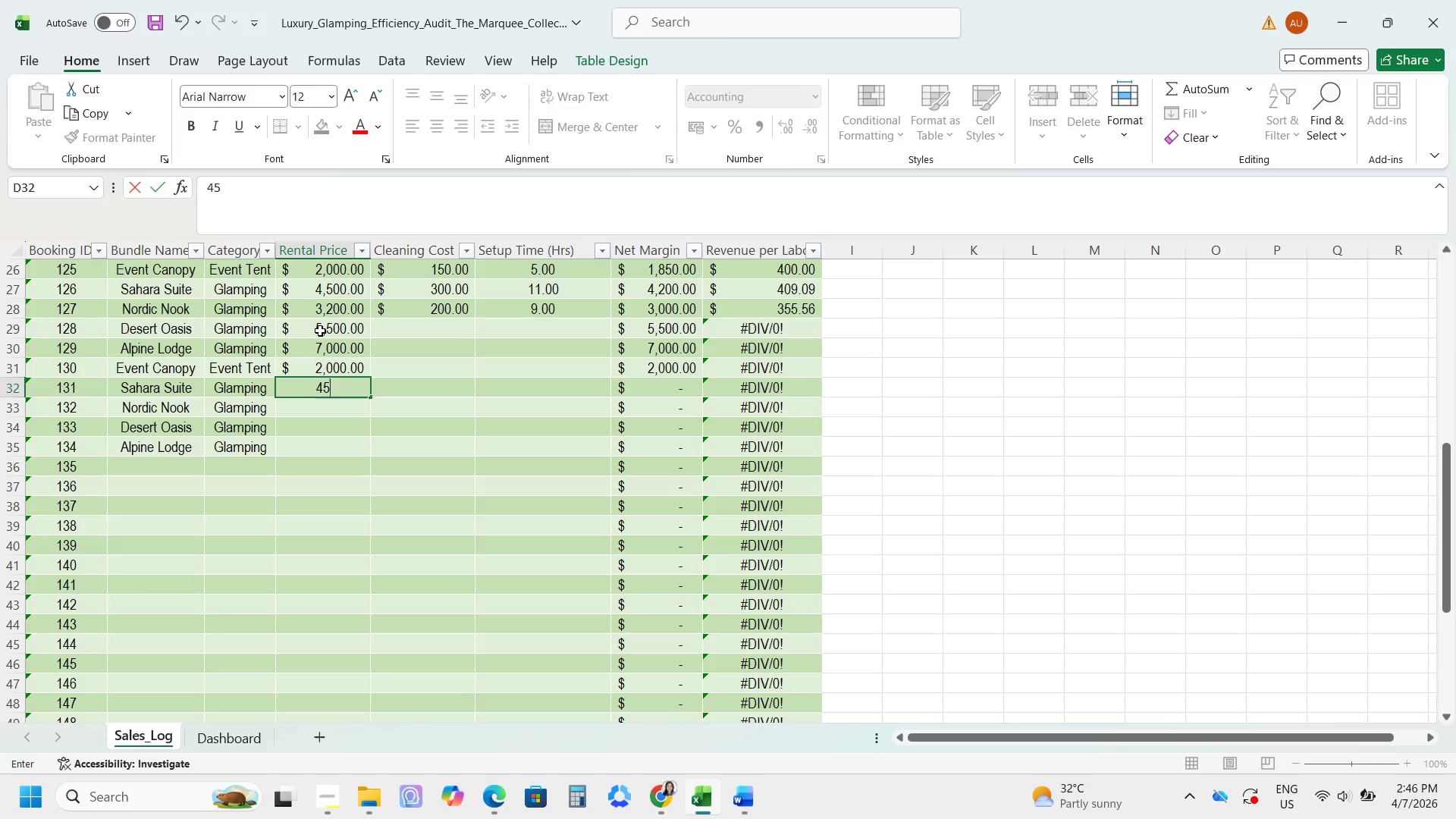 
key(Numpad0)
 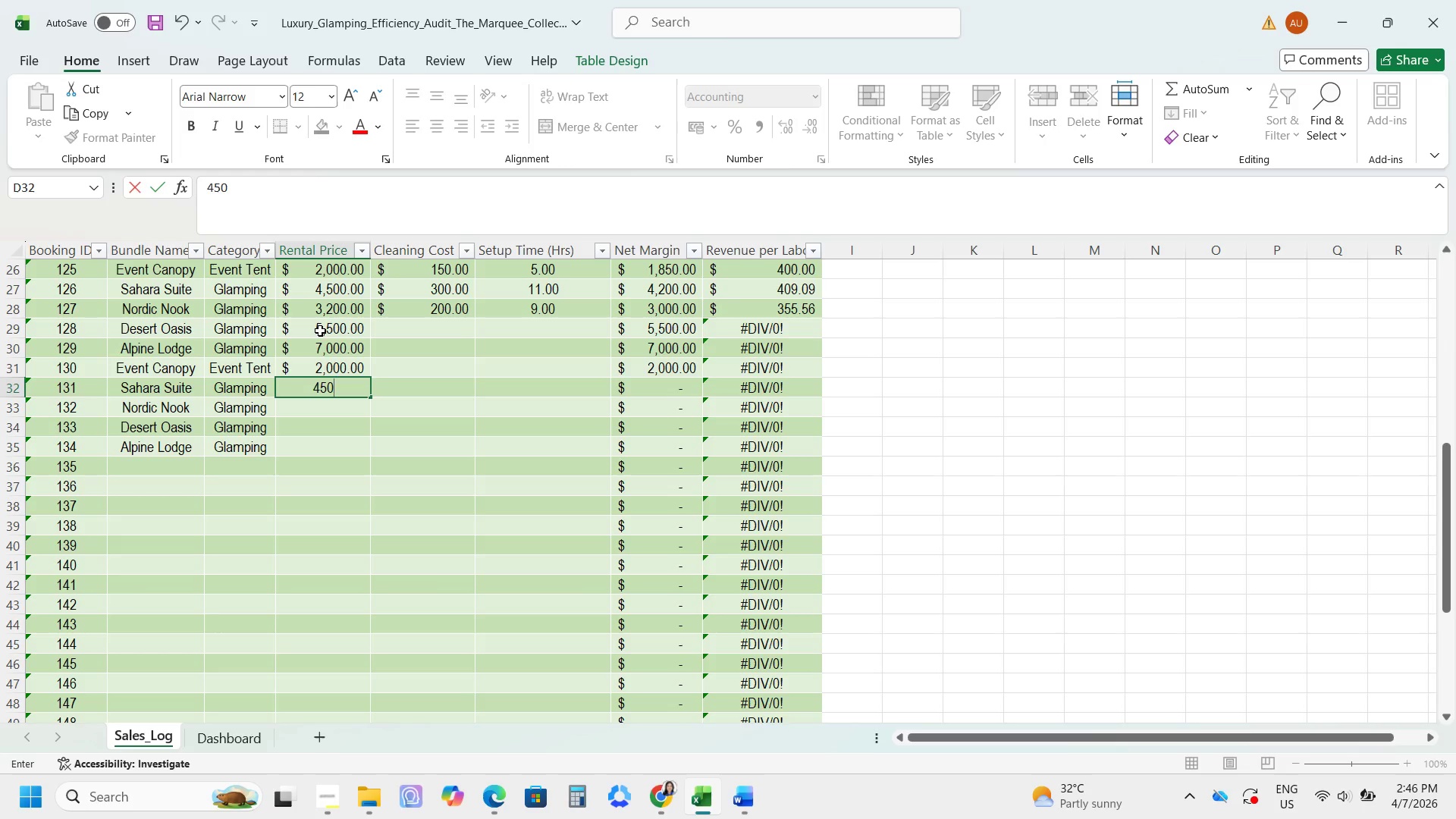 
key(Numpad0)
 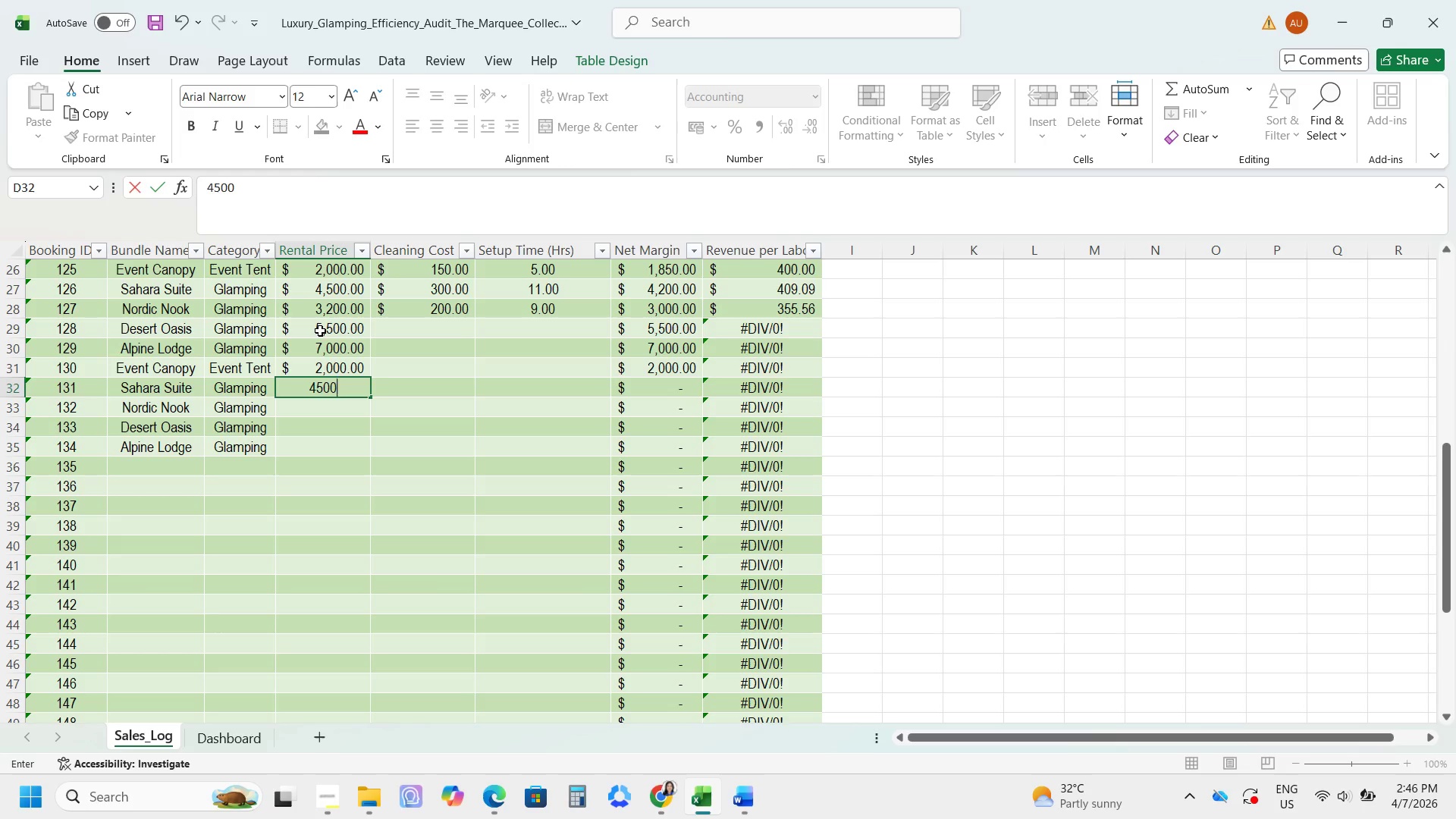 
key(NumpadEnter)
 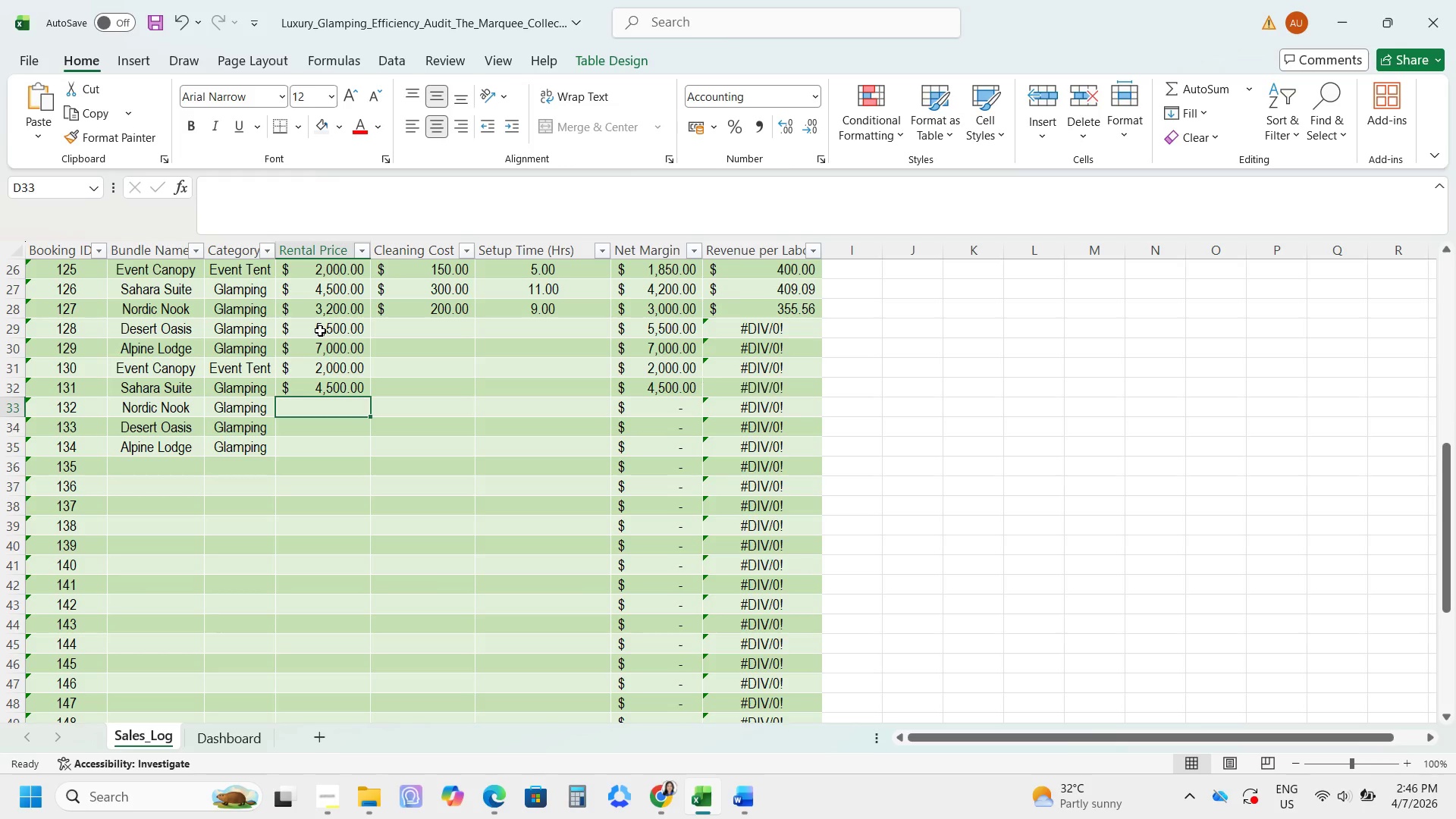 
key(Numpad3)
 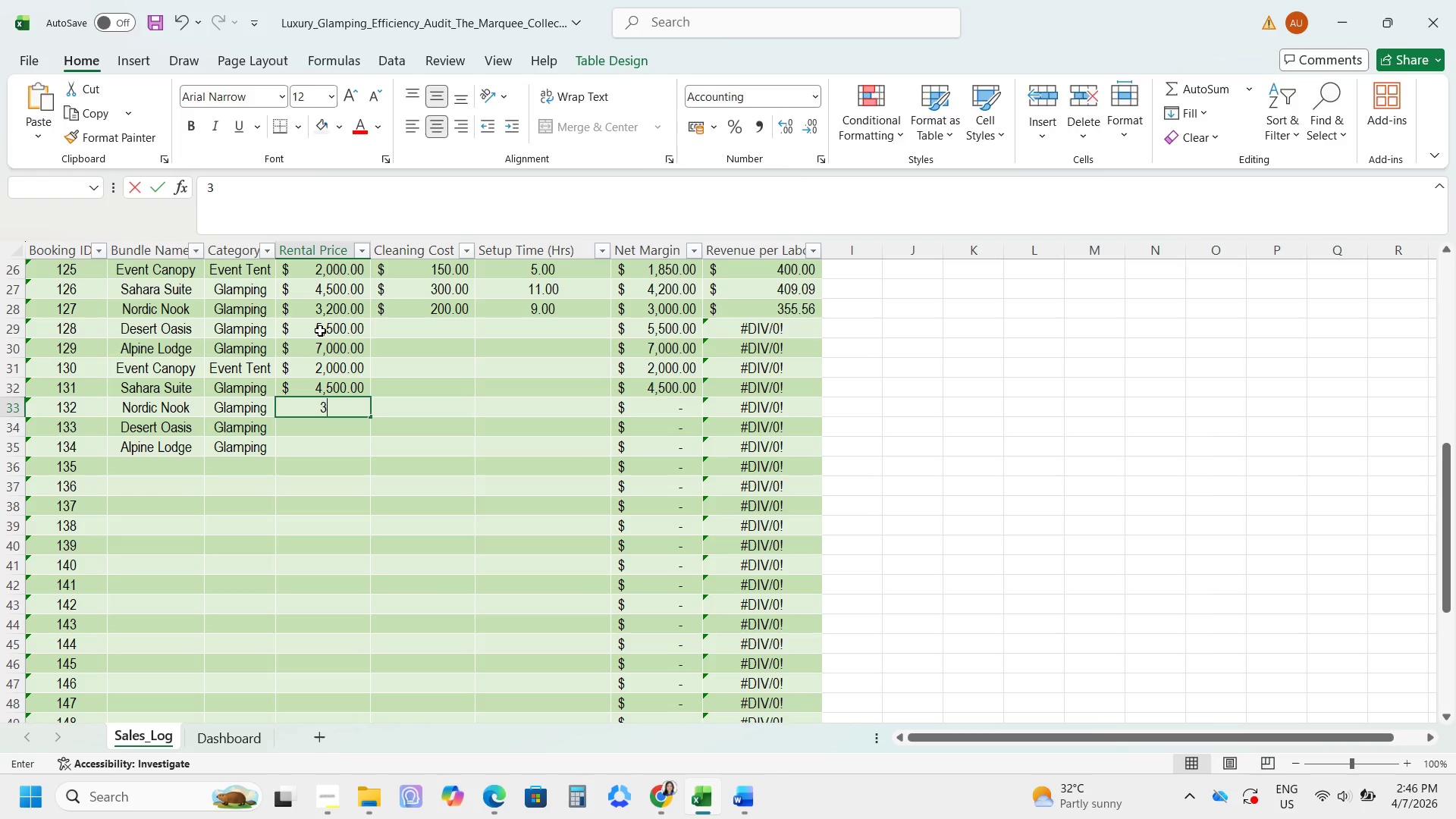 
key(Numpad2)
 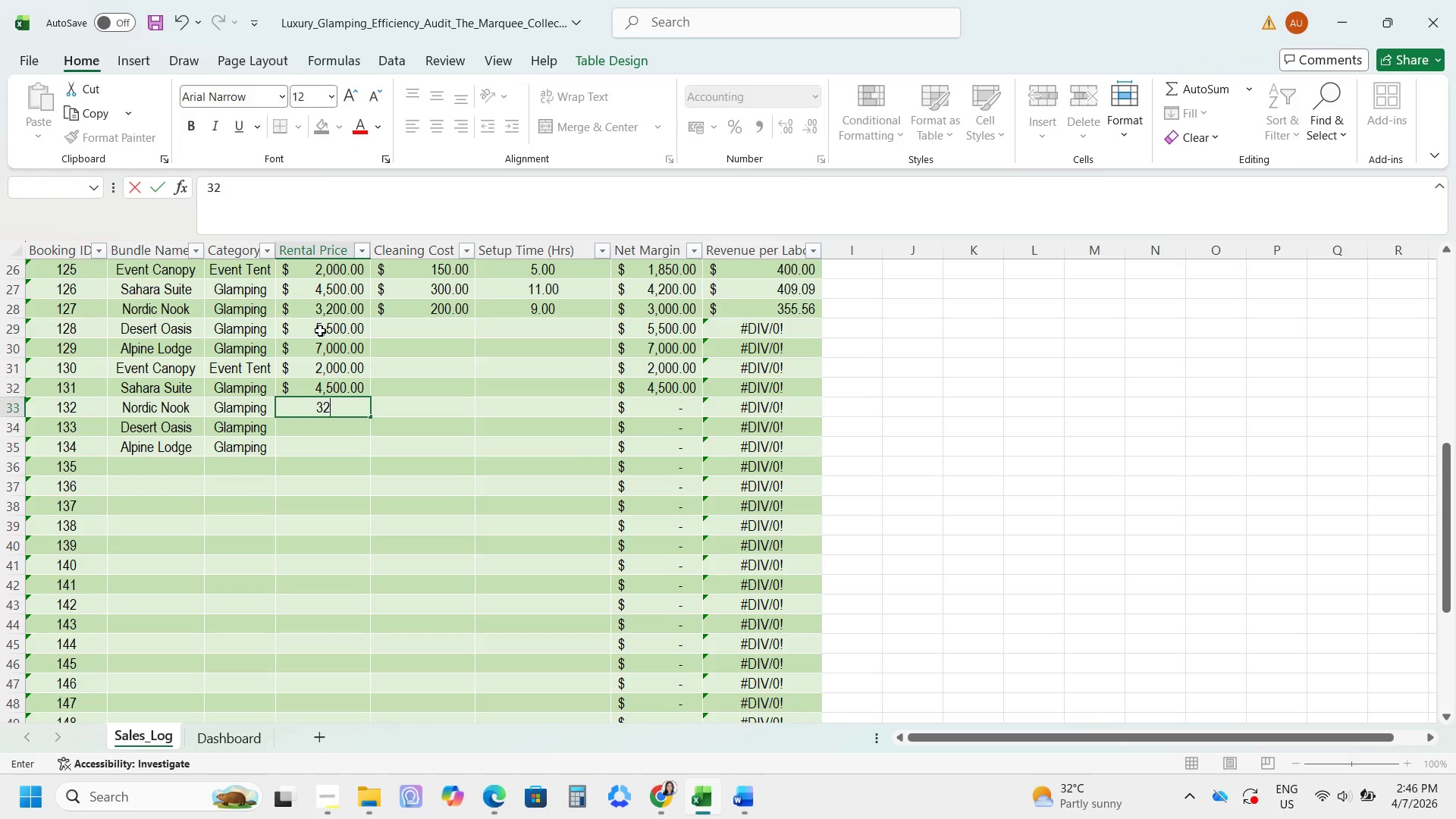 
key(Numpad0)
 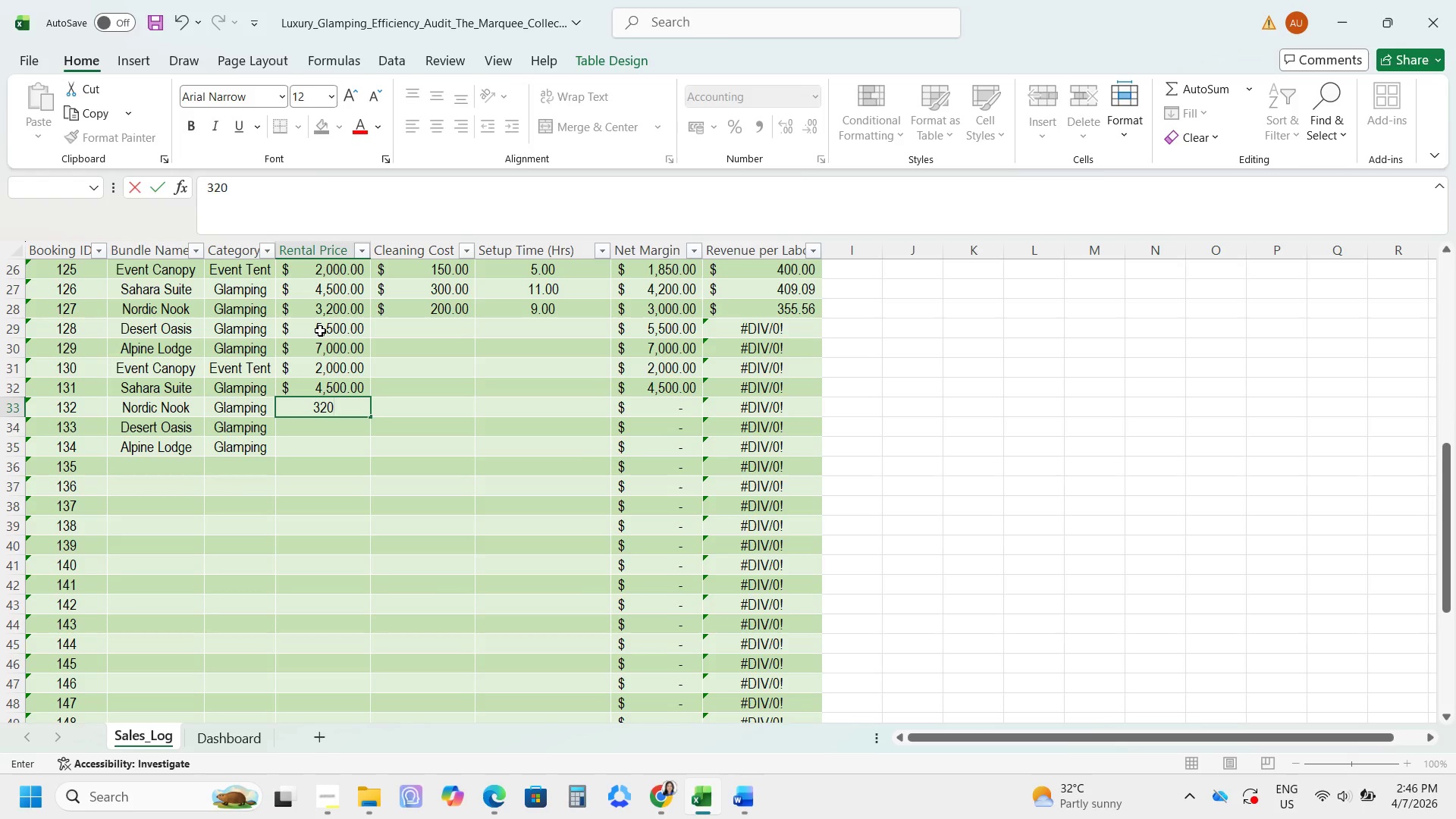 
key(Numpad0)
 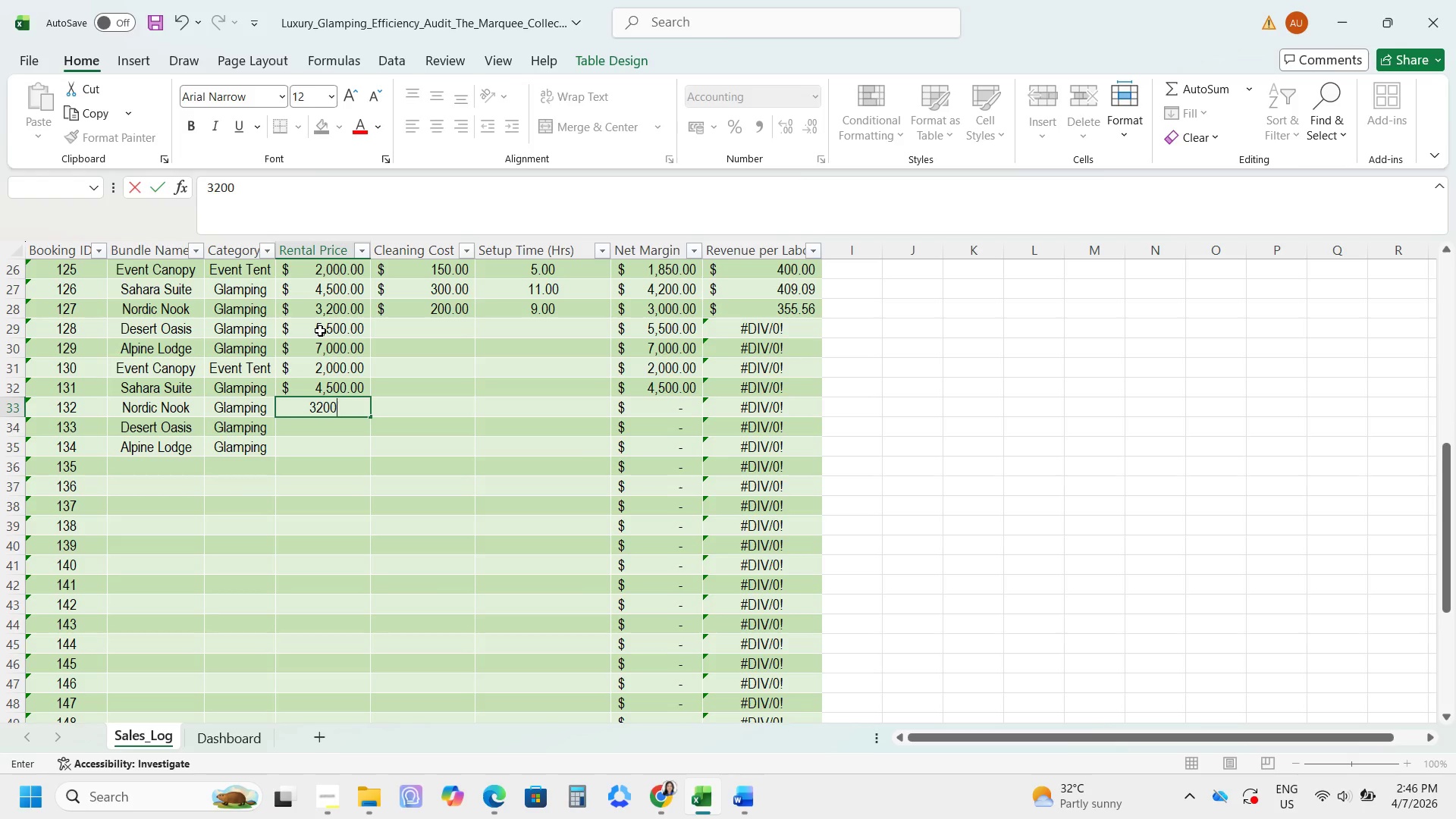 
key(NumpadEnter)
 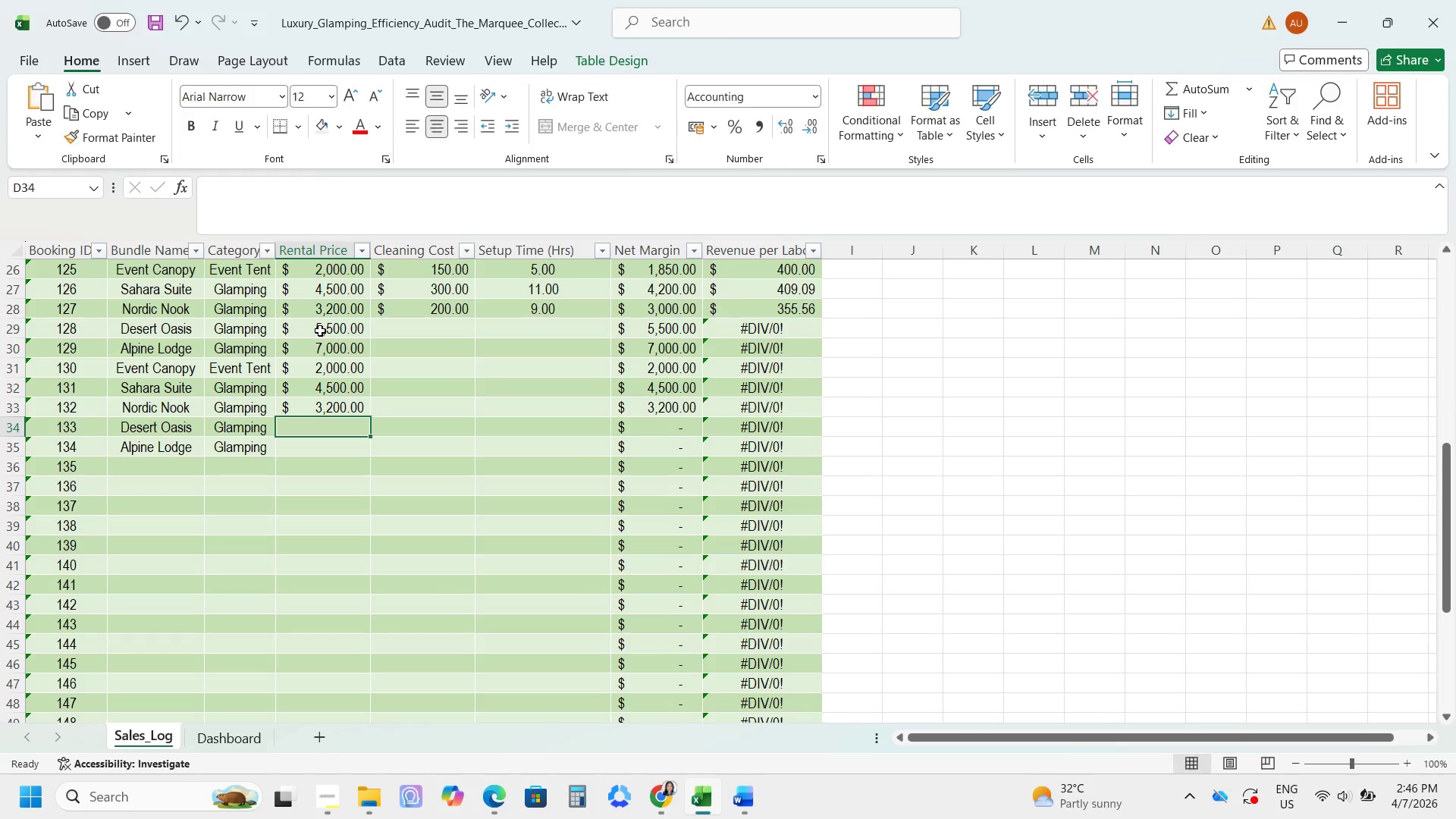 
key(Numpad5)
 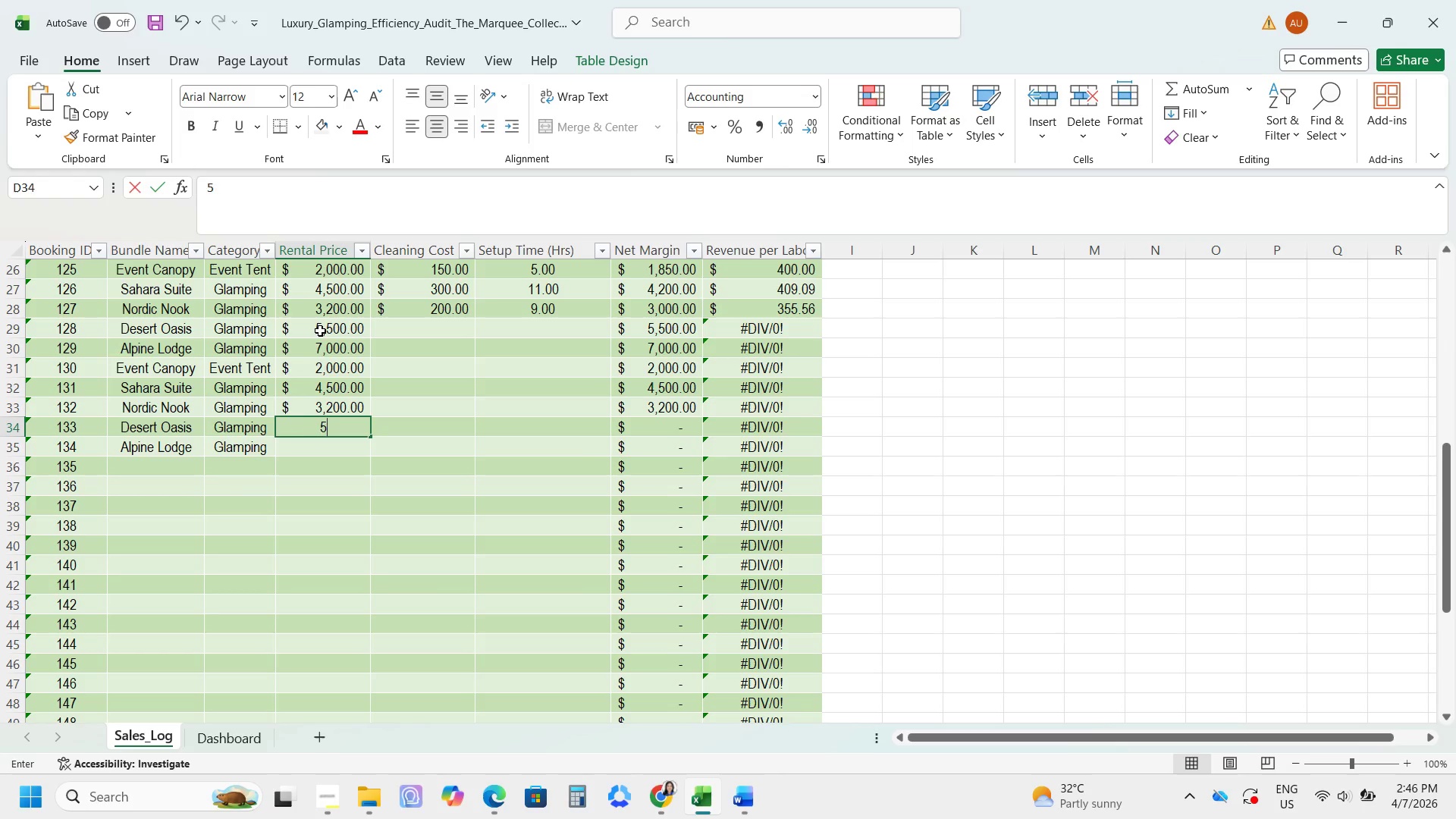 
key(Numpad5)
 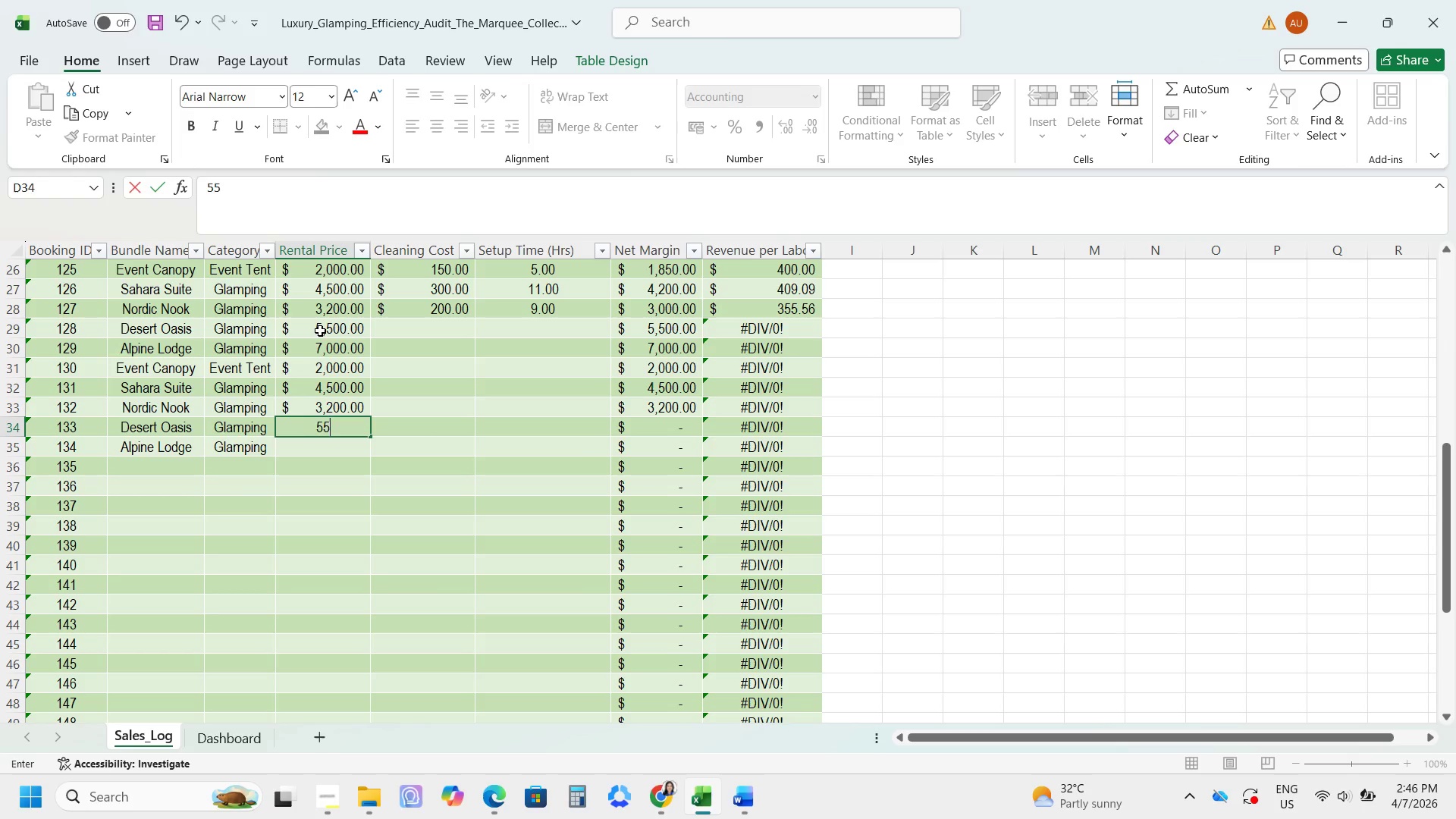 
key(Numpad0)
 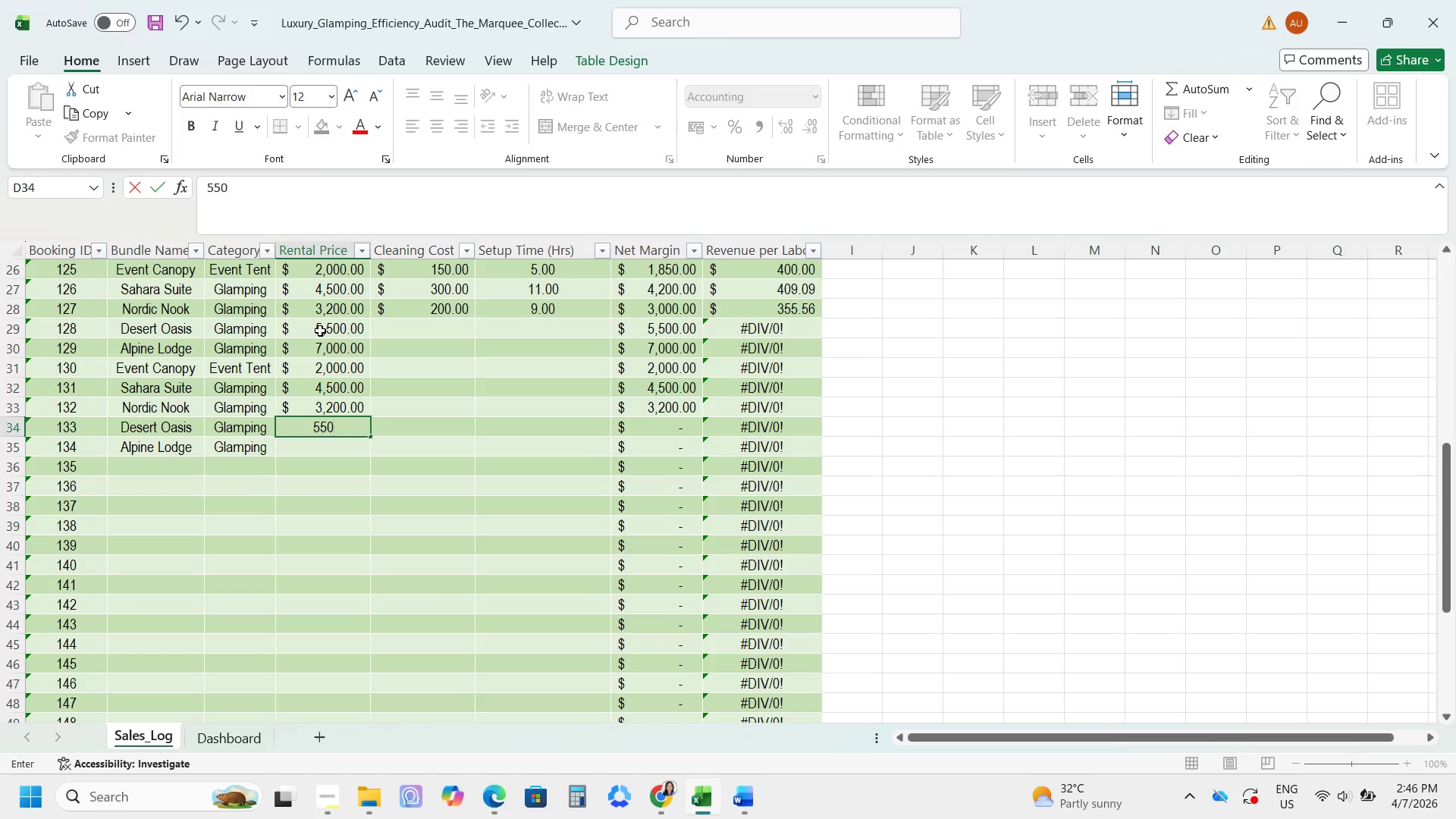 
key(Numpad0)
 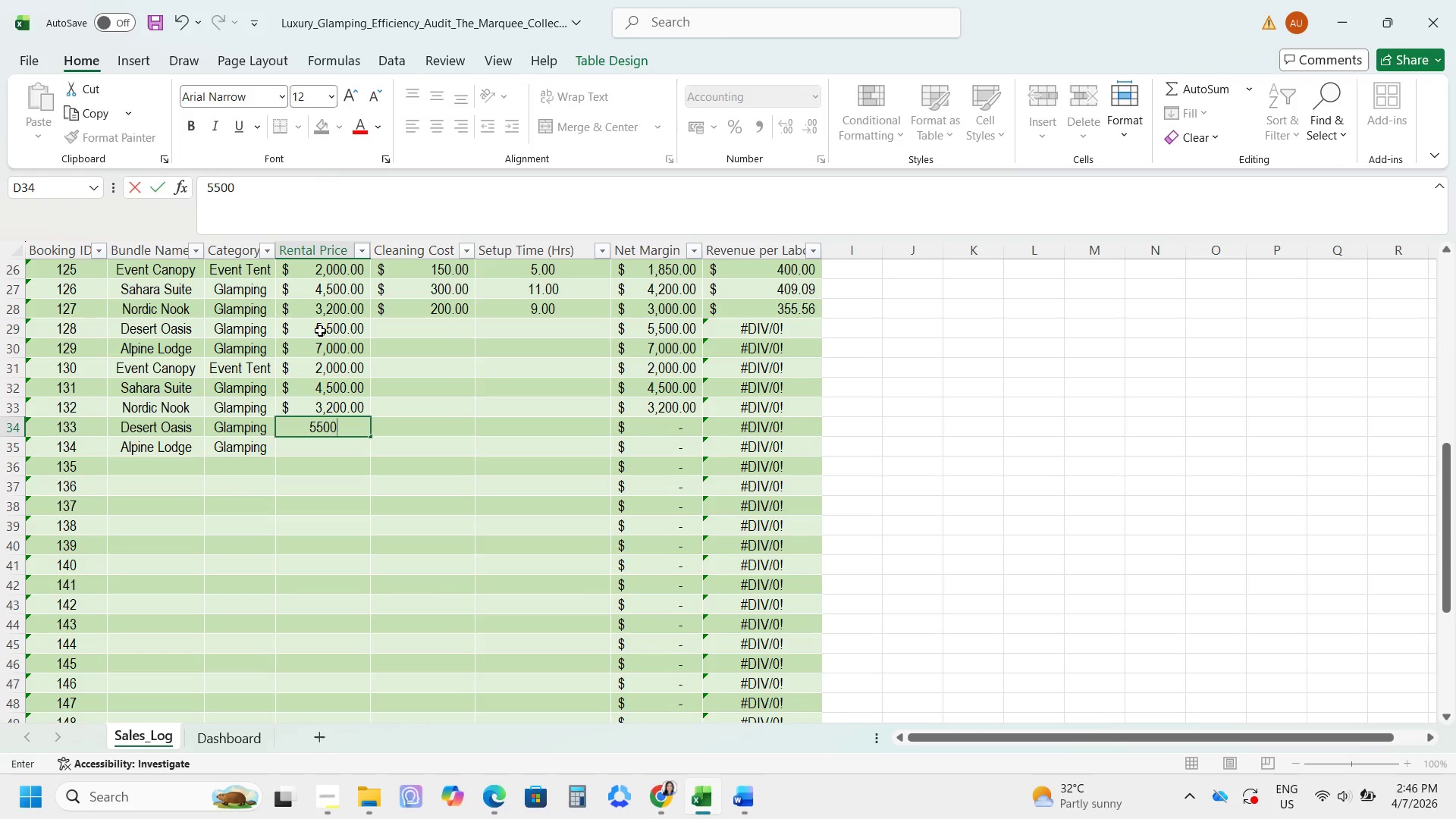 
key(NumpadEnter)
 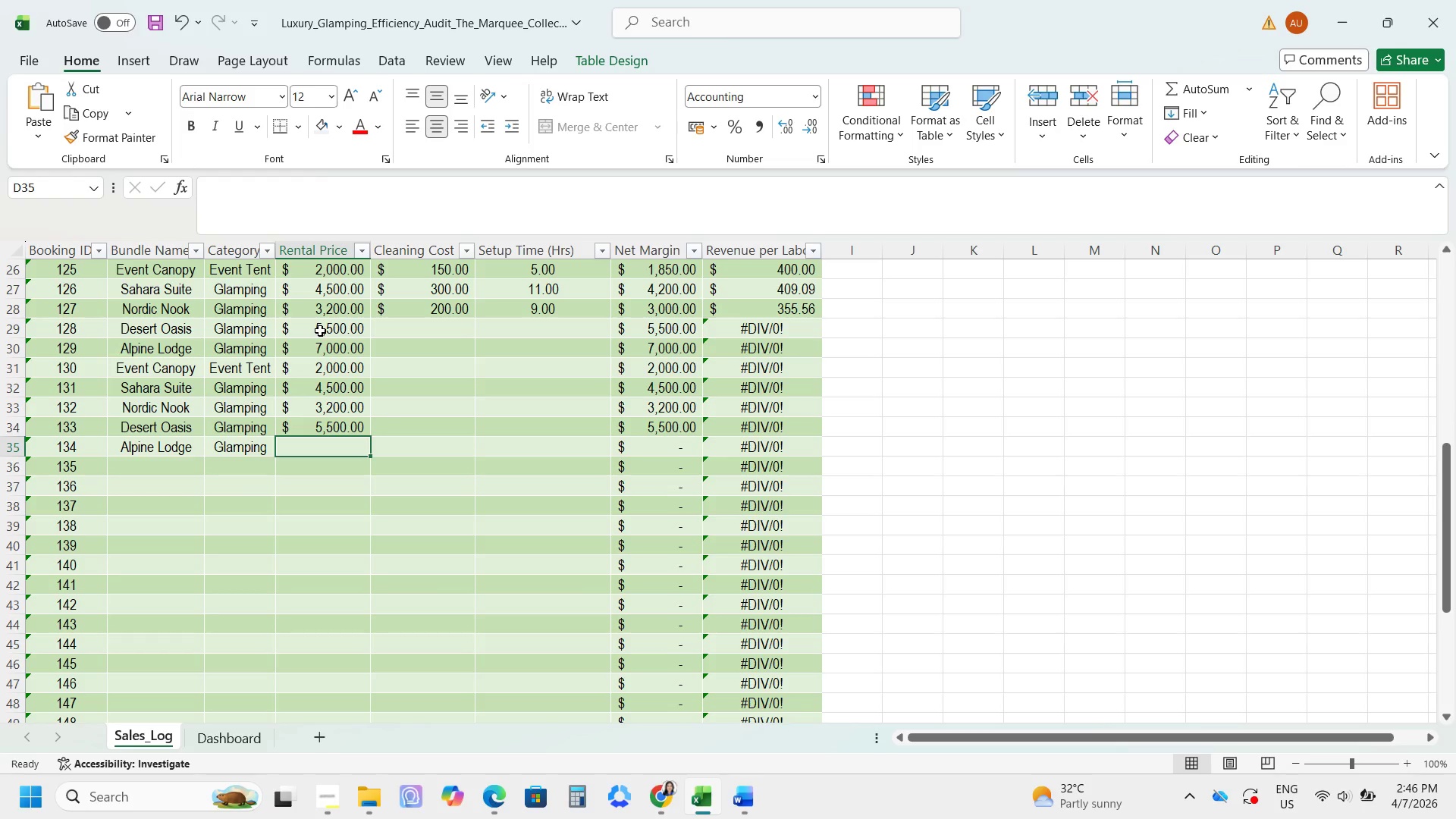 
key(Numpad7)
 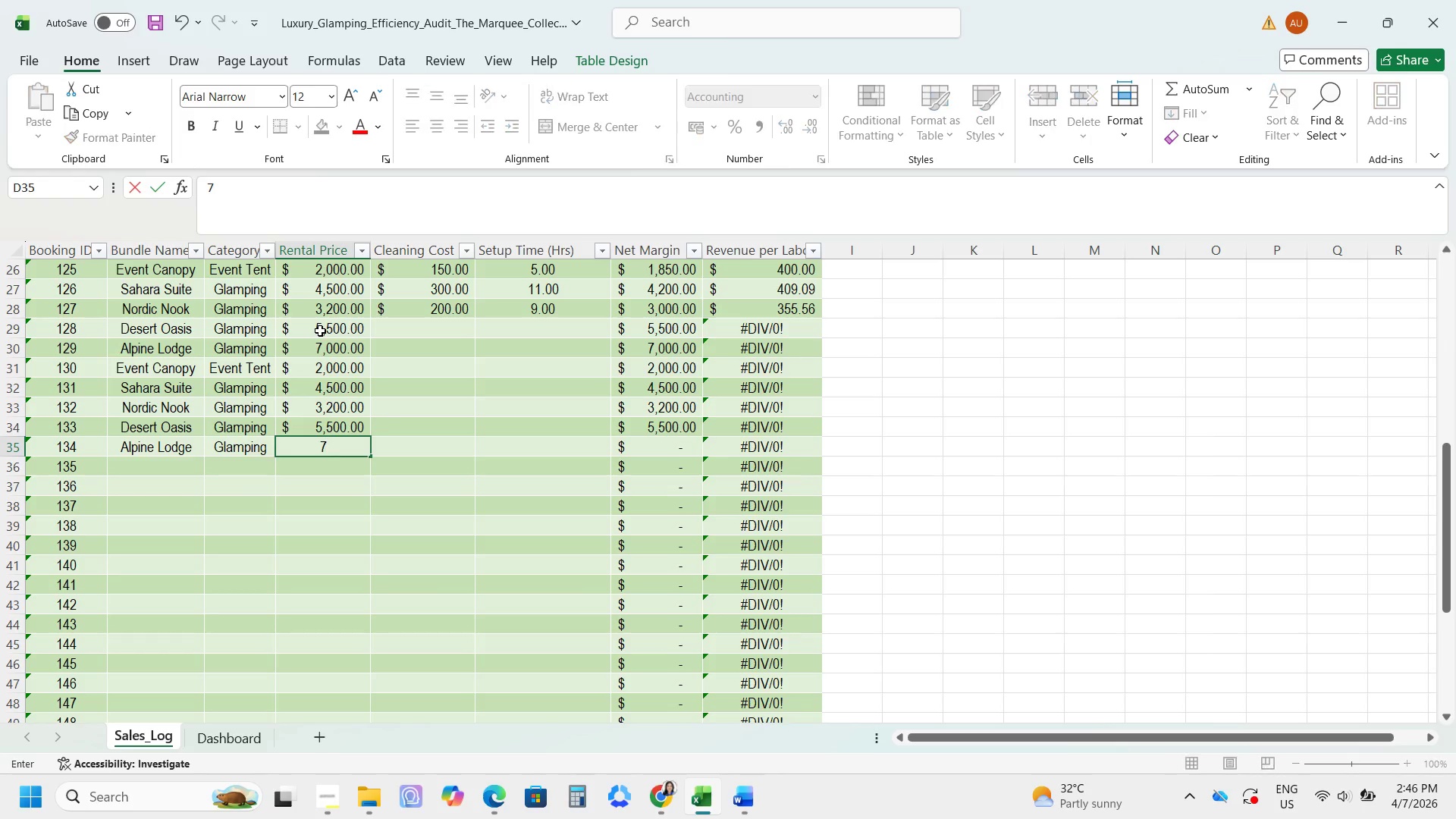 
key(Numpad0)
 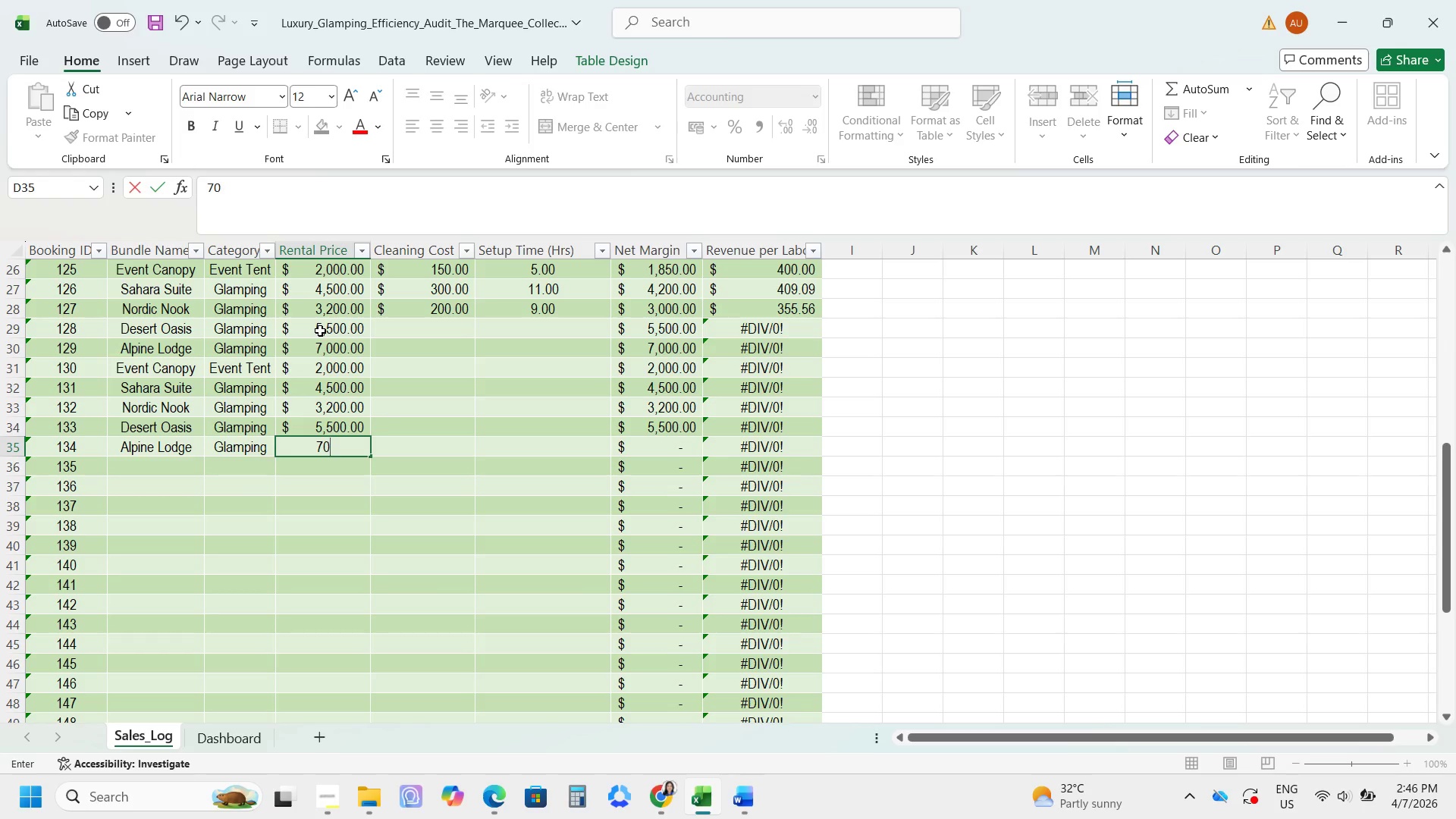 
key(Numpad0)
 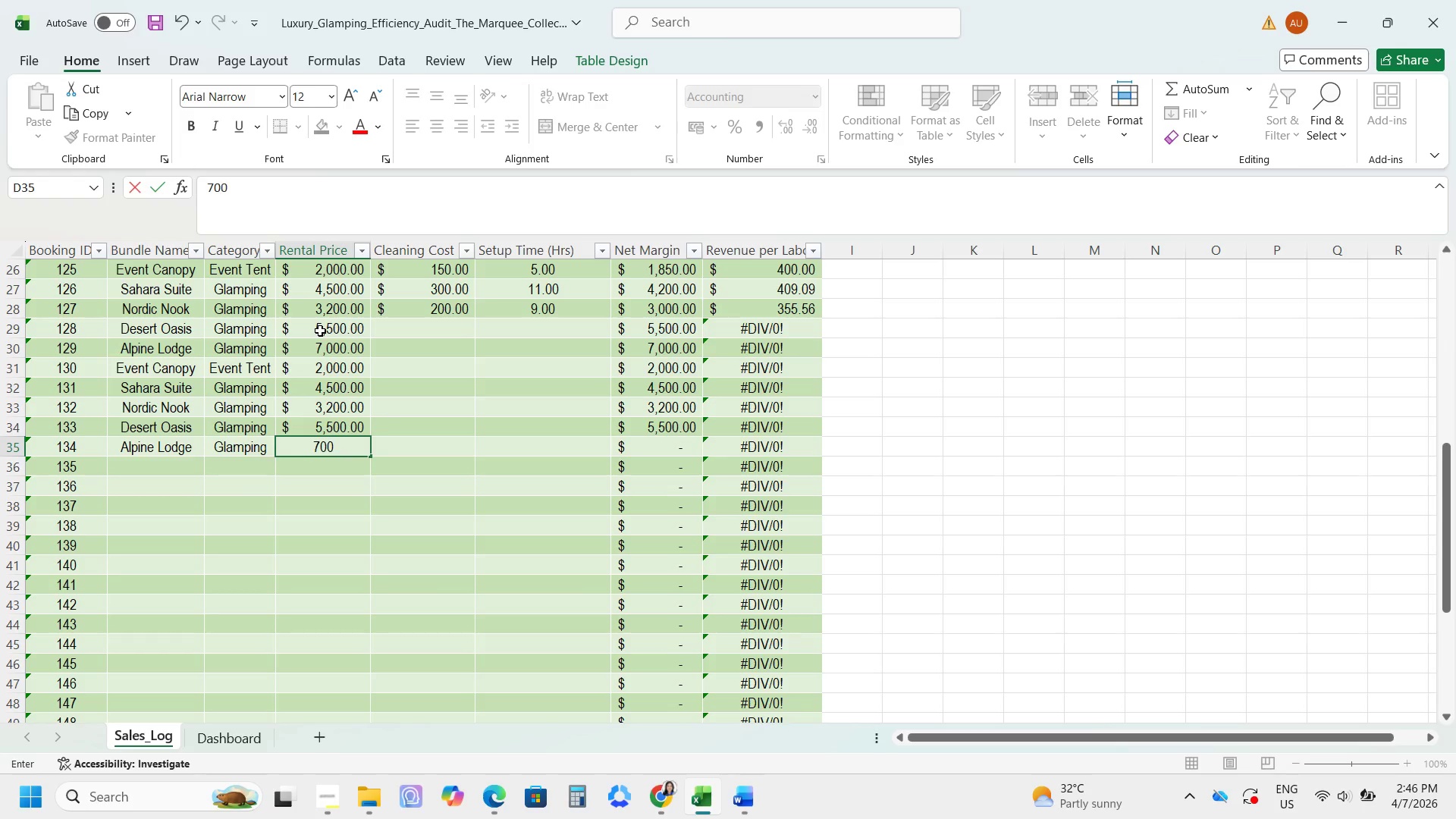 
key(Numpad0)
 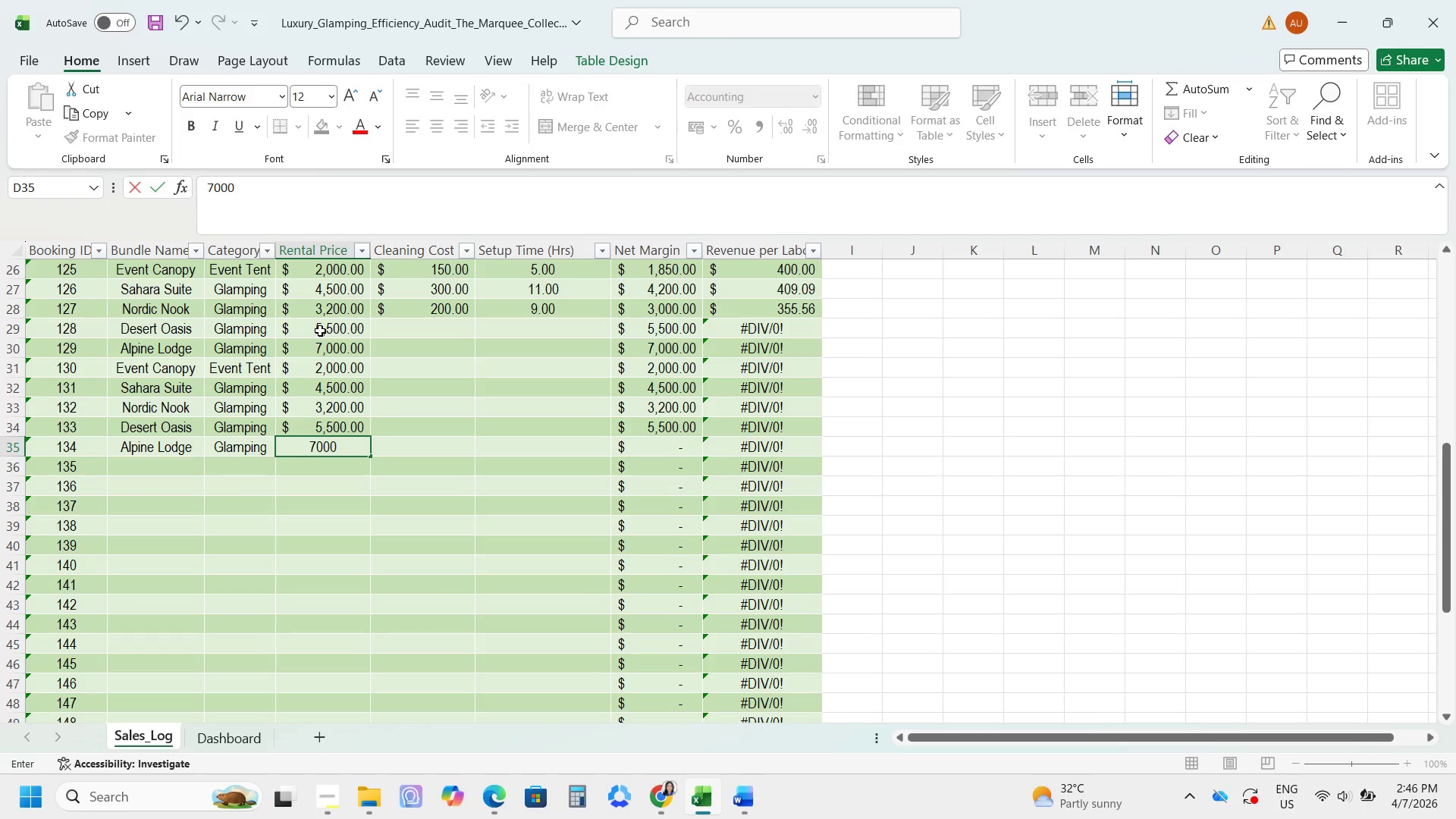 
key(NumpadEnter)
 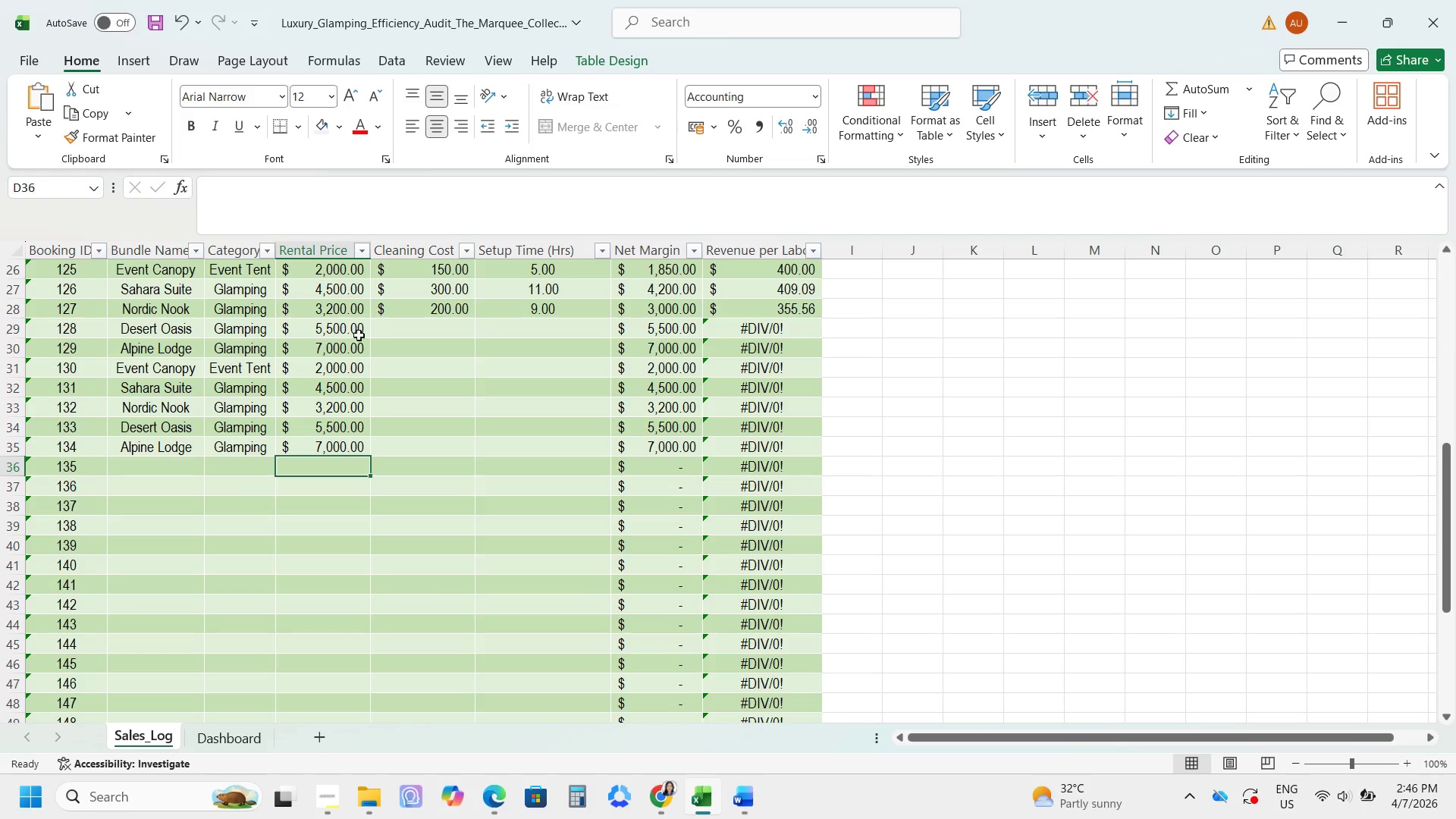 
left_click([395, 337])
 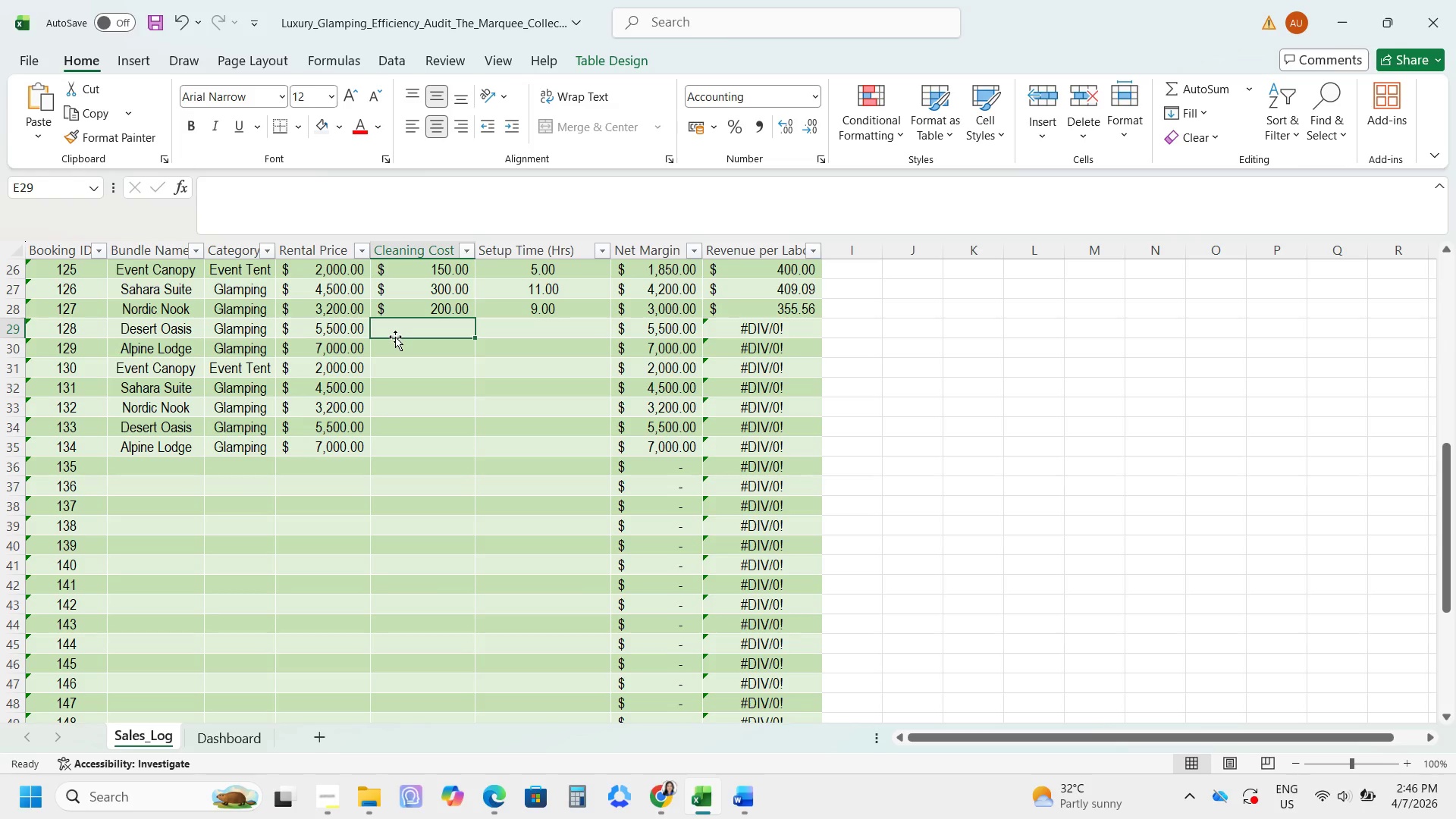 
key(Numpad5)
 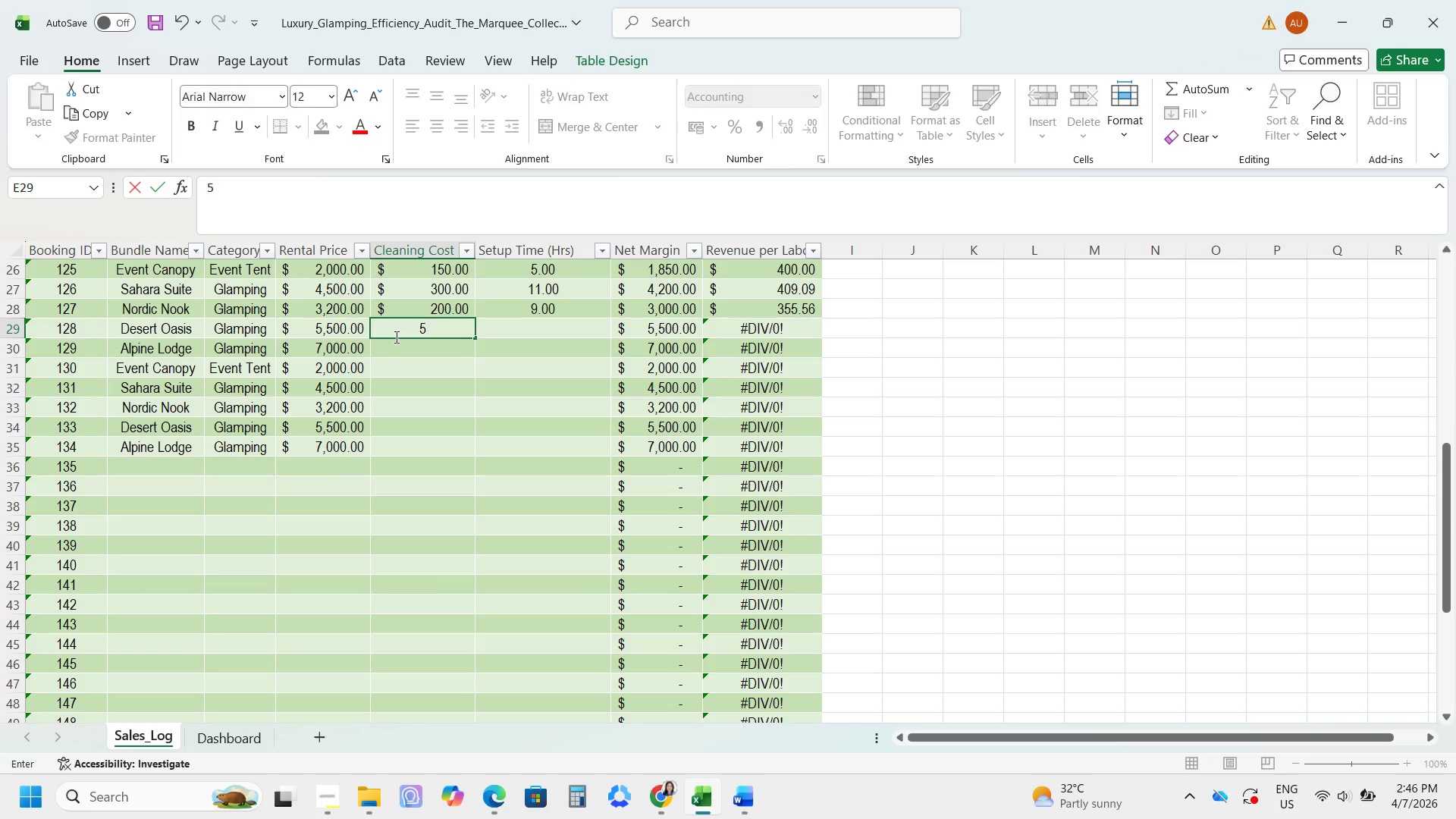 
key(Numpad0)
 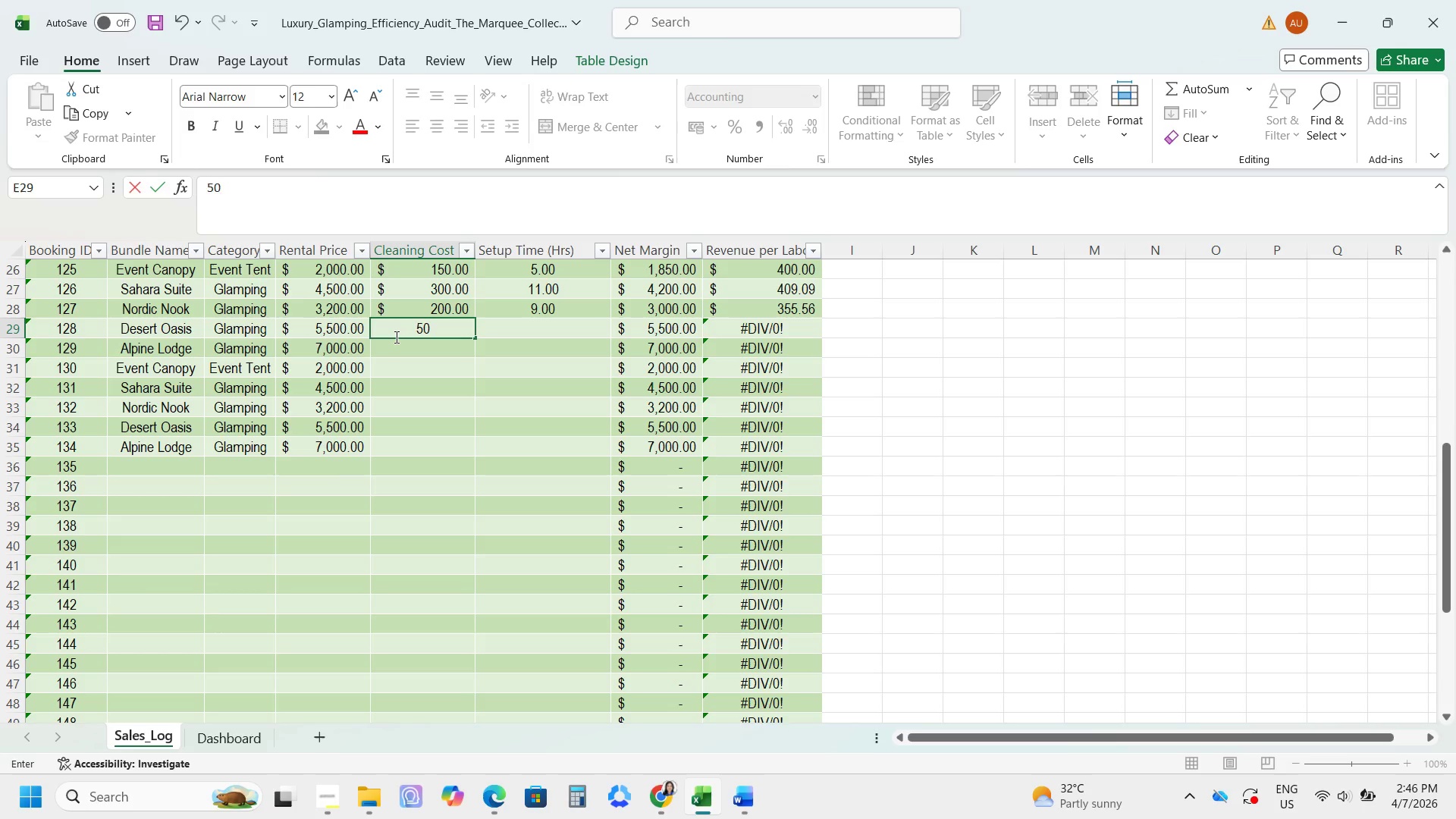 
key(Numpad0)
 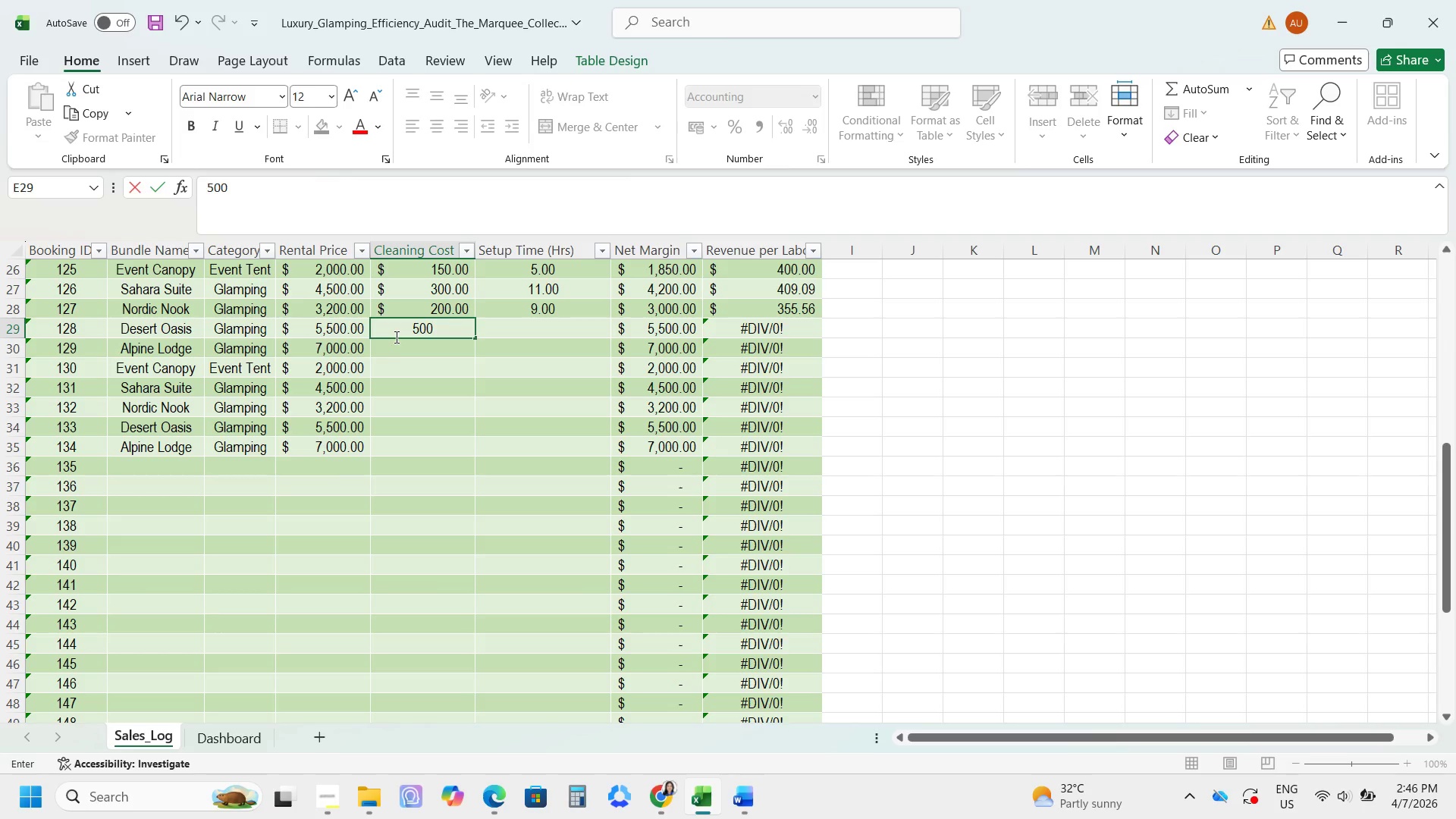 
key(NumpadEnter)
 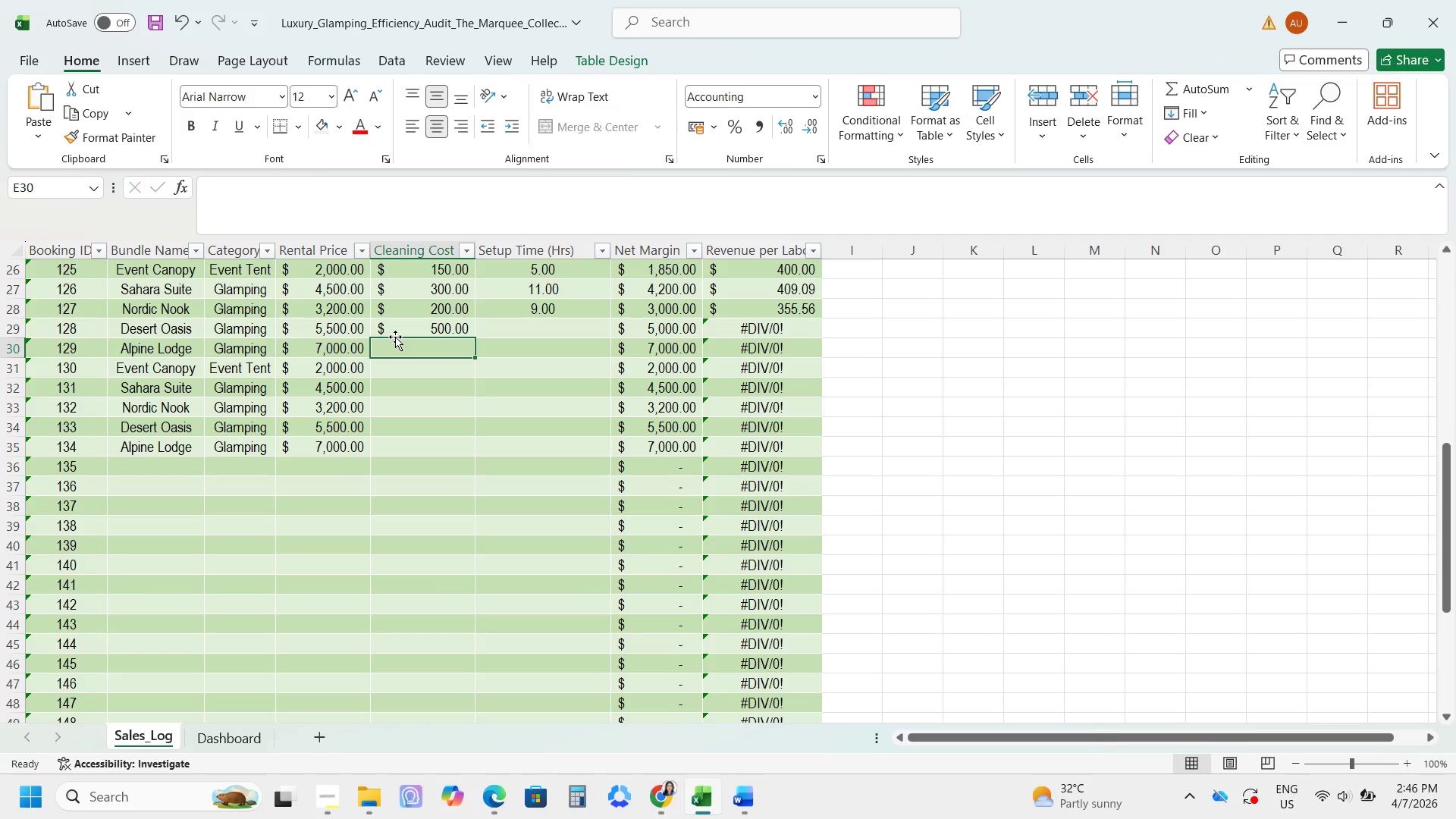 
key(Numpad6)
 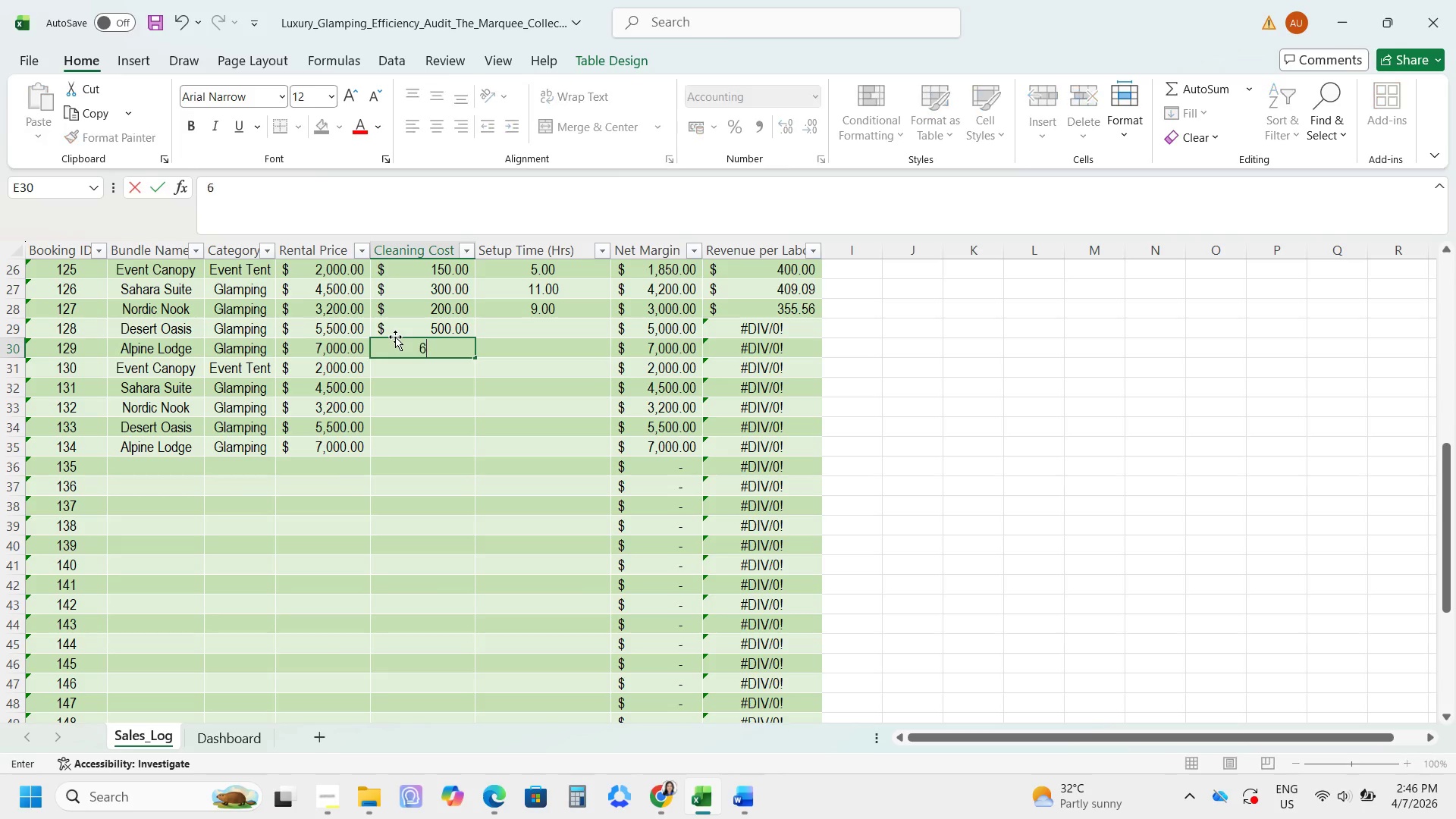 
key(Numpad0)
 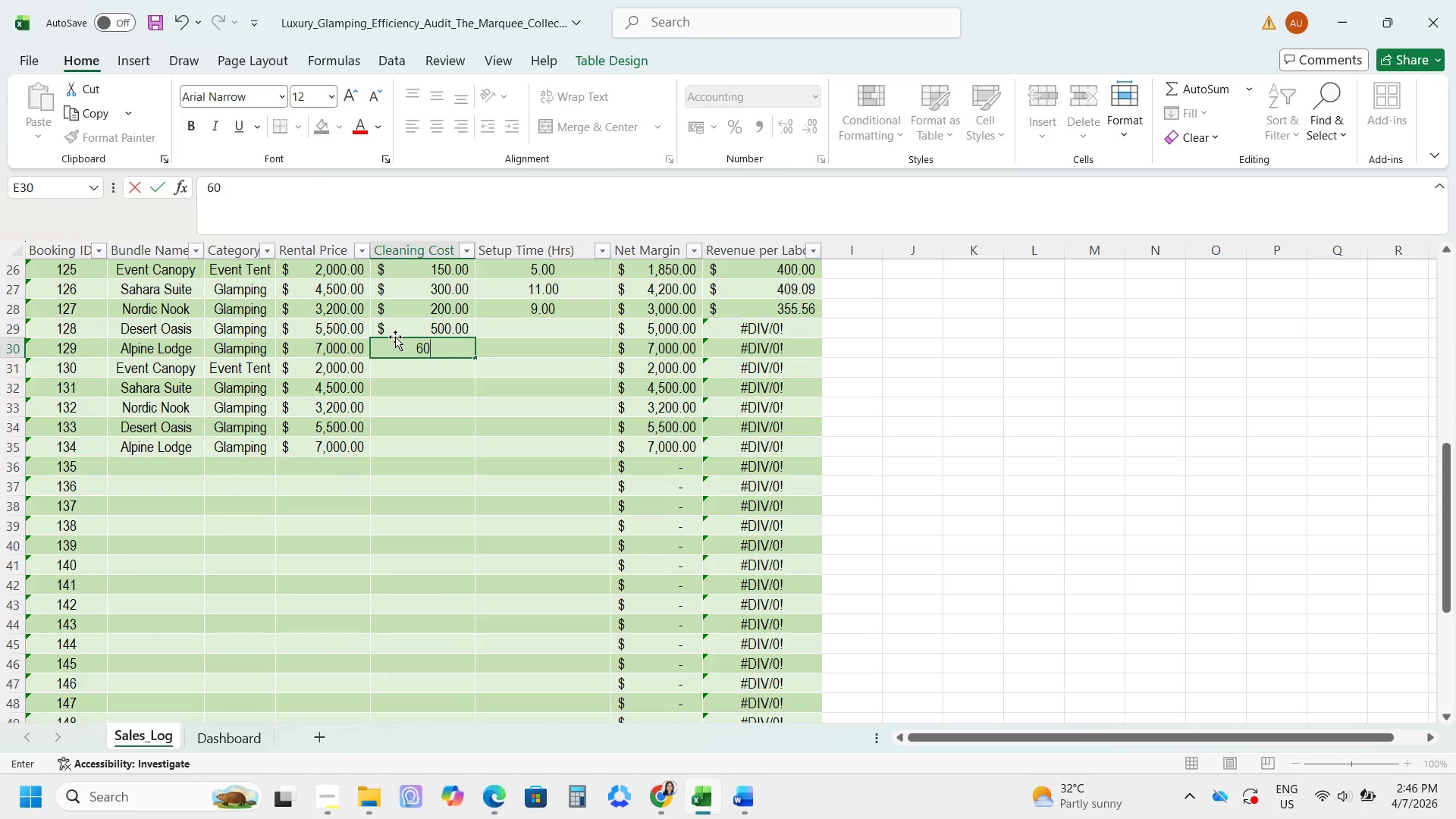 
key(Numpad0)
 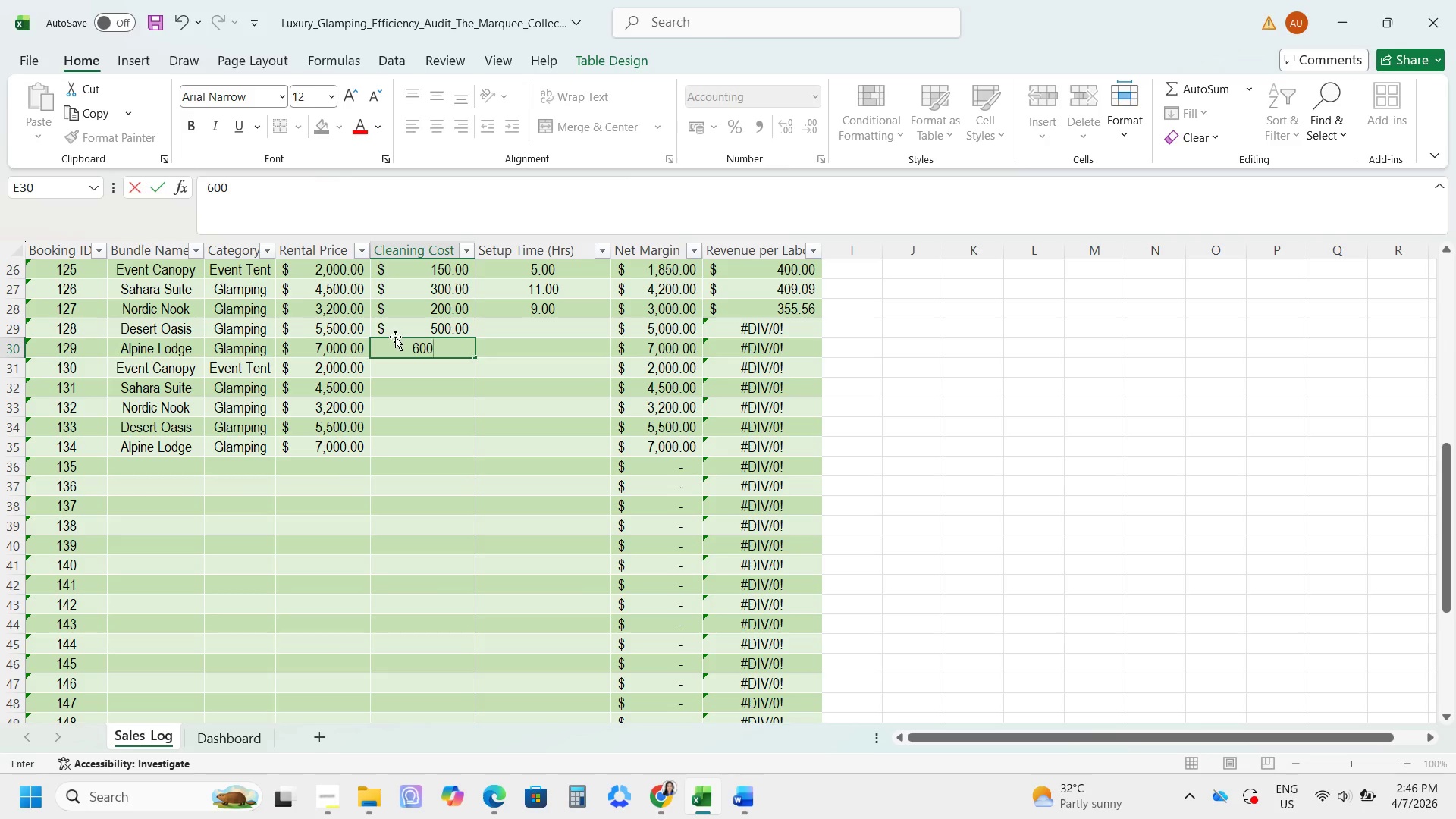 
key(NumpadEnter)
 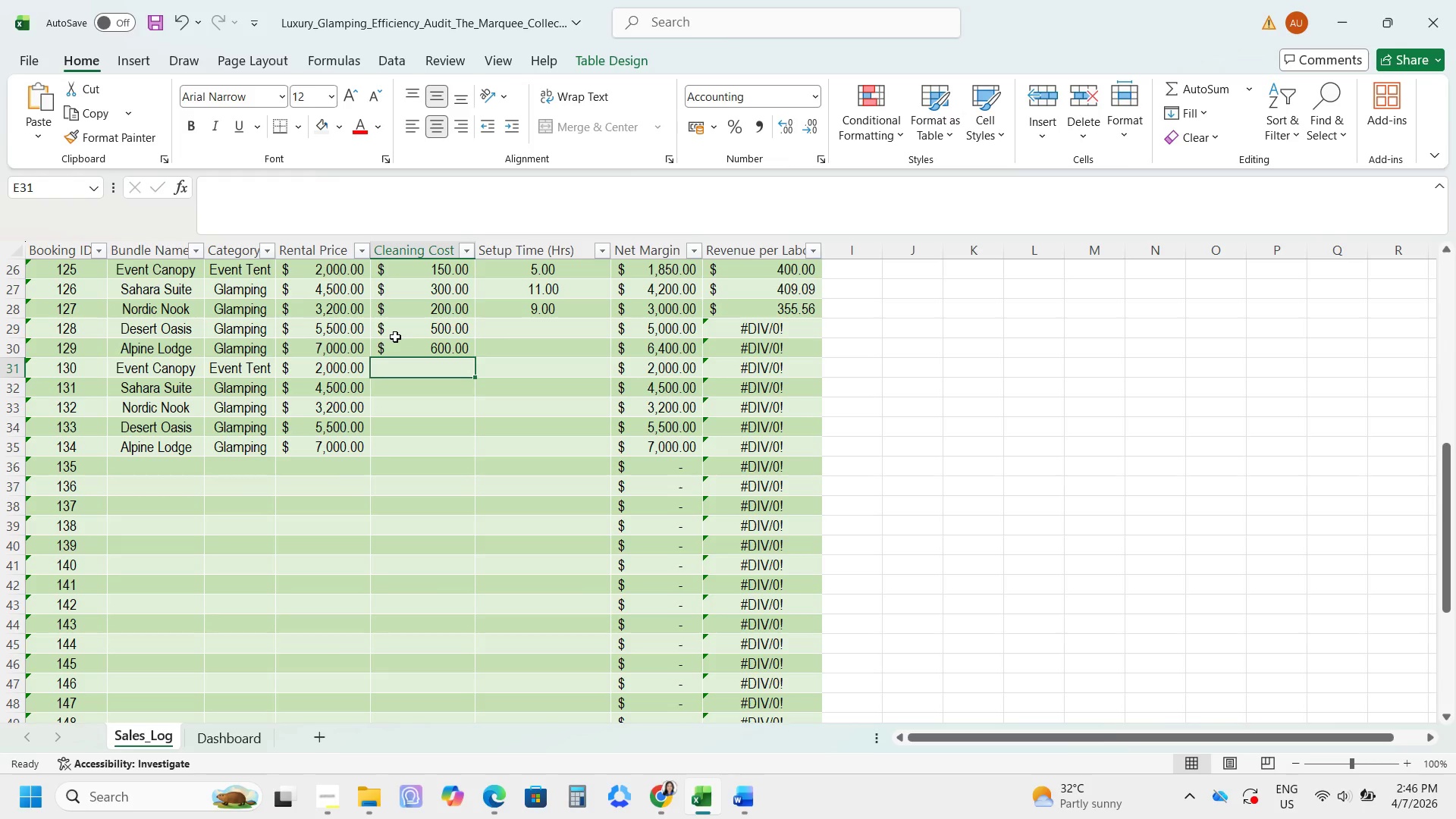 
key(Numpad1)
 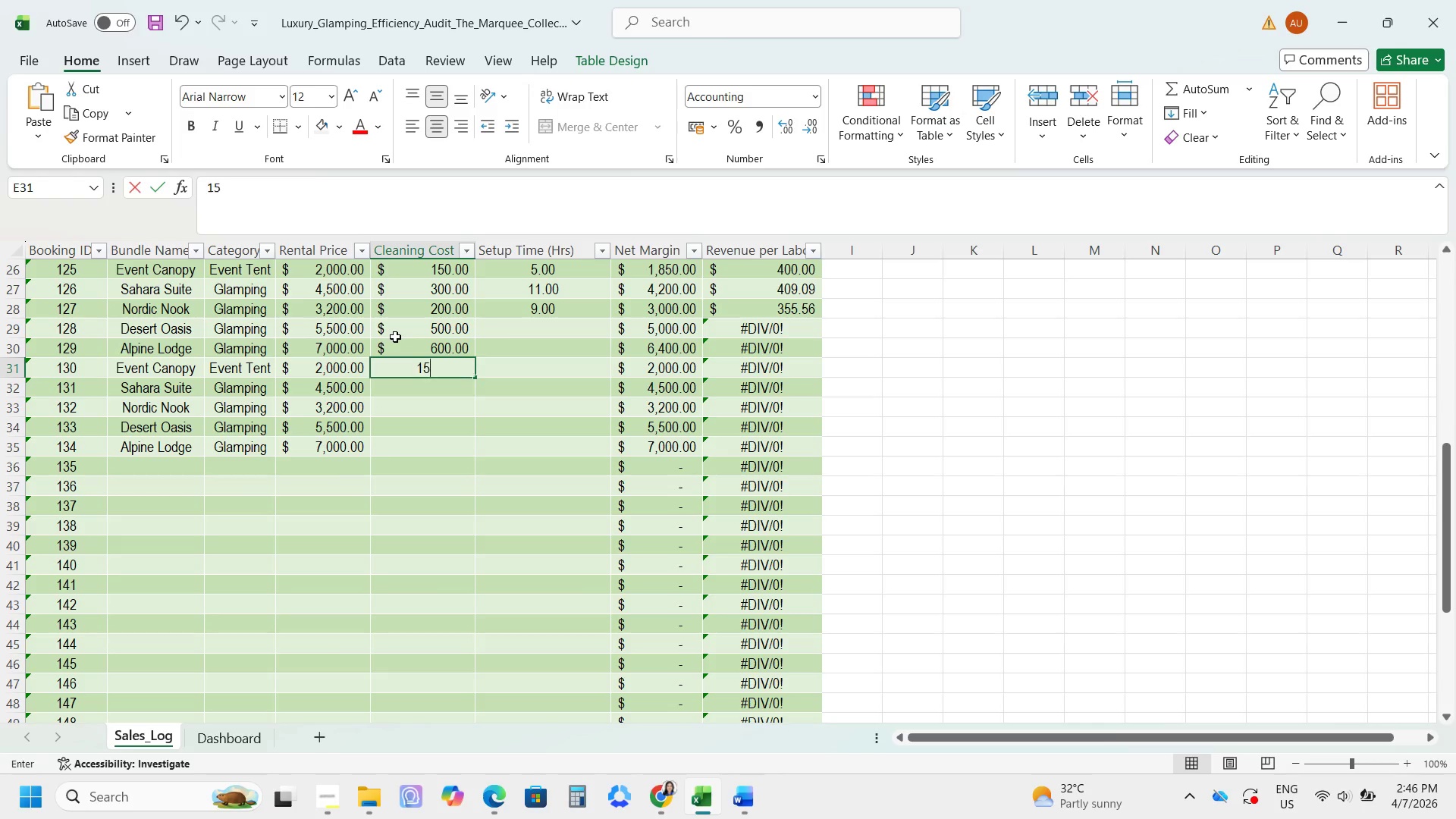 
key(Numpad5)
 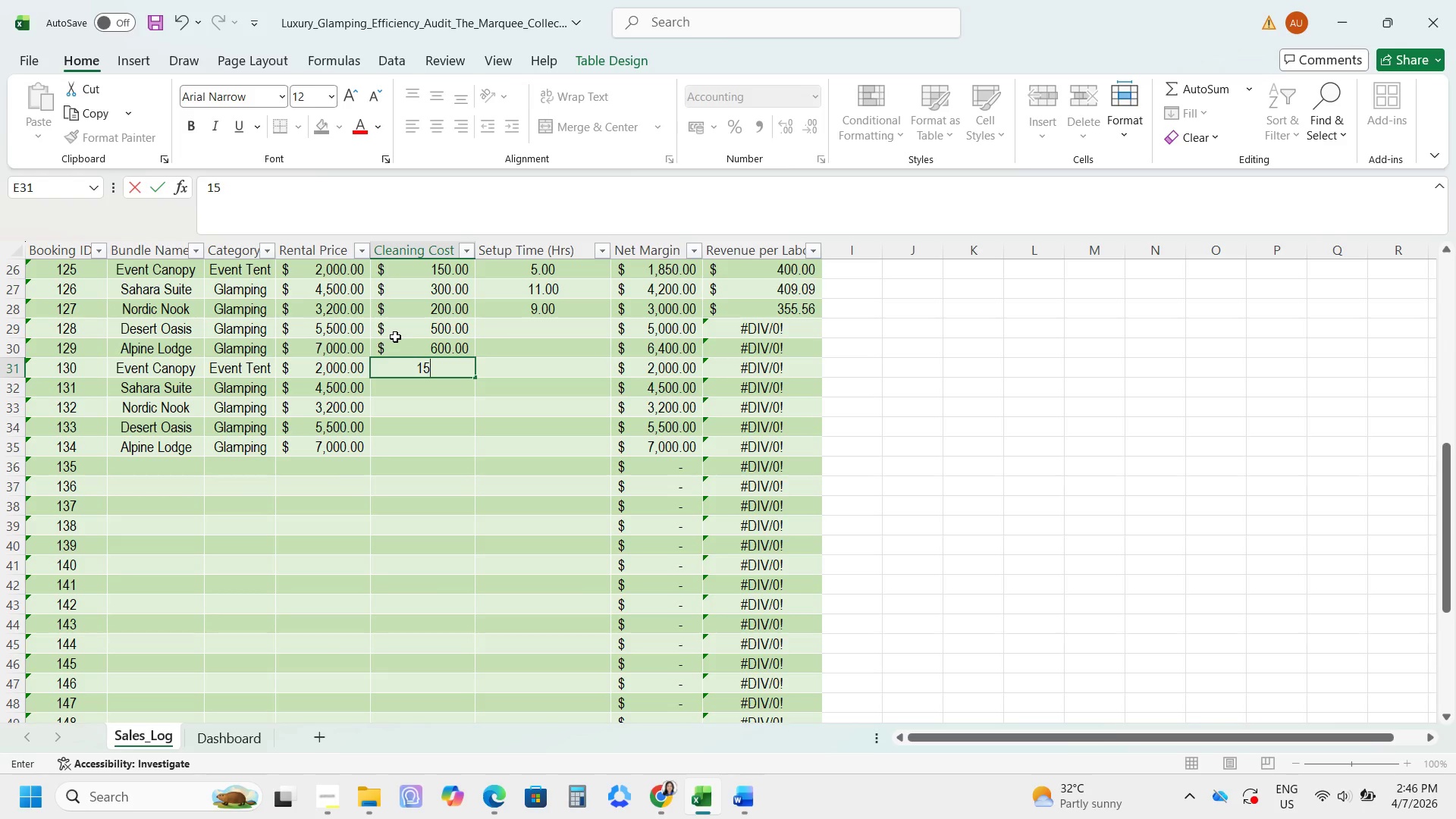 
key(Numpad0)
 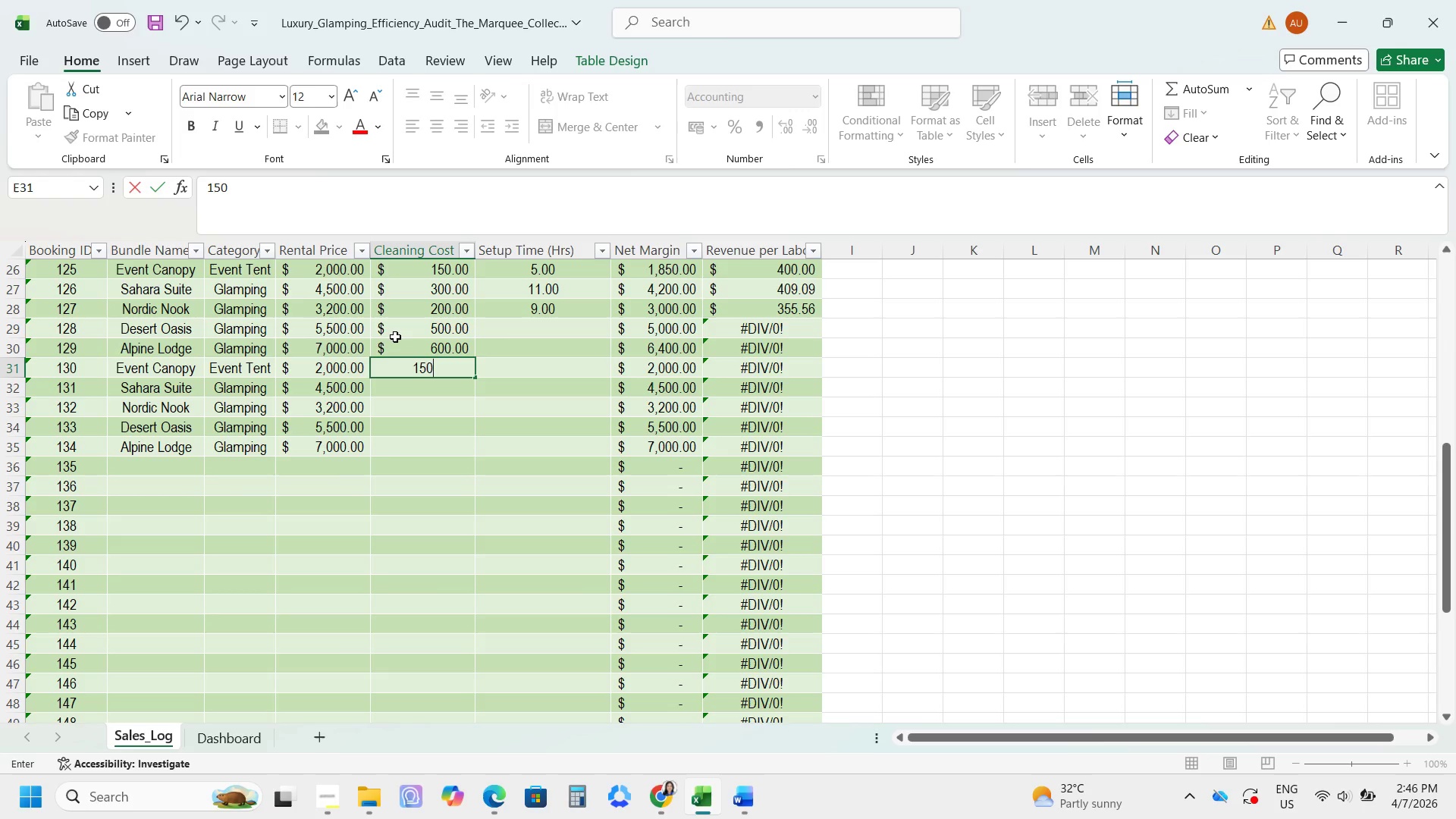 
key(NumpadEnter)
 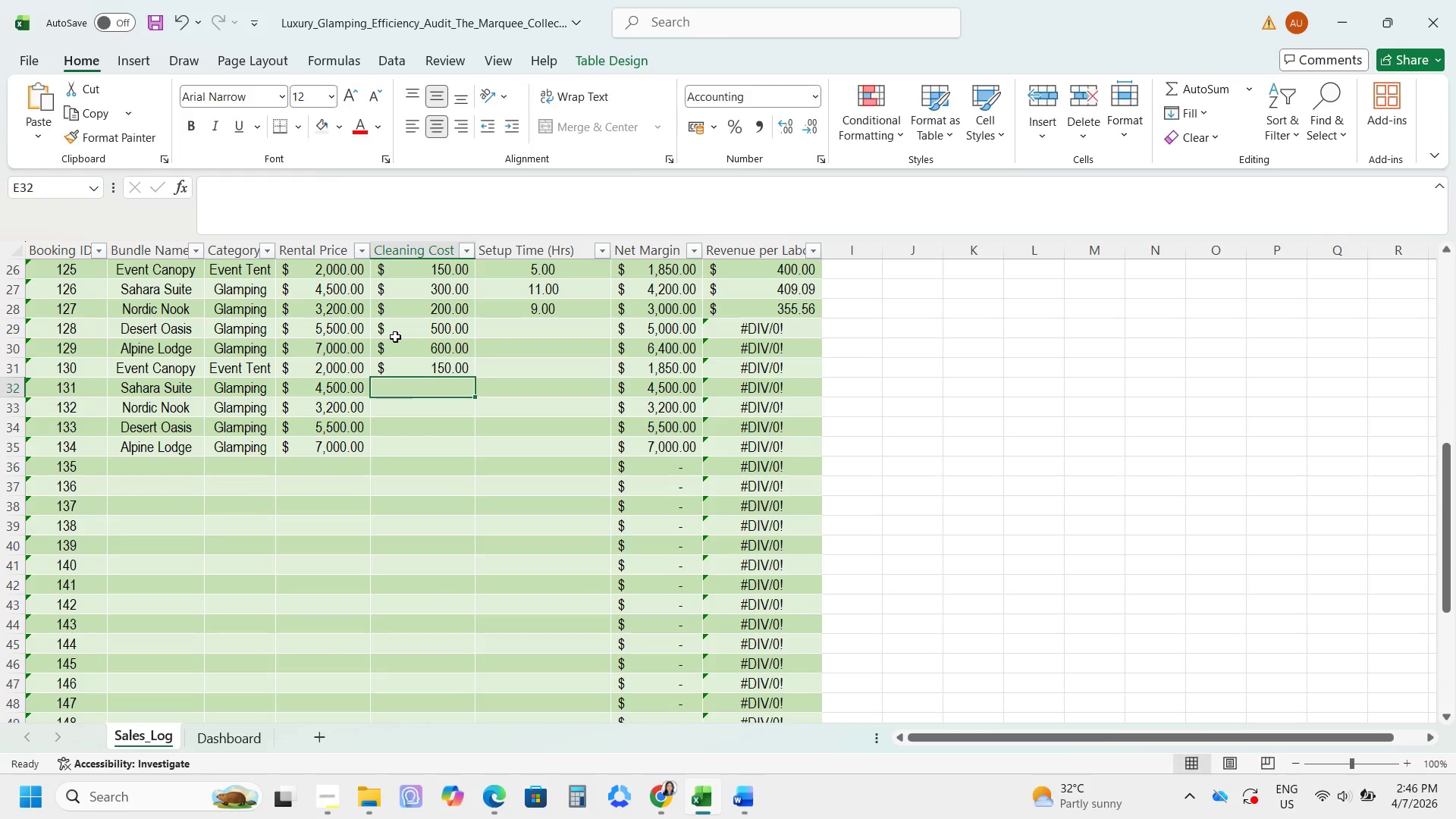 
key(Numpad3)
 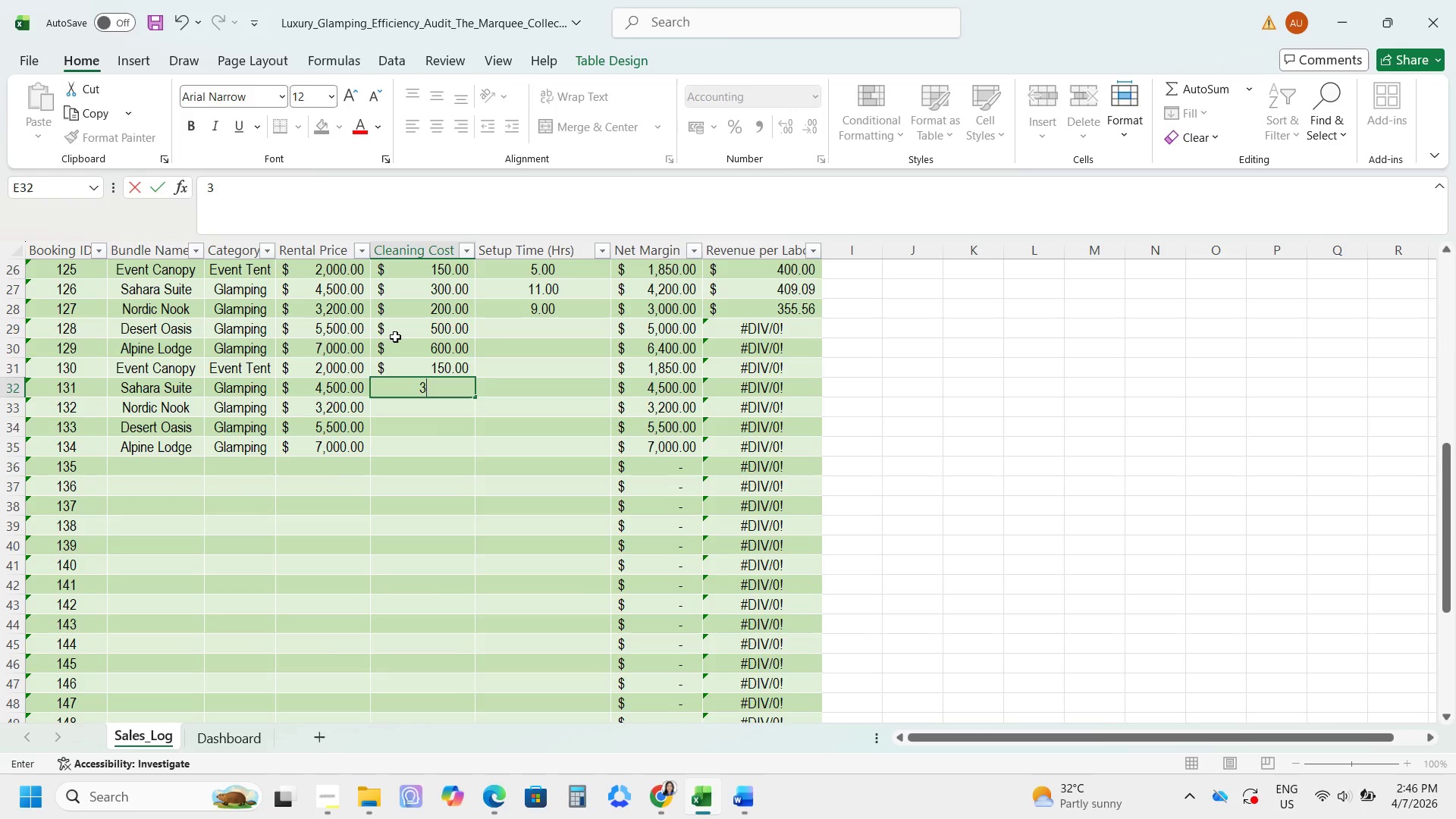 
key(Numpad0)
 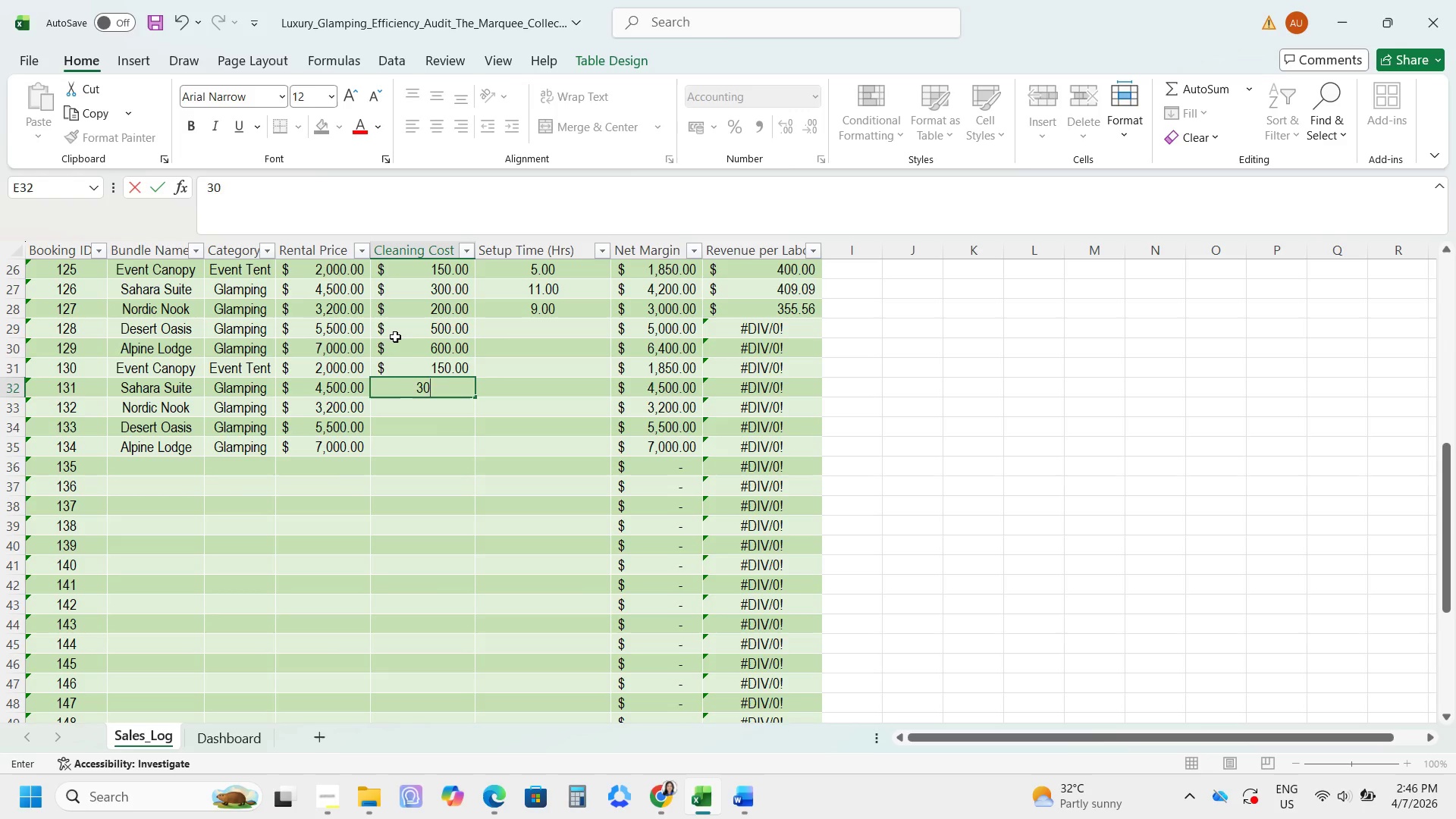 
key(Numpad0)
 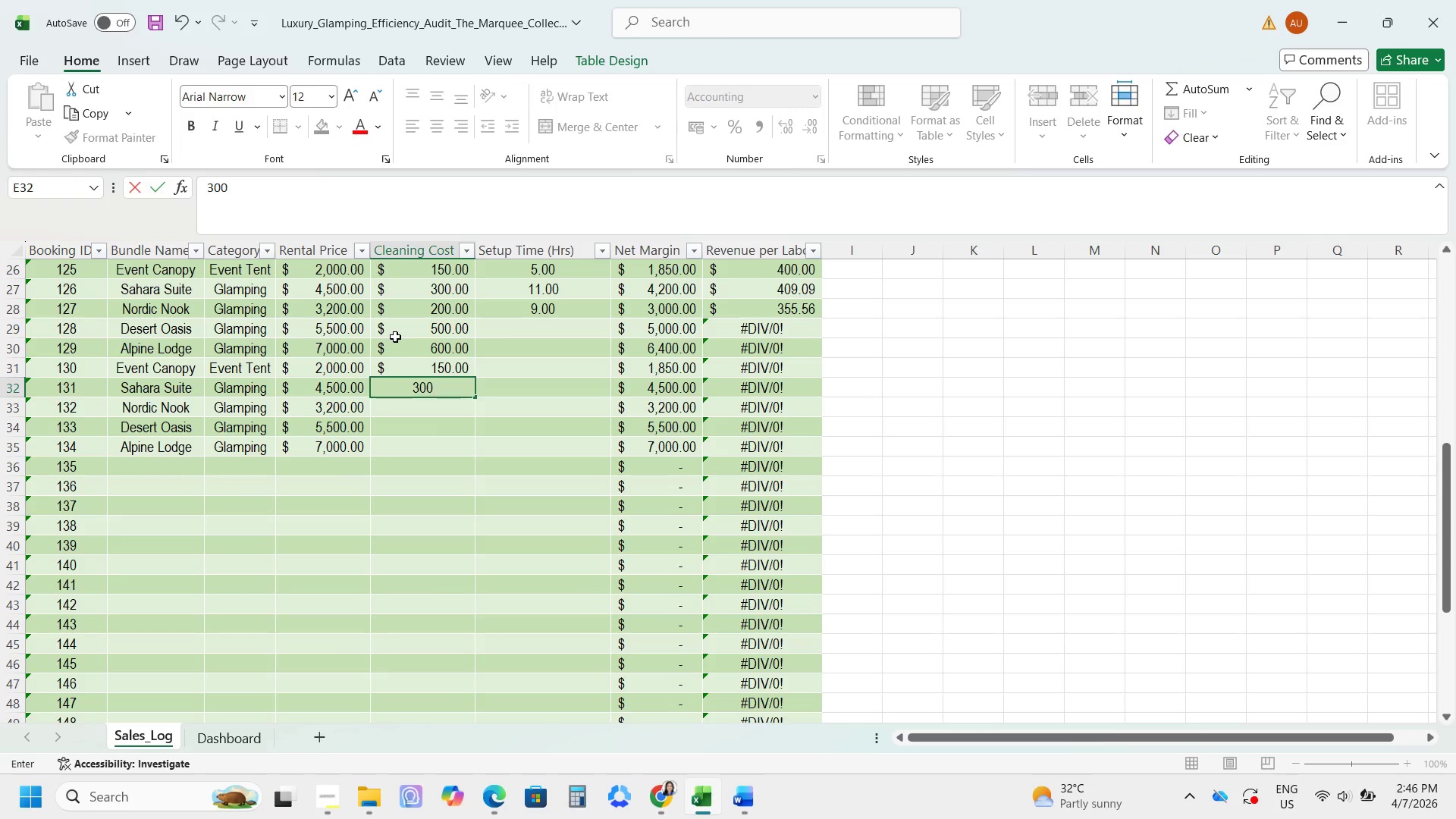 
key(NumpadEnter)
 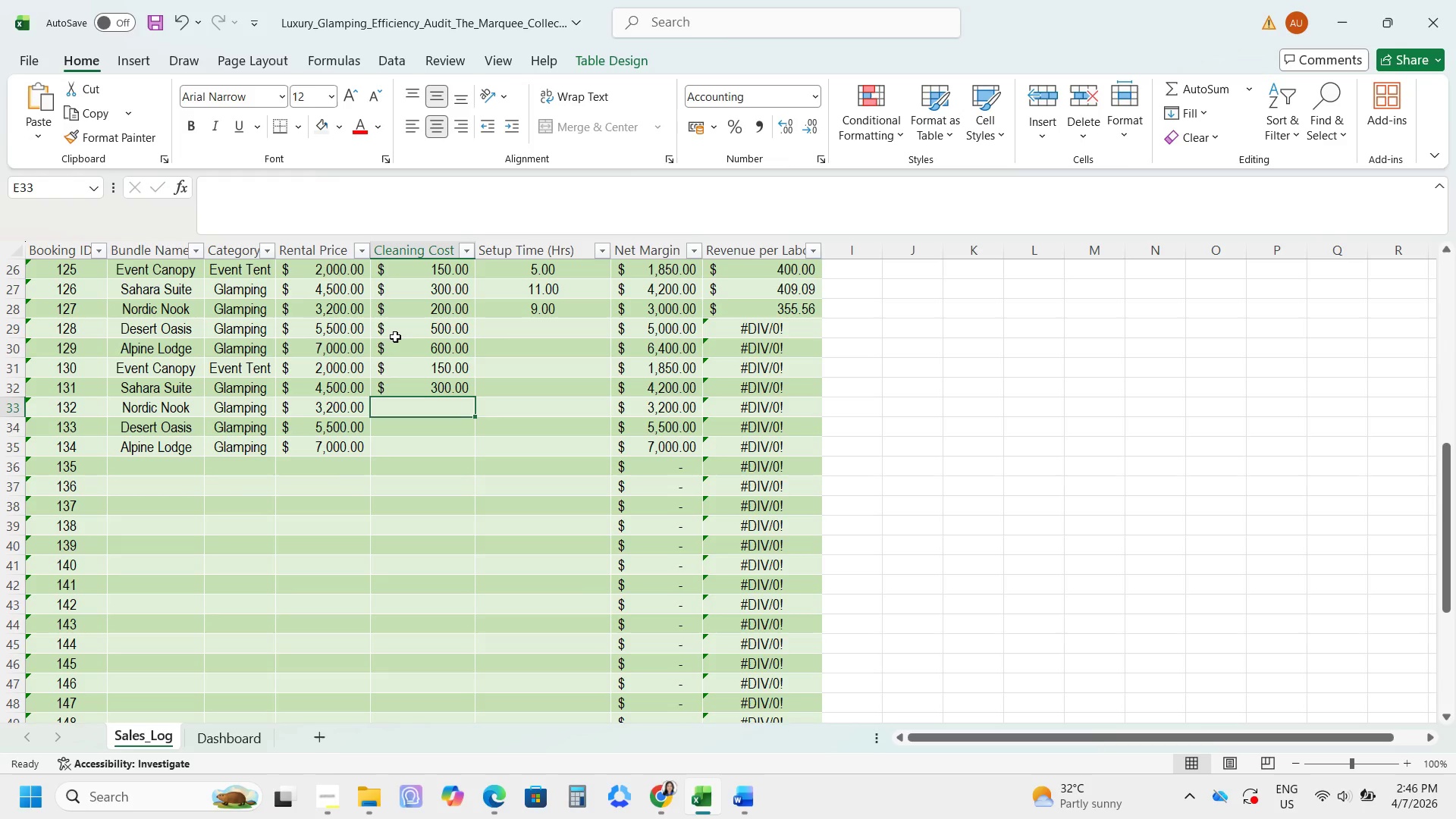 
key(Numpad2)
 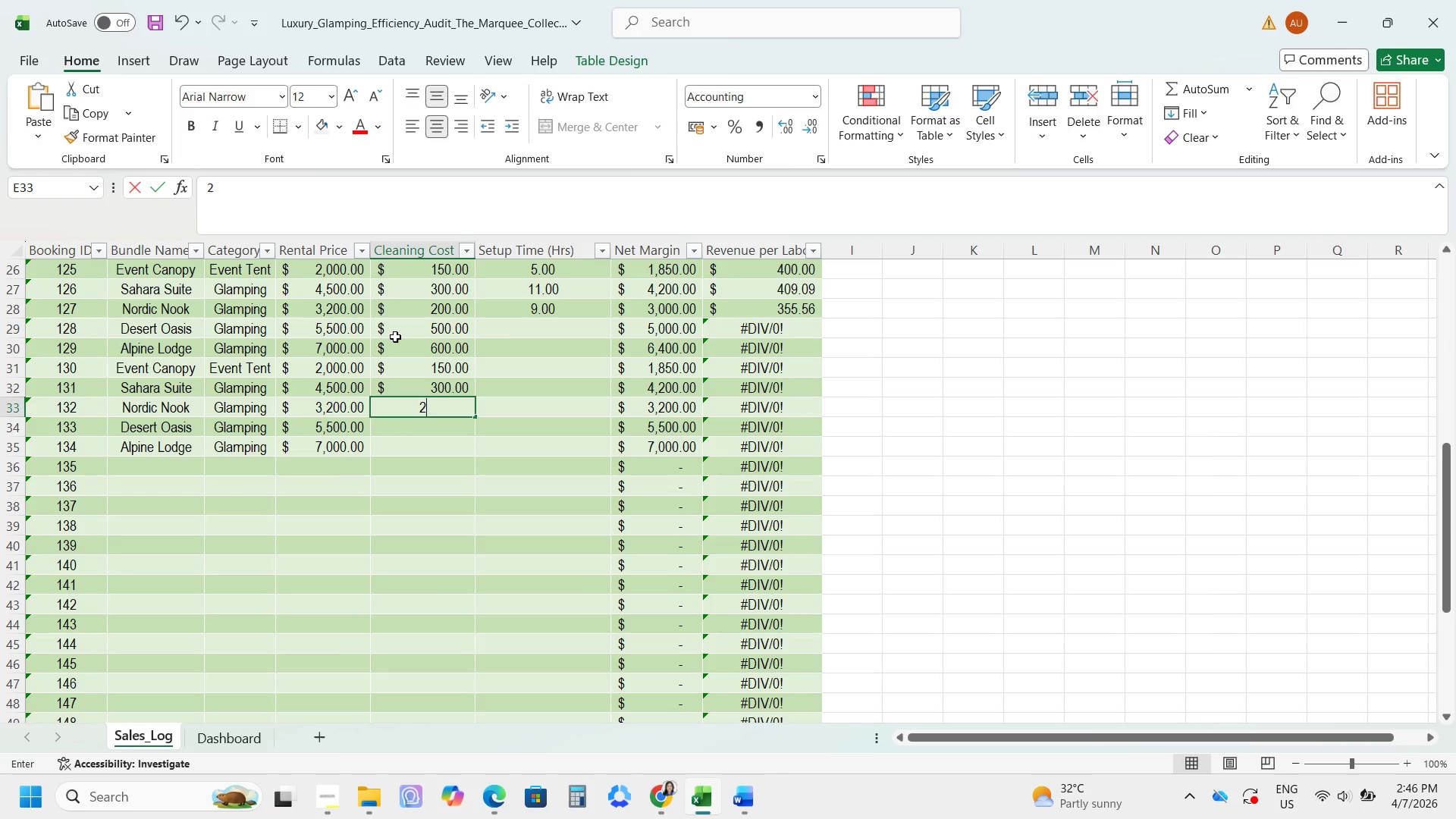 
key(Numpad0)
 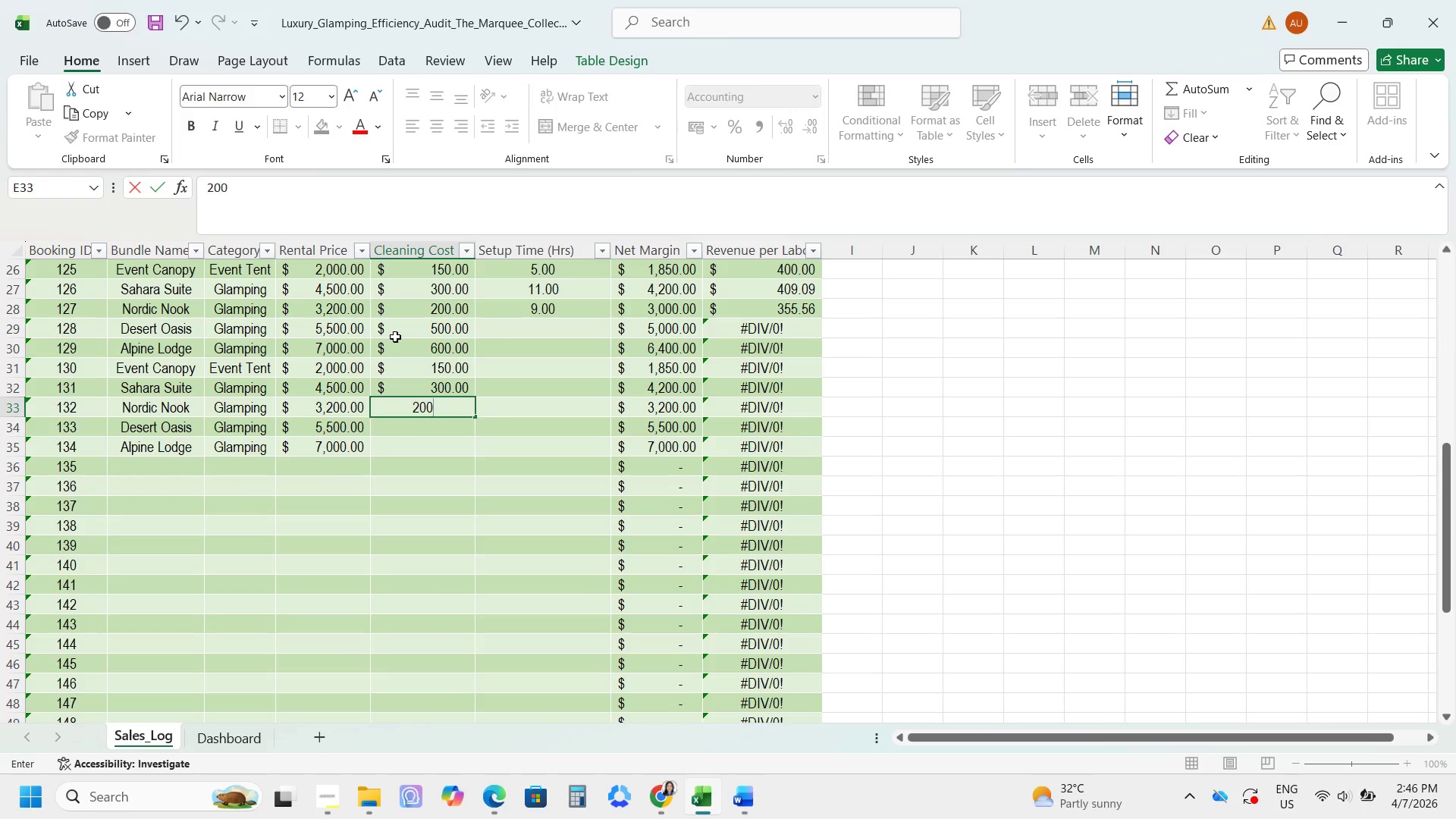 
key(Numpad0)
 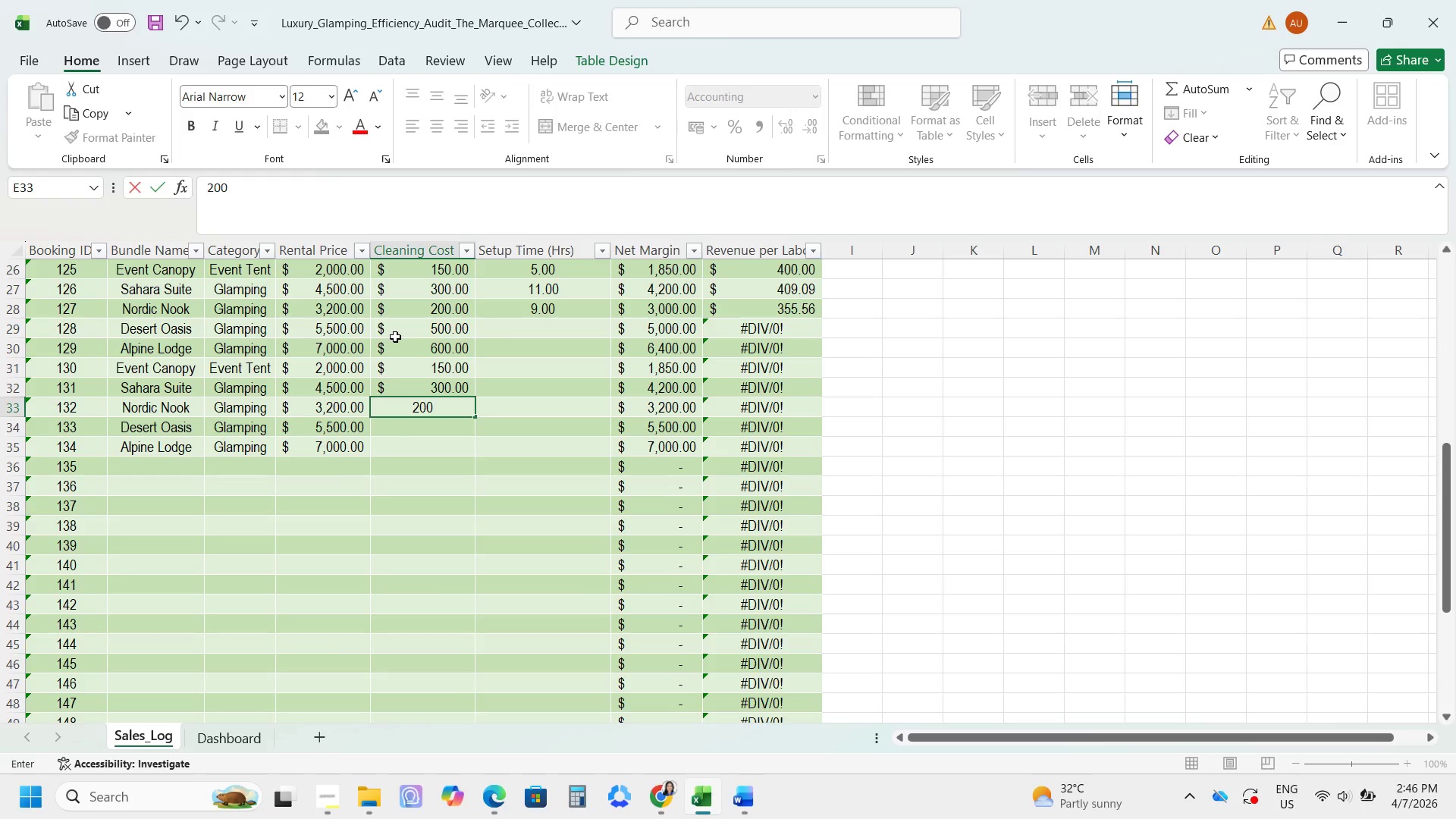 
key(NumpadEnter)
 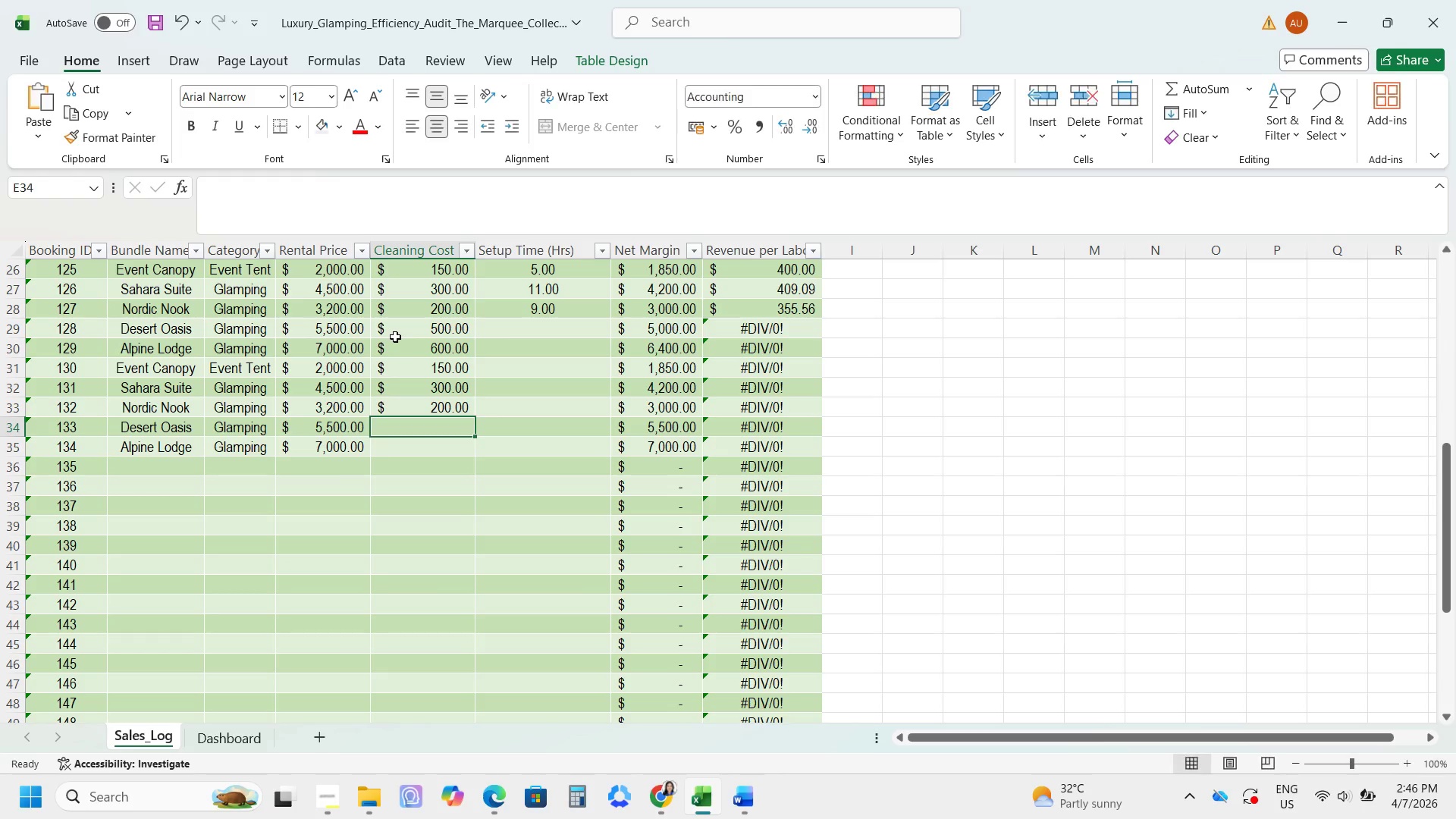 
key(Numpad5)
 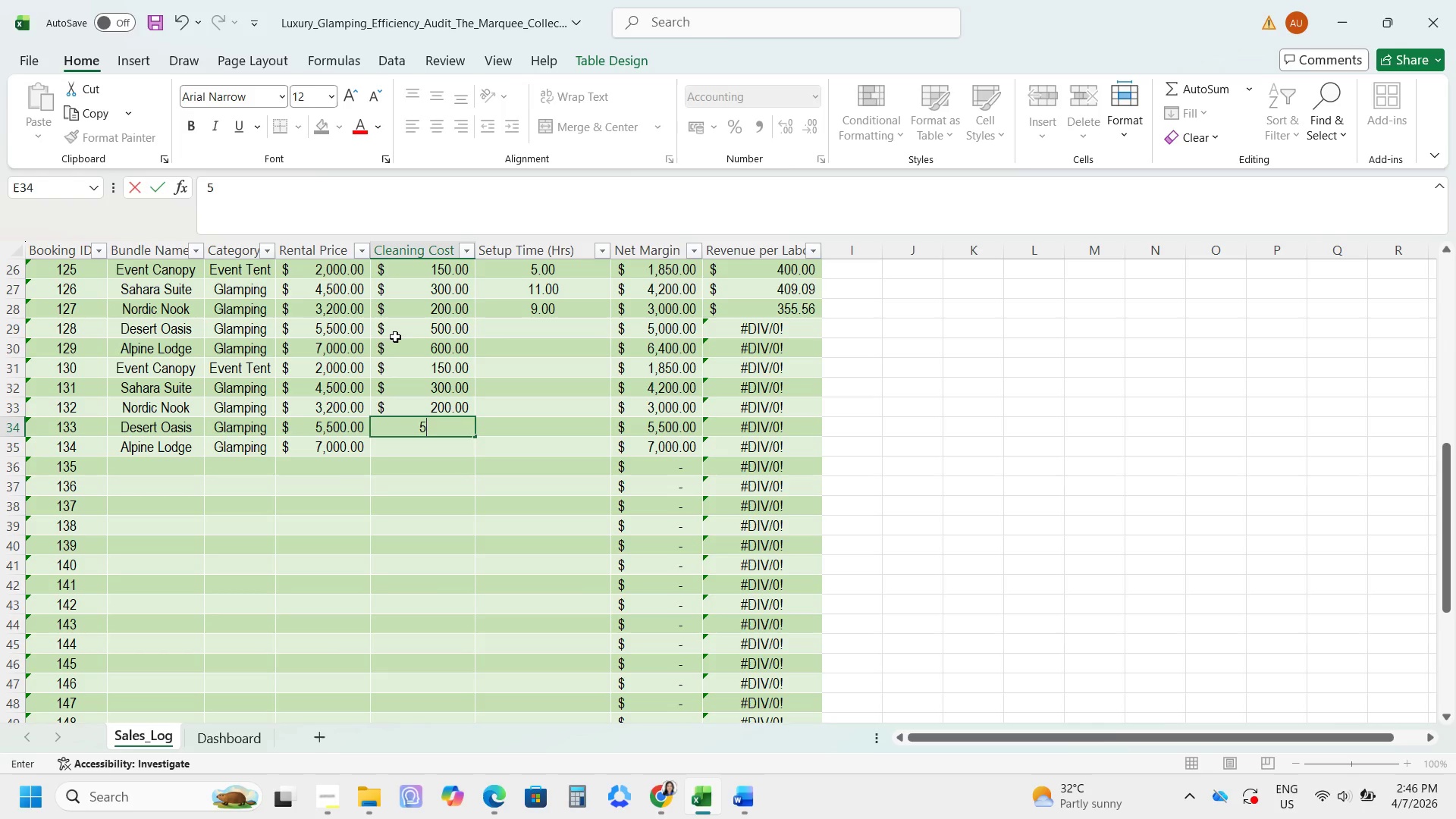 
key(Numpad0)
 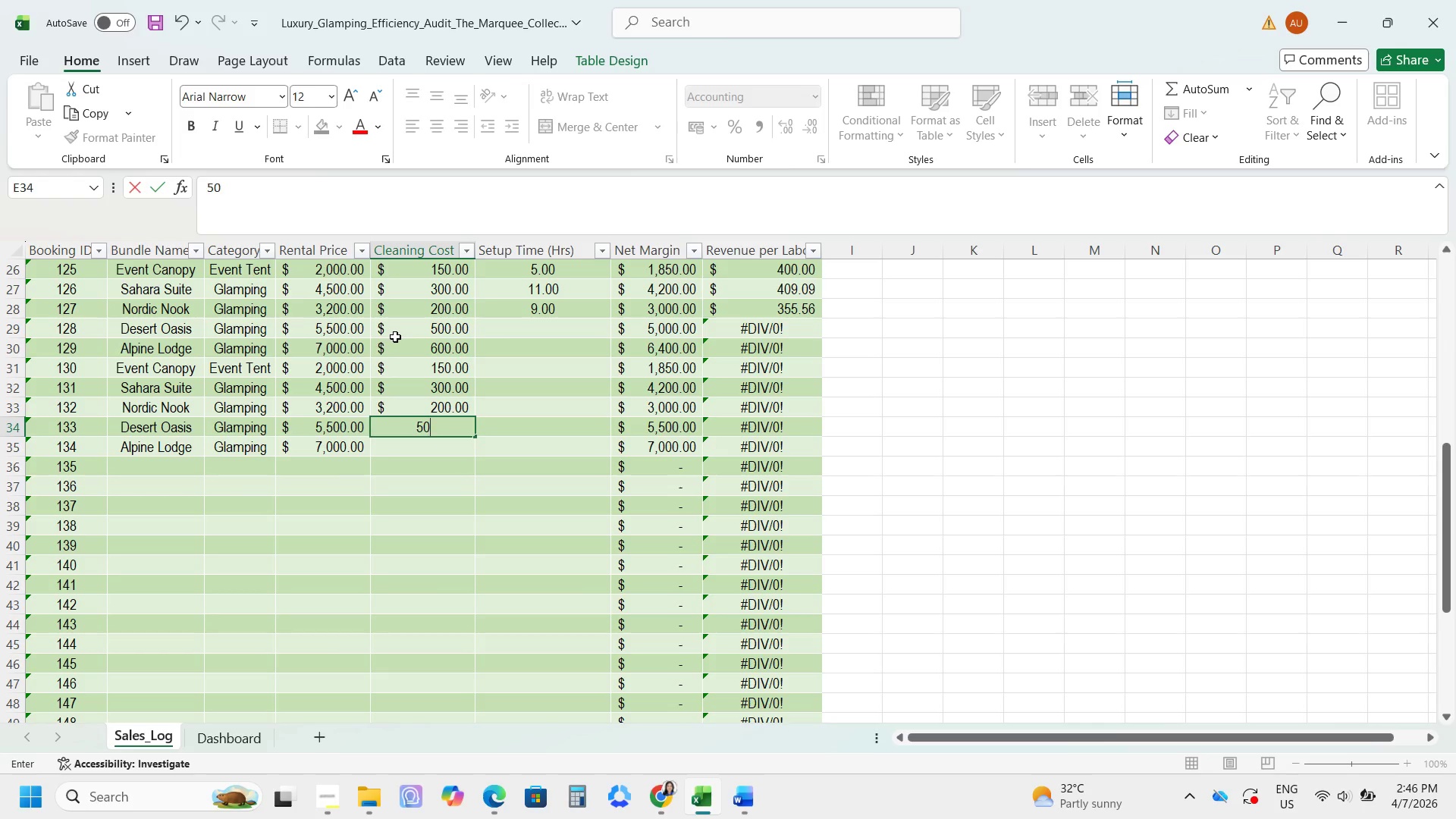 
key(Numpad0)
 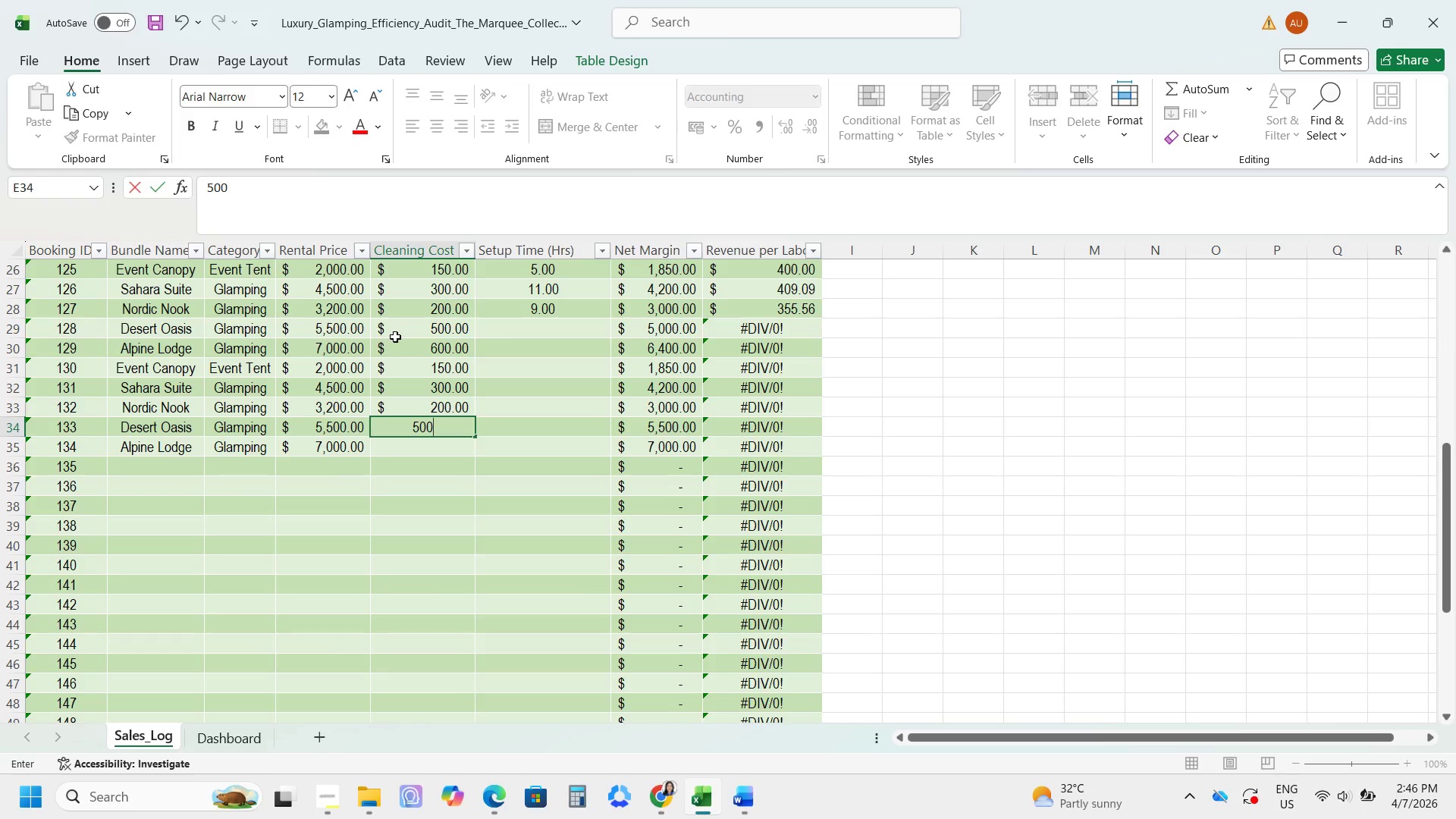 
key(NumpadEnter)
 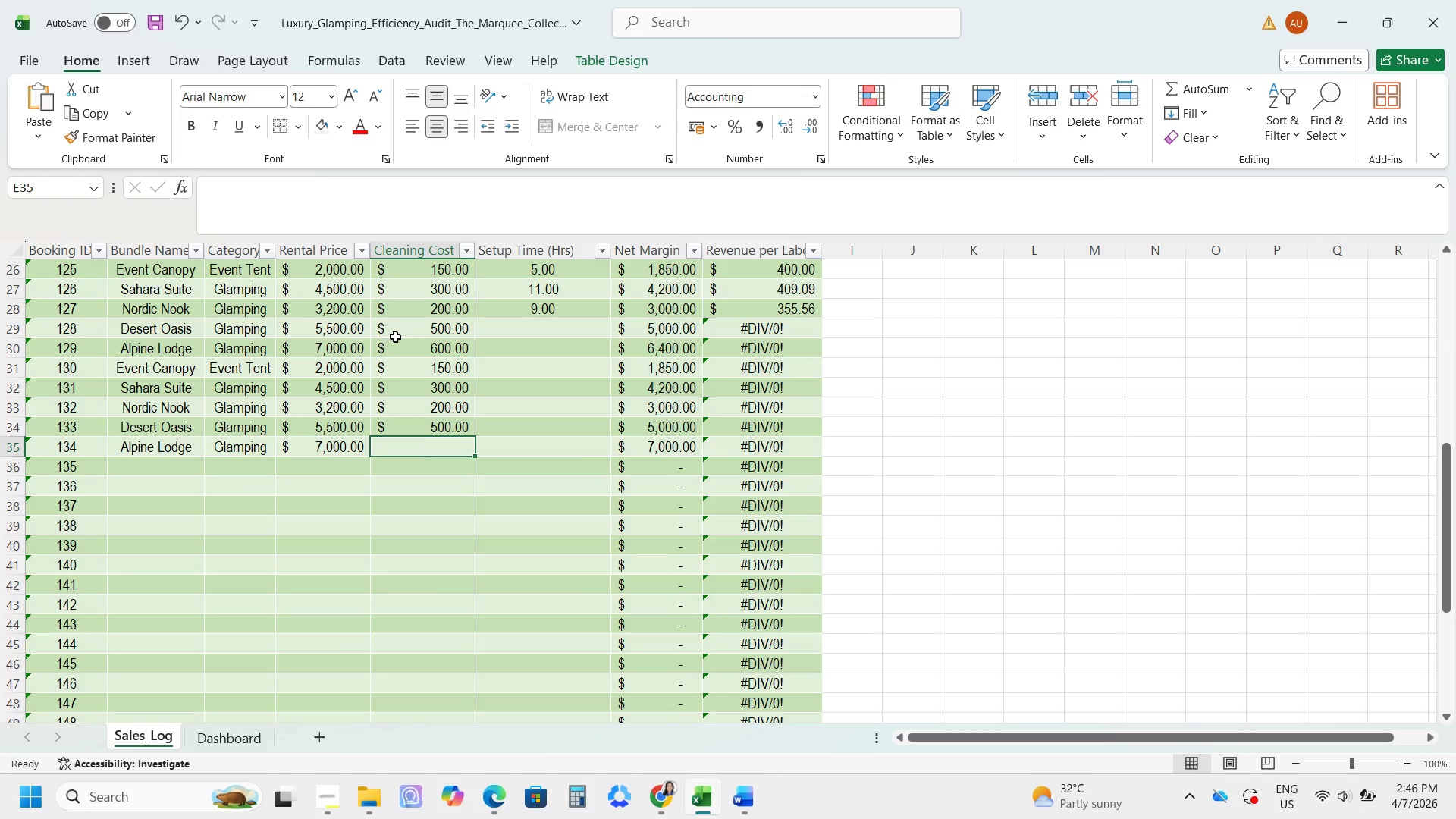 
key(Numpad6)
 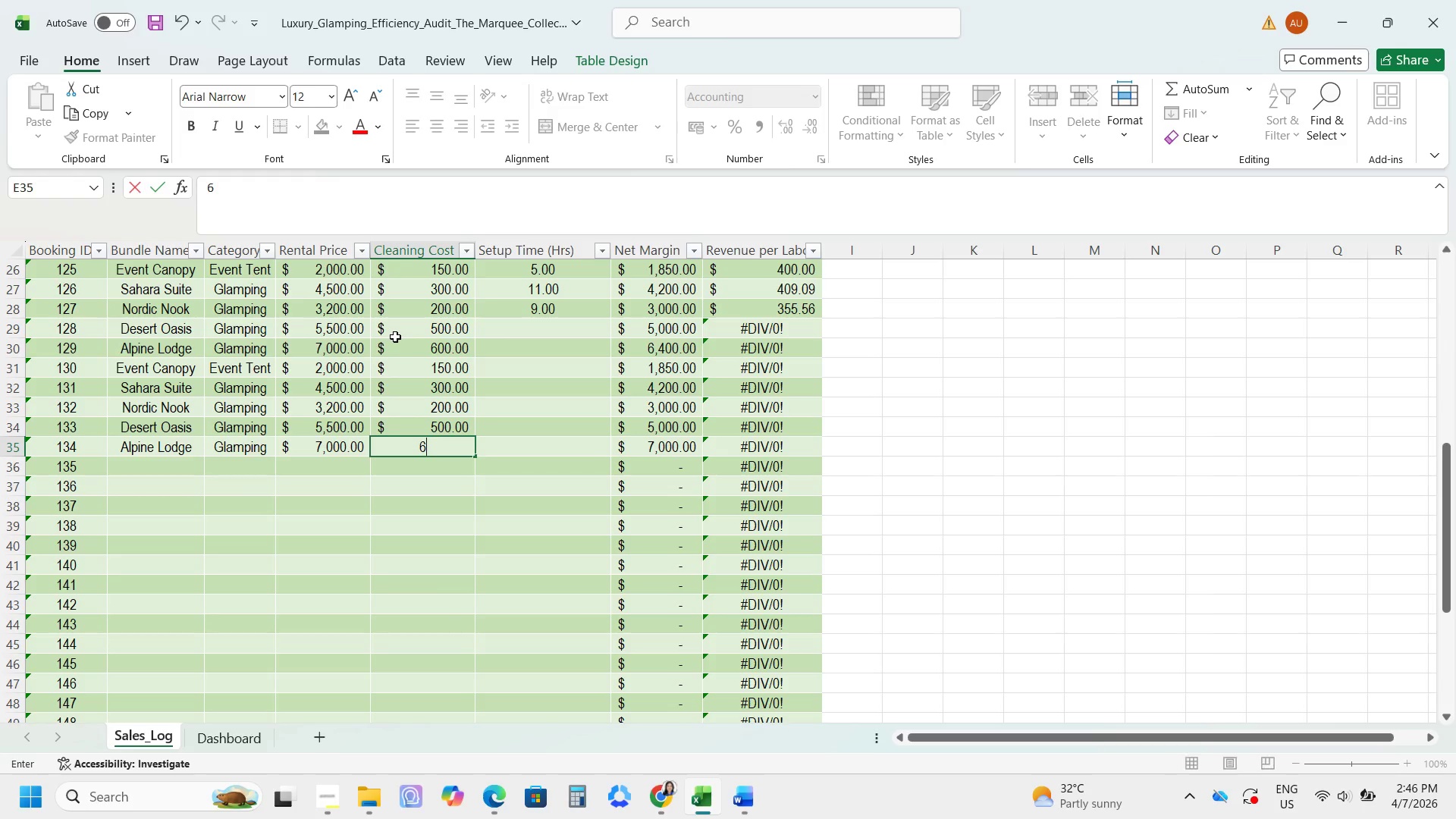 
key(Numpad0)
 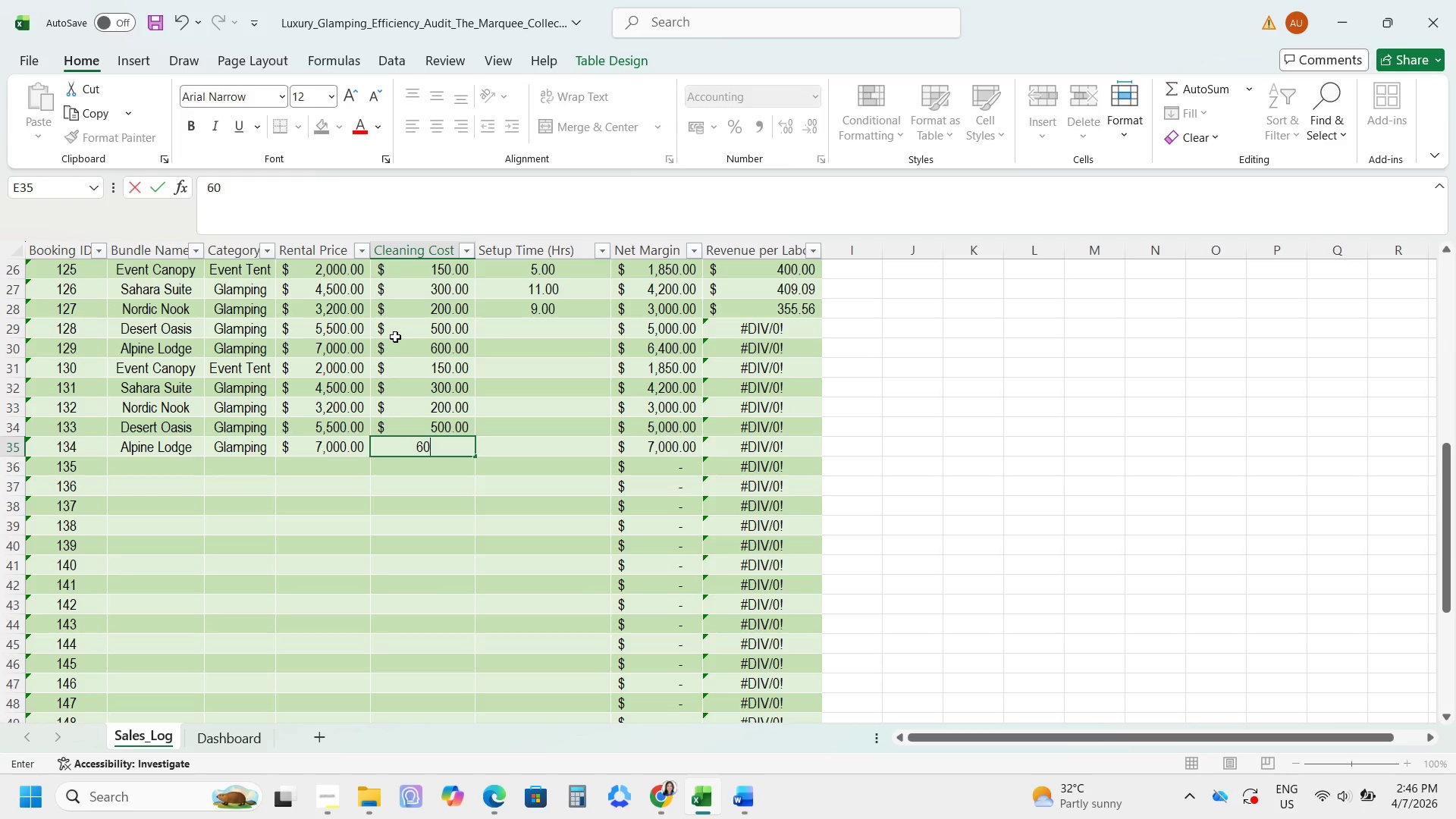 
key(Numpad0)
 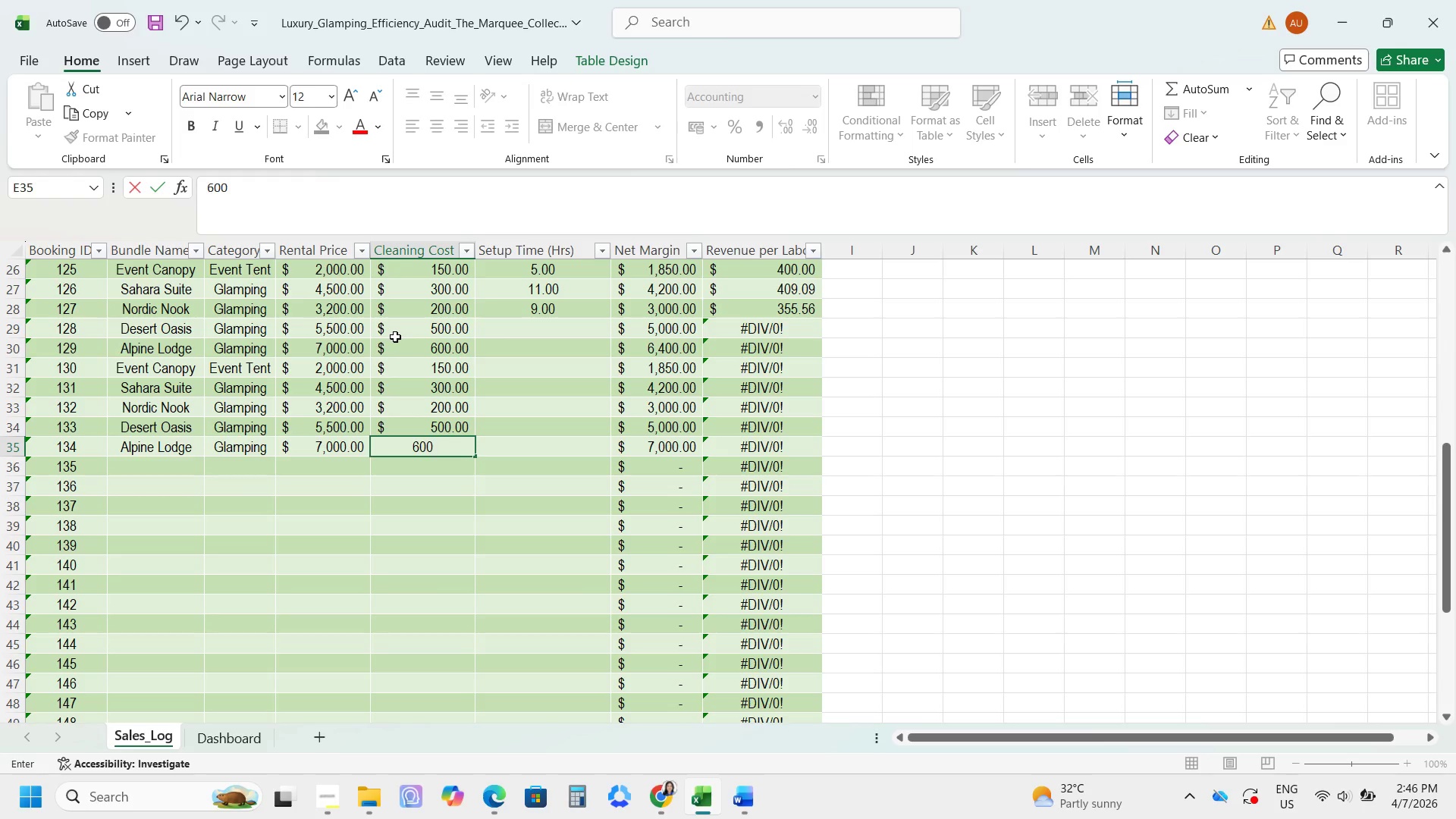 
key(NumpadEnter)
 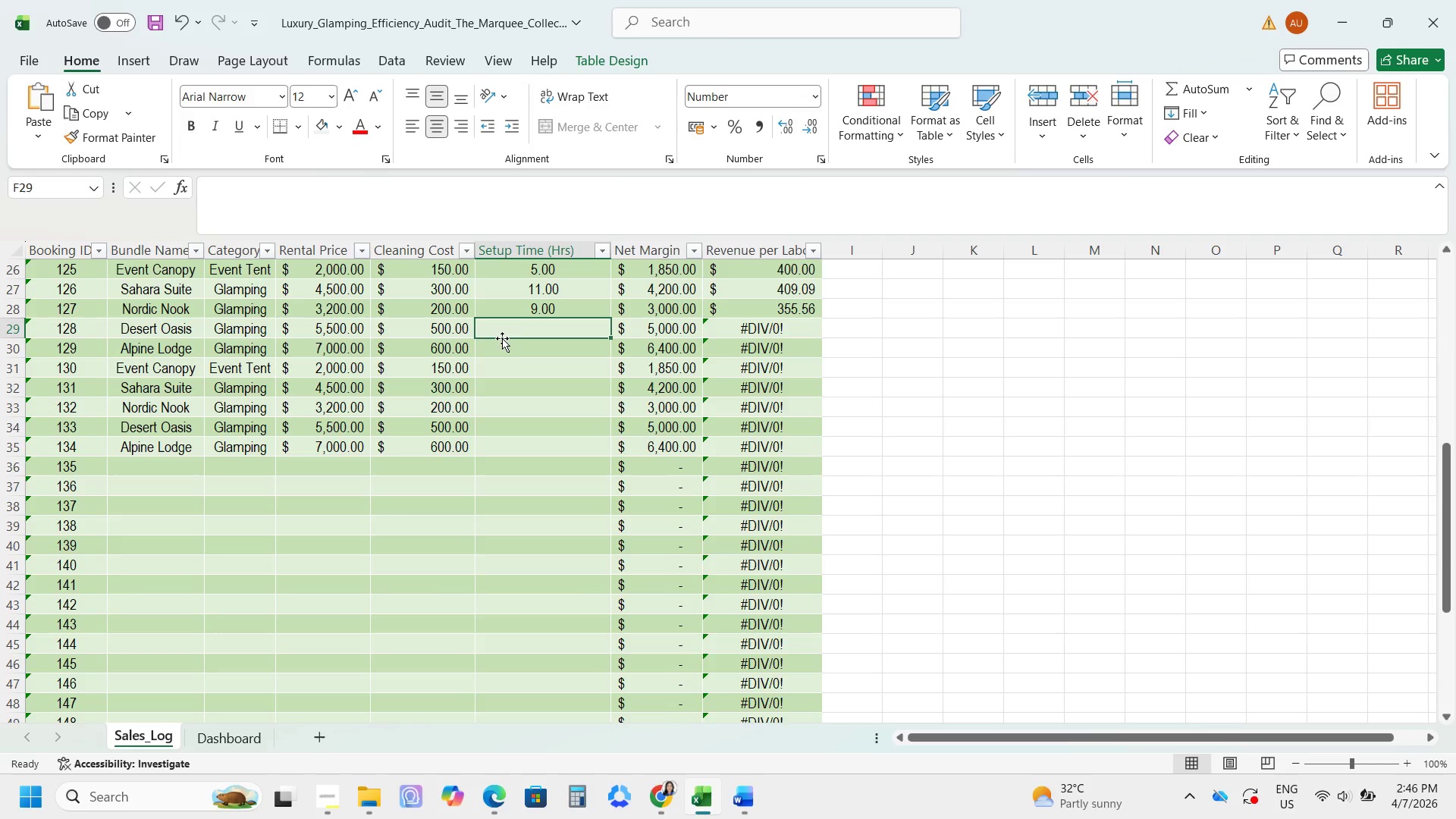 
key(Numpad2)
 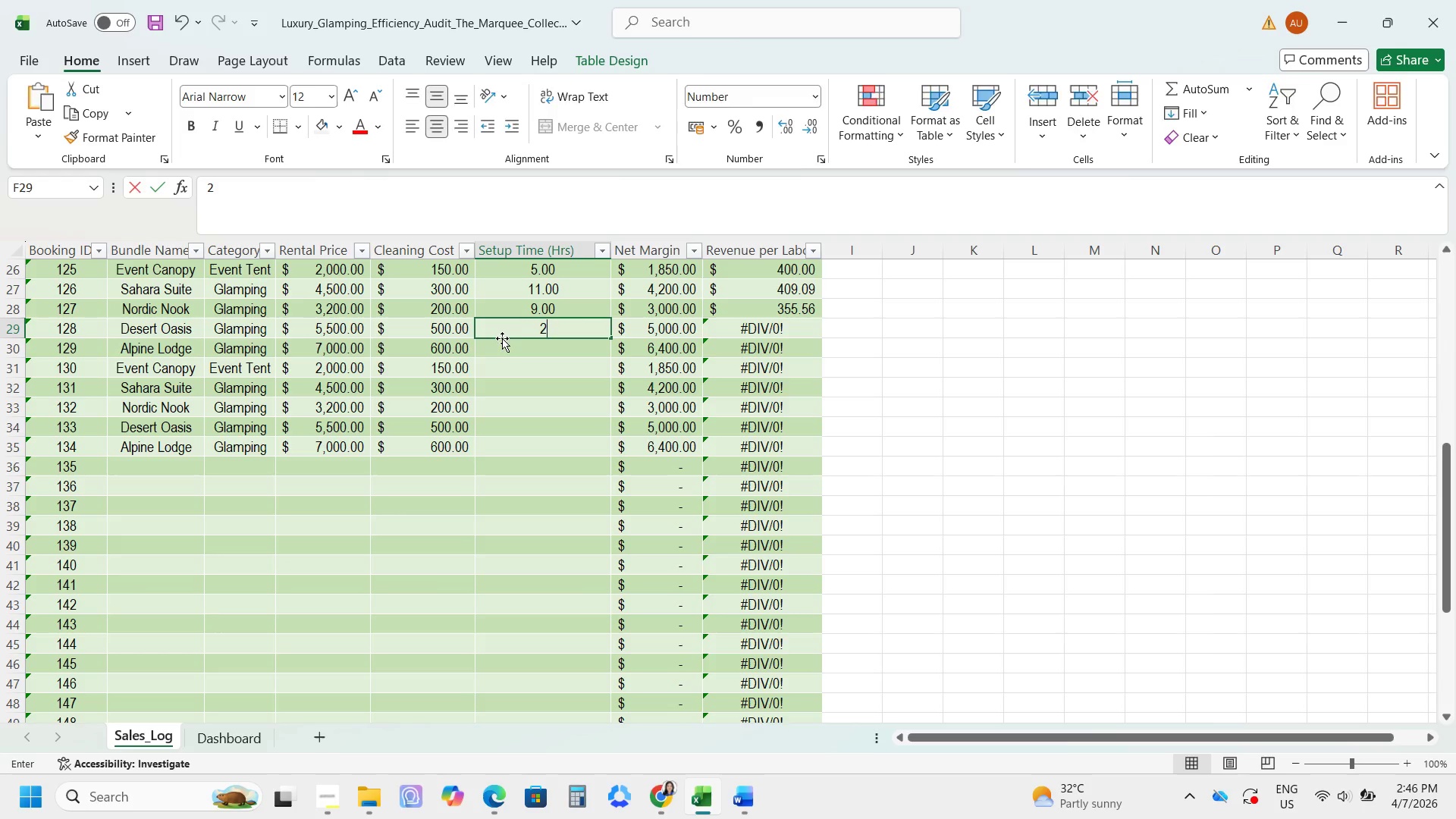 
key(Numpad3)
 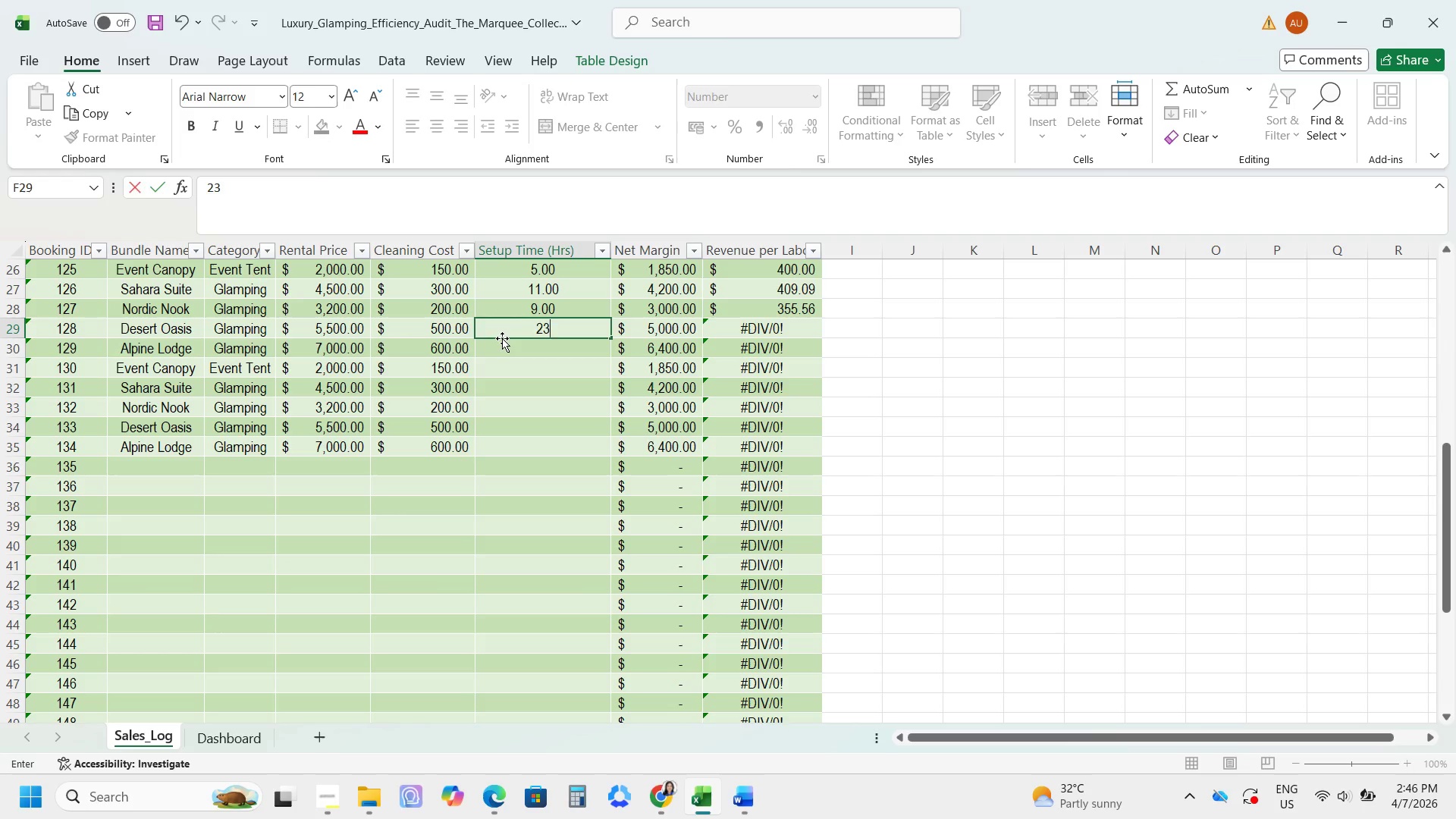 
key(NumpadEnter)
 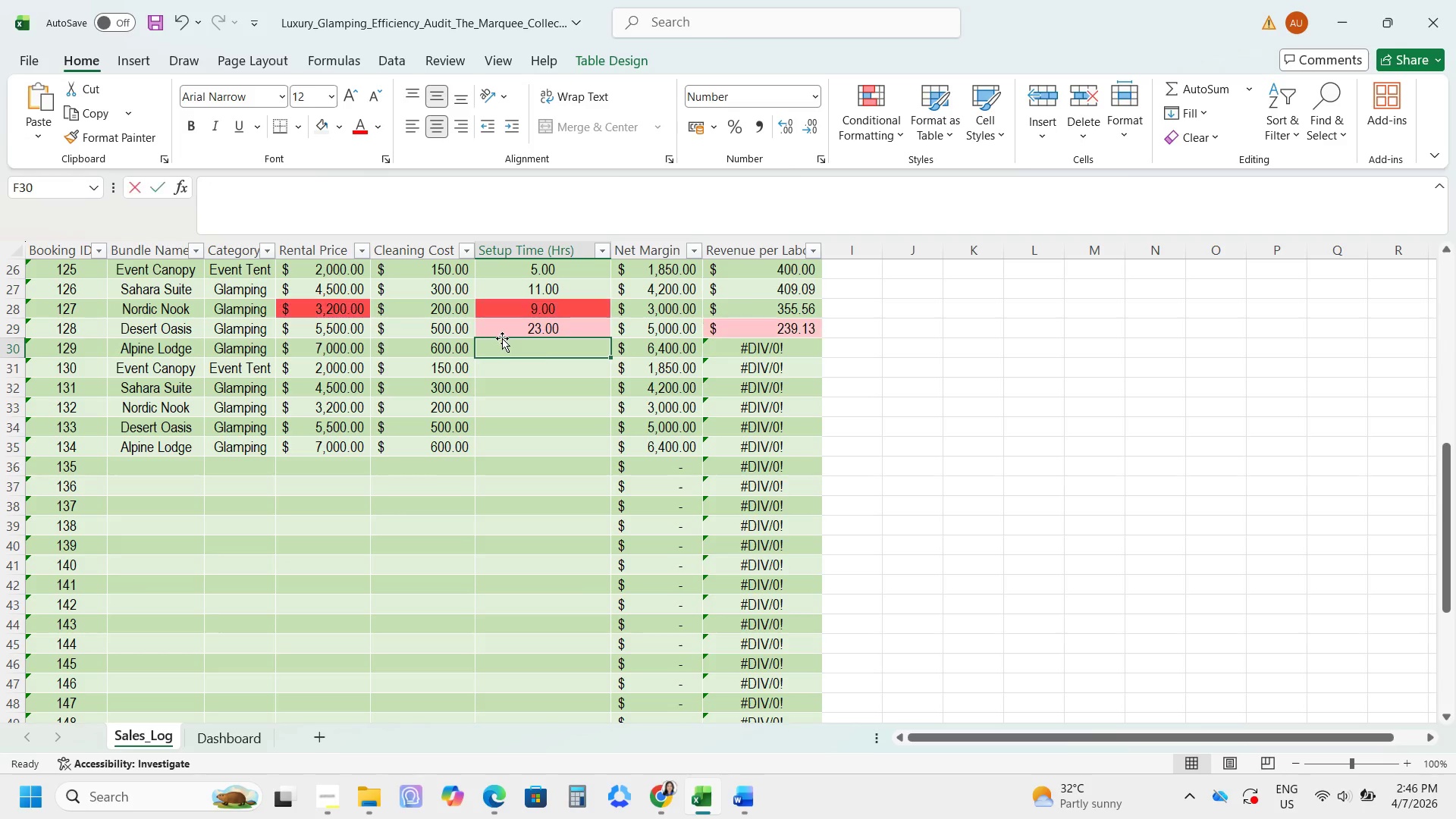 
key(Numpad2)
 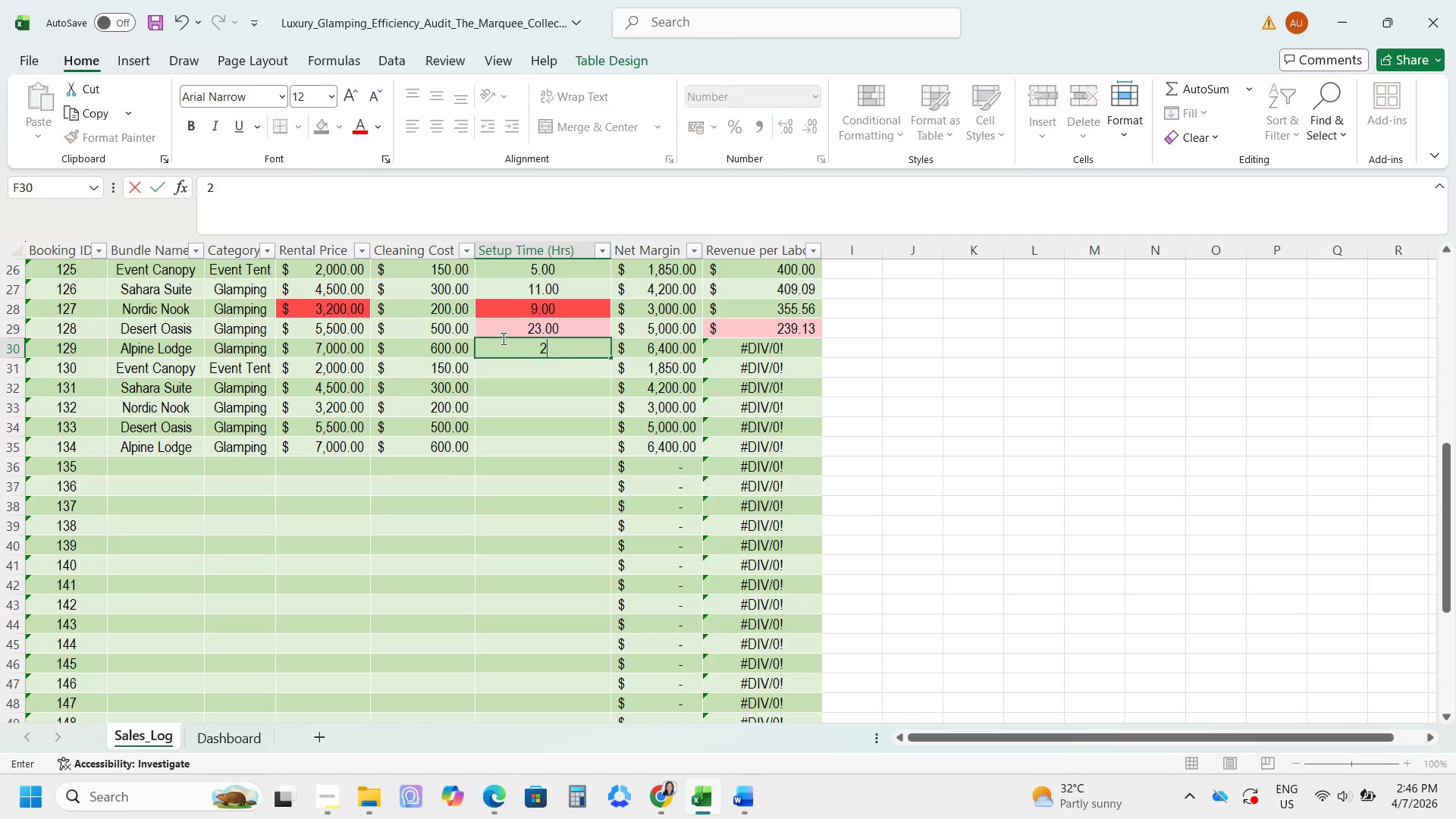 
key(Numpad9)
 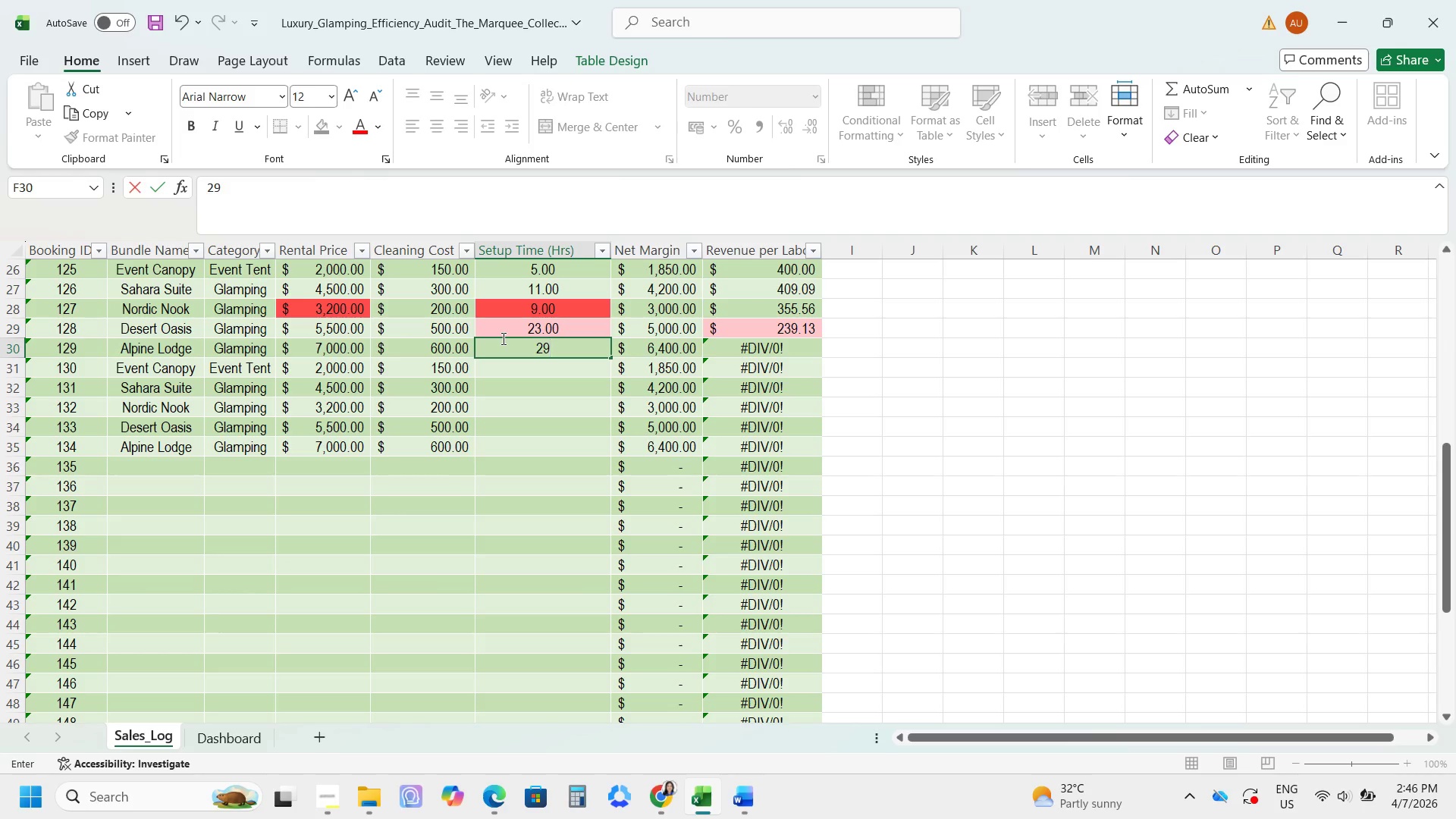 
key(NumpadEnter)
 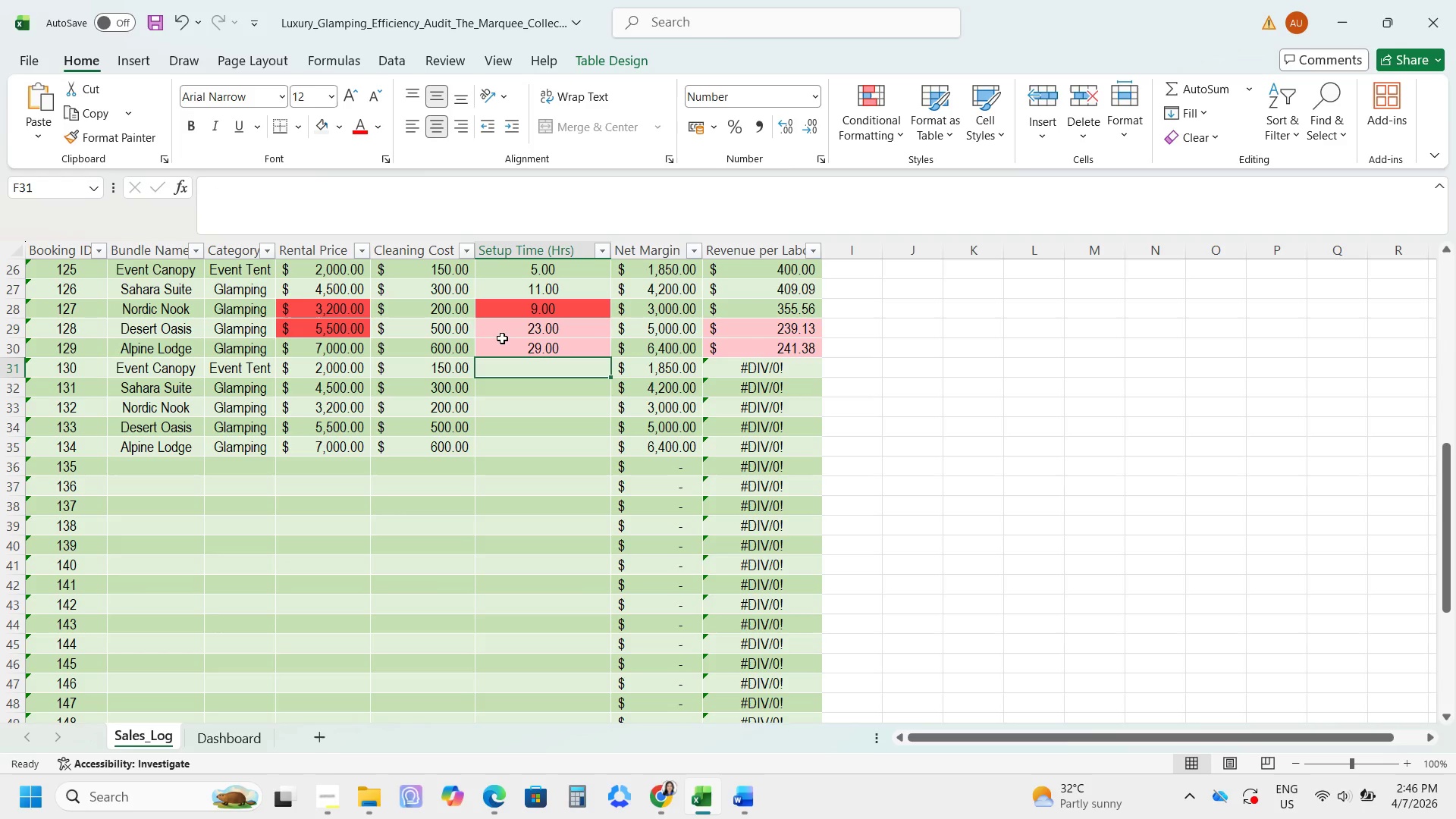 
key(Numpad4)
 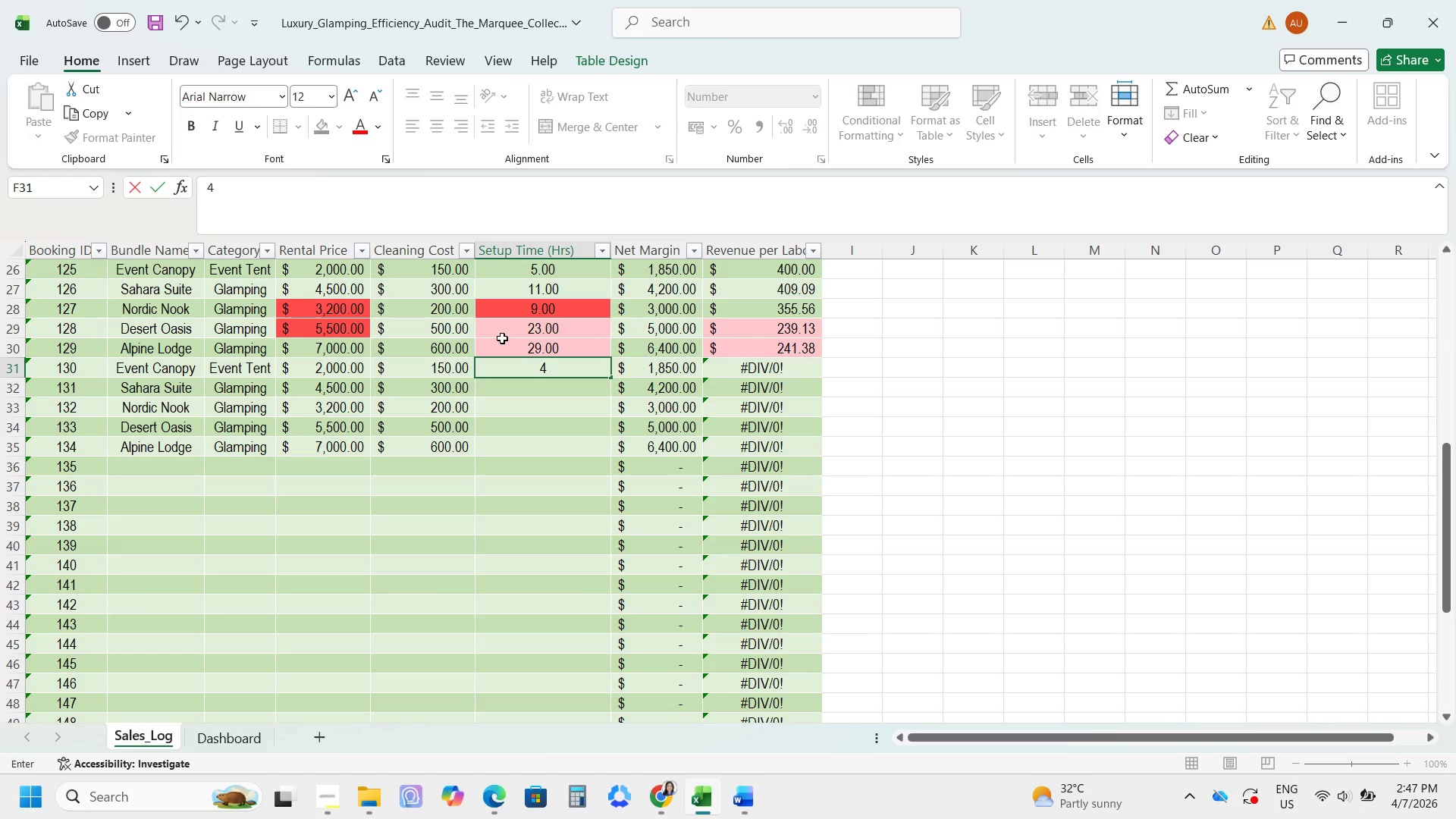 
key(NumpadEnter)
 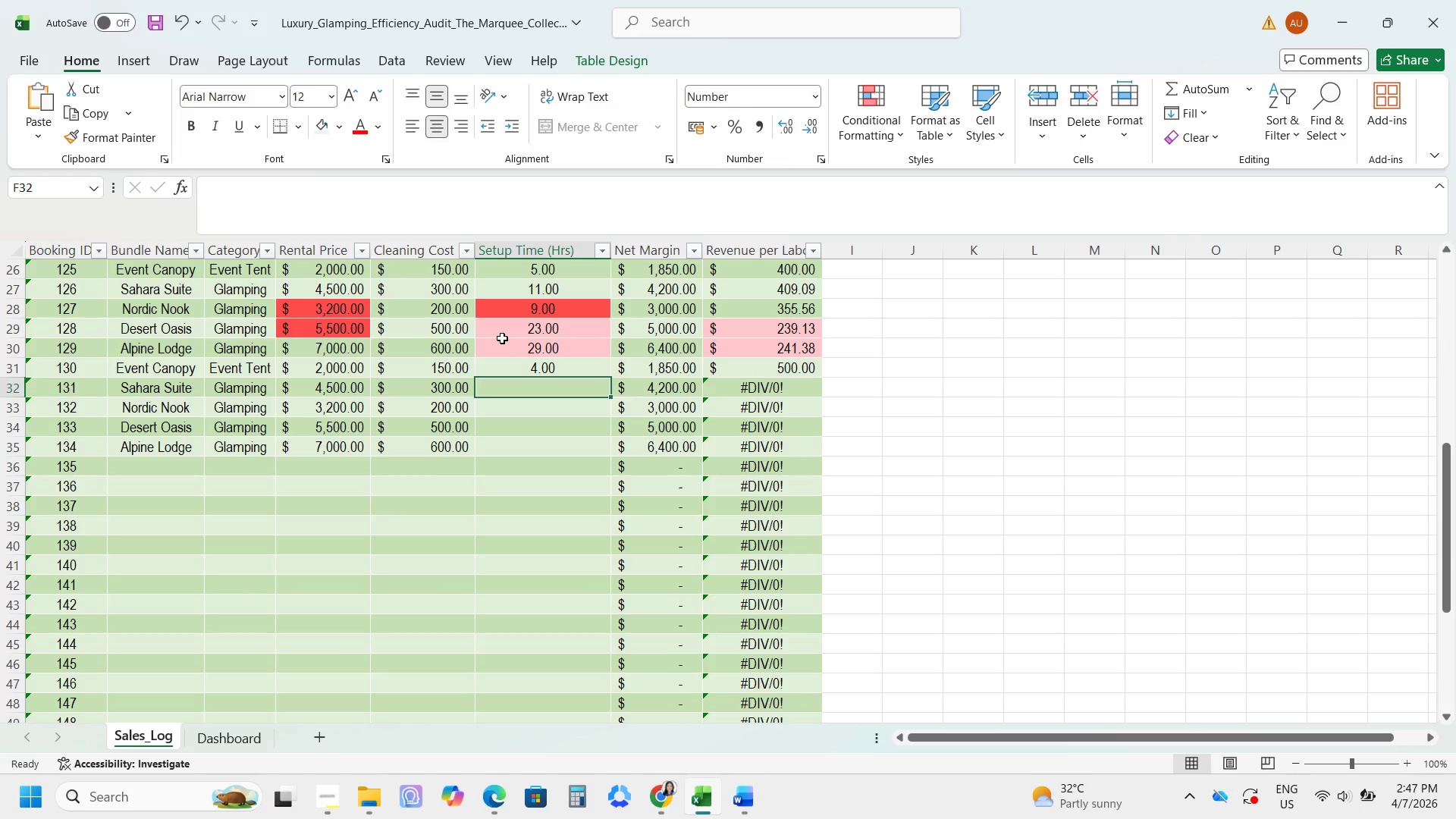 
wait(6.62)
 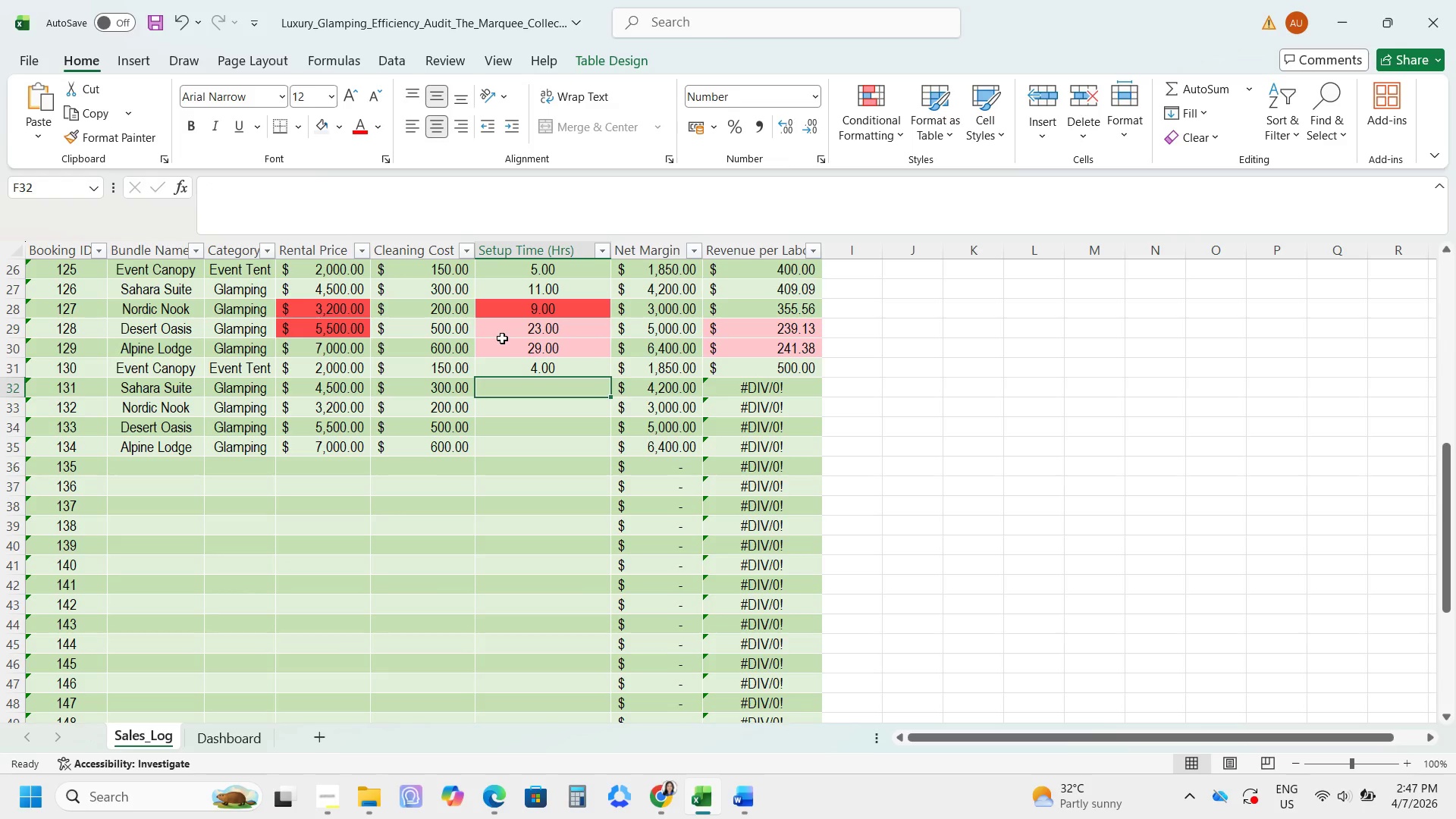 
key(Numpad1)
 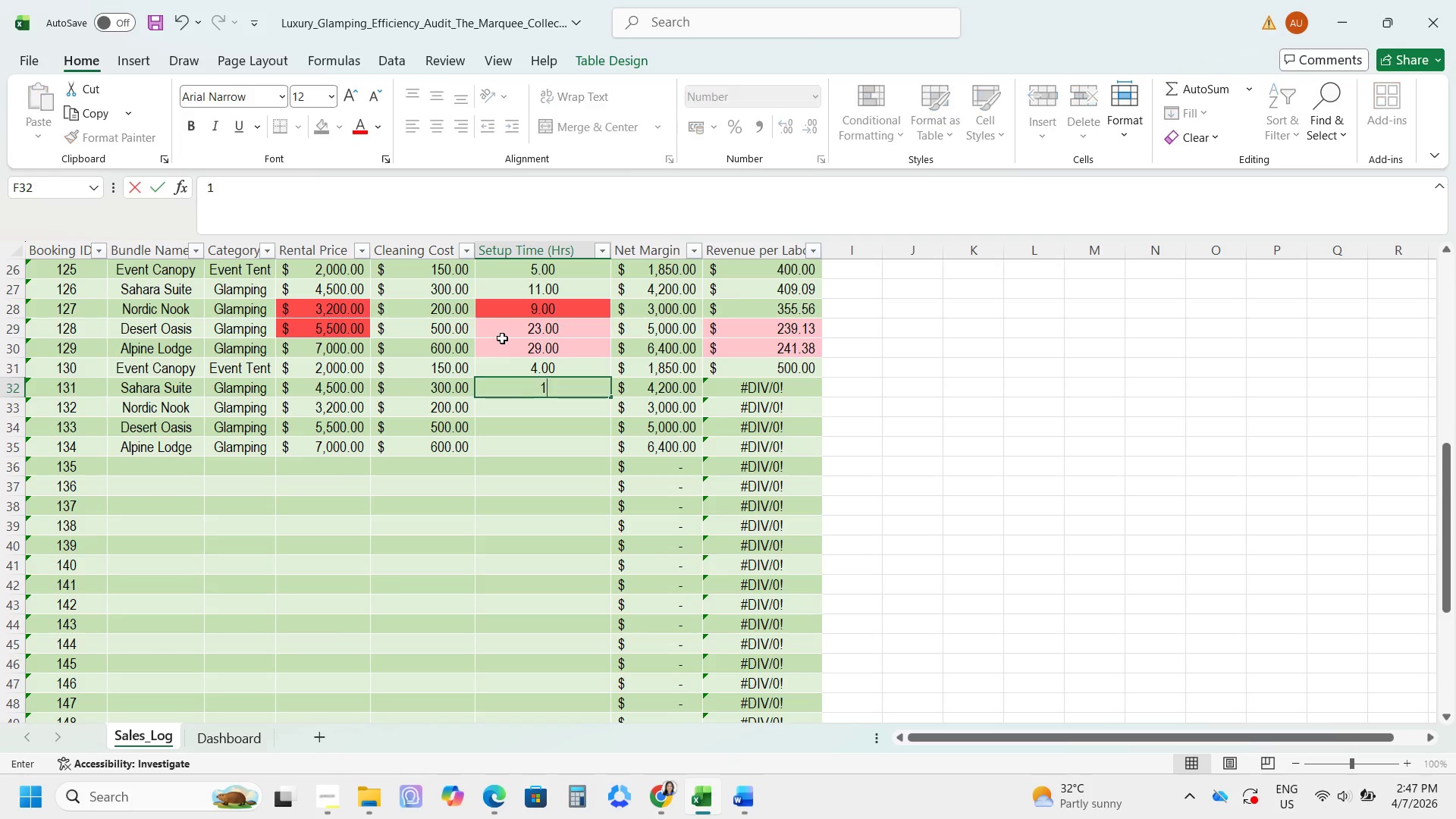 
key(Numpad2)
 